 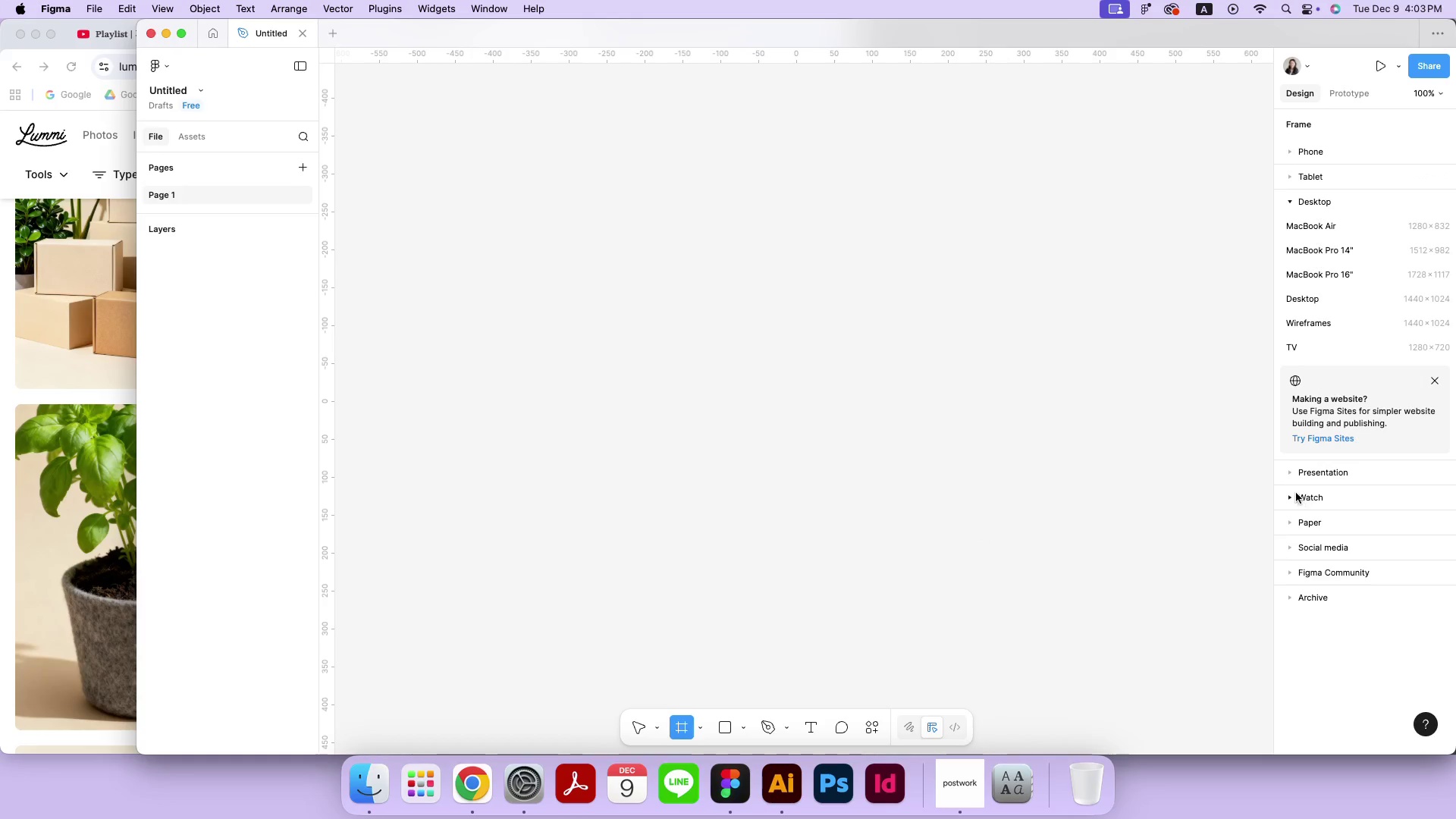 
left_click([1367, 305])
 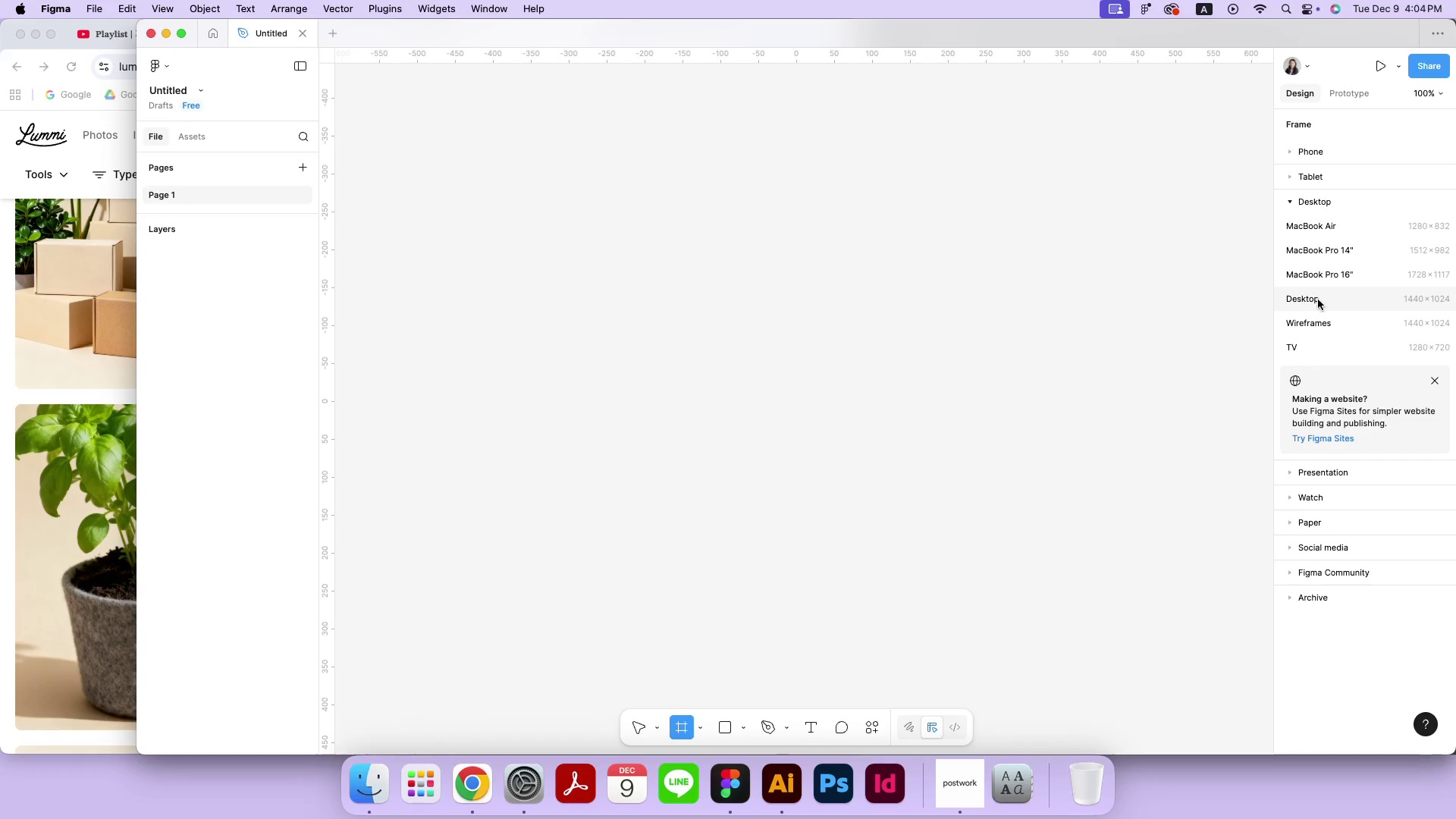 
left_click([1310, 300])
 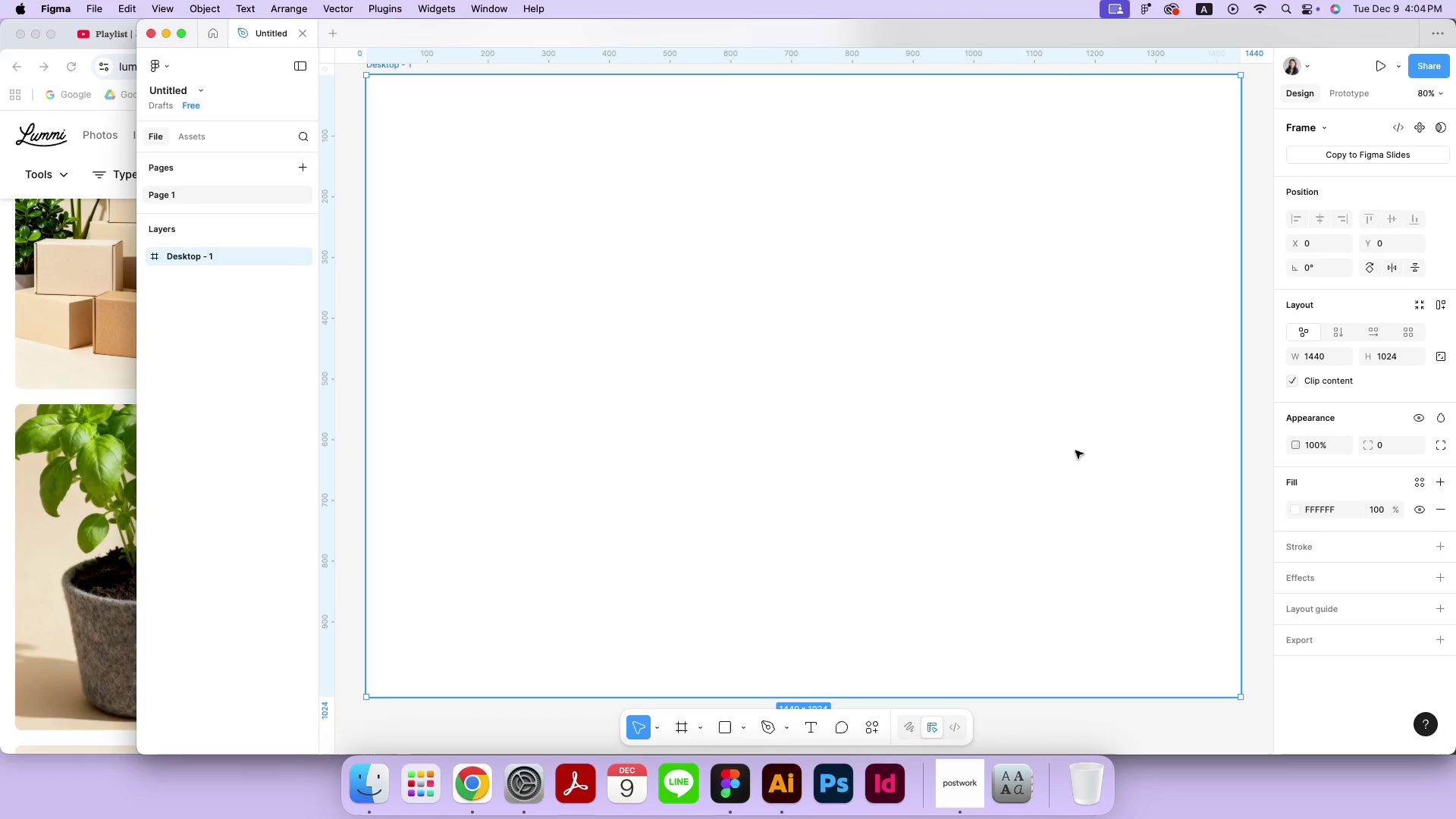 
key(Meta+Minus)
 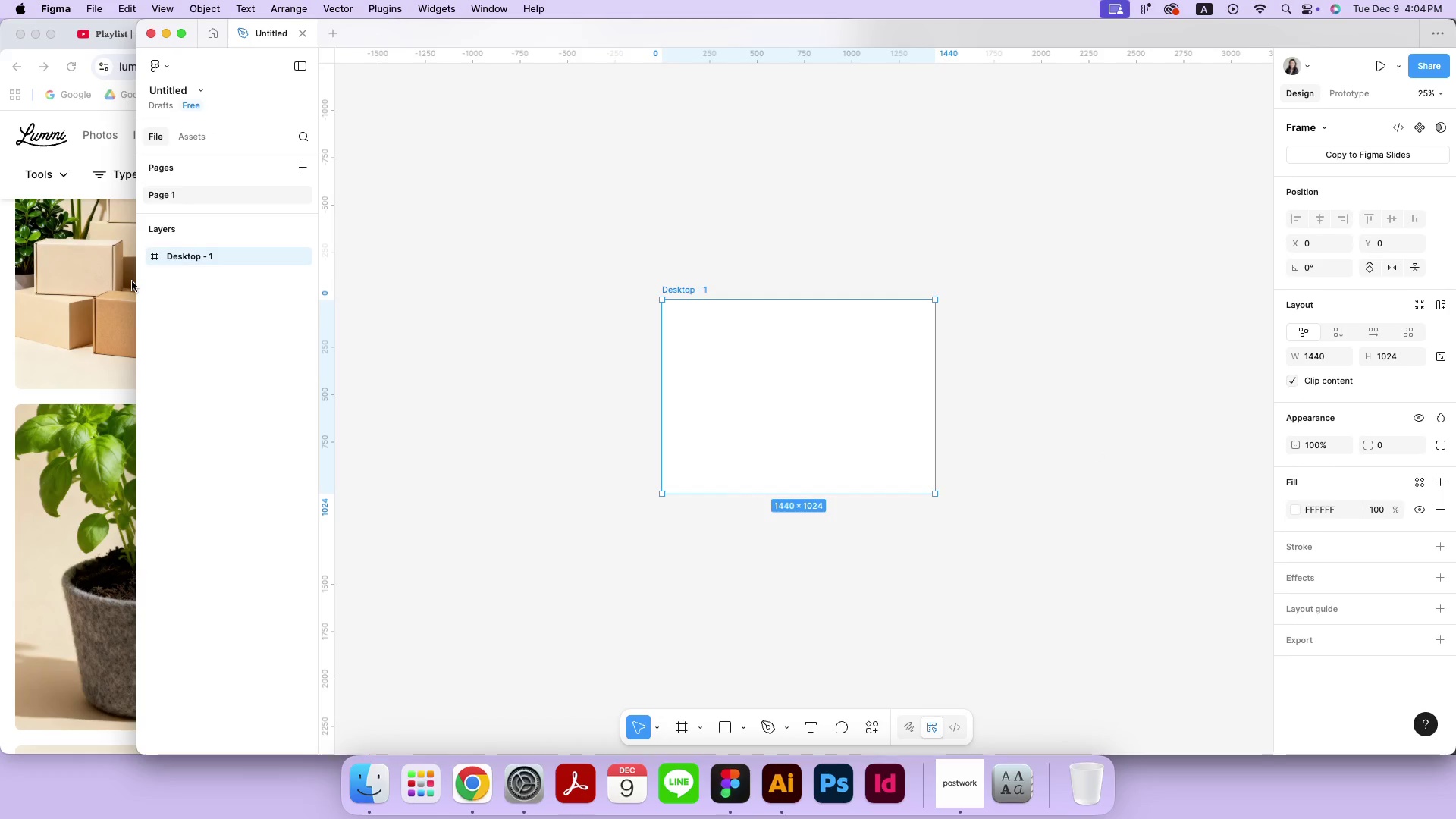 
left_click([956, 392])
 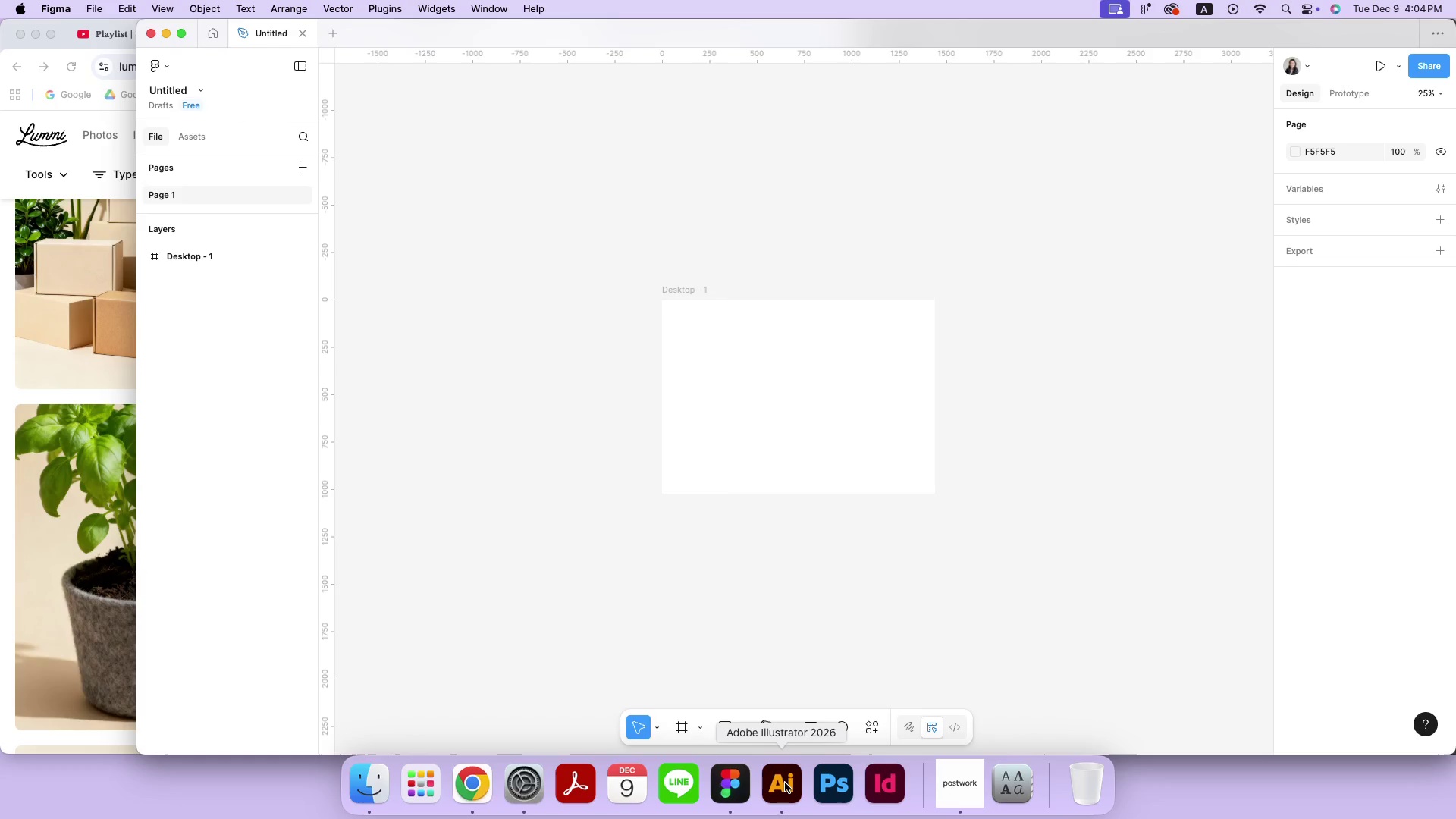 
left_click([783, 786])
 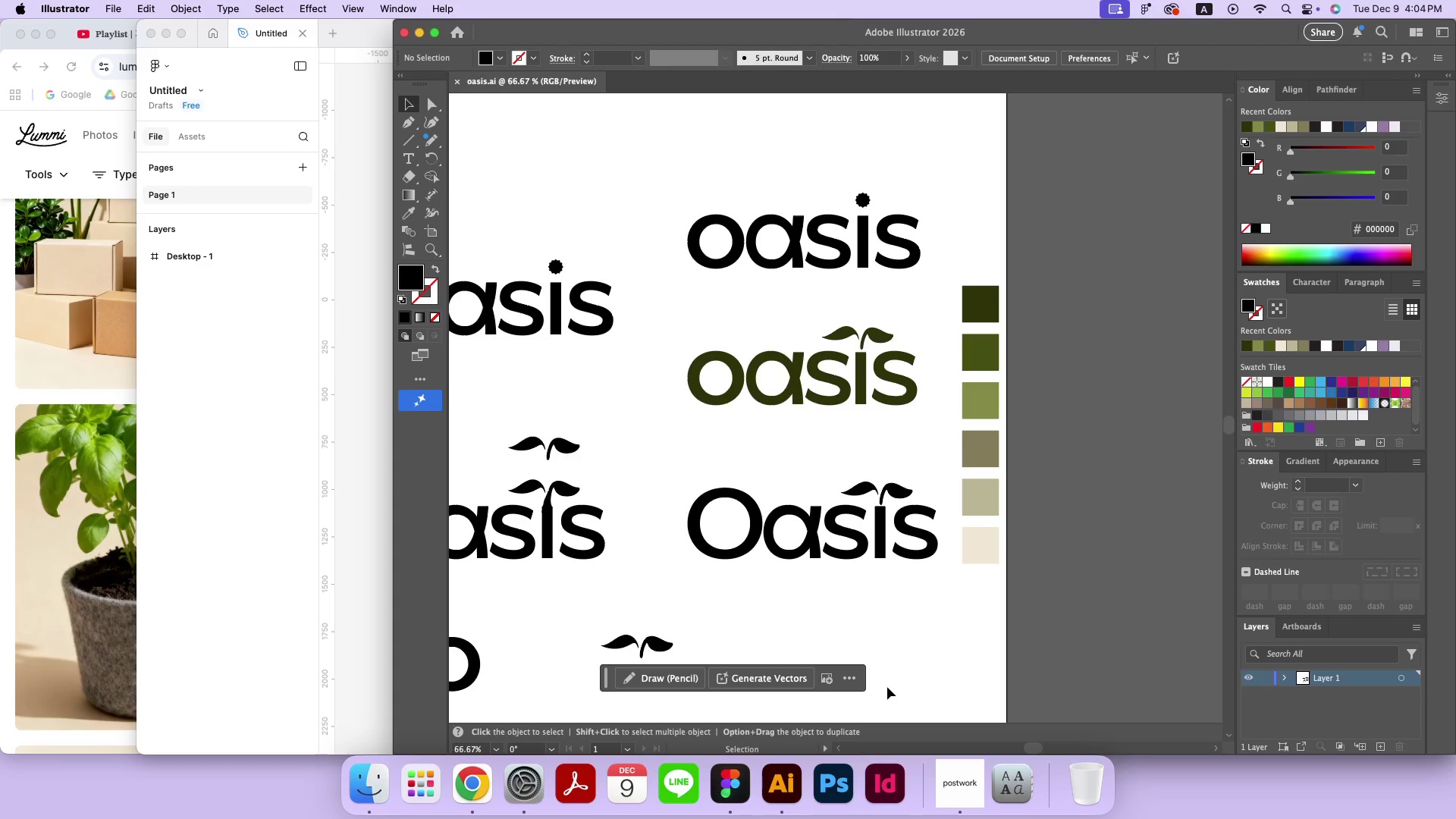 
left_click([919, 444])
 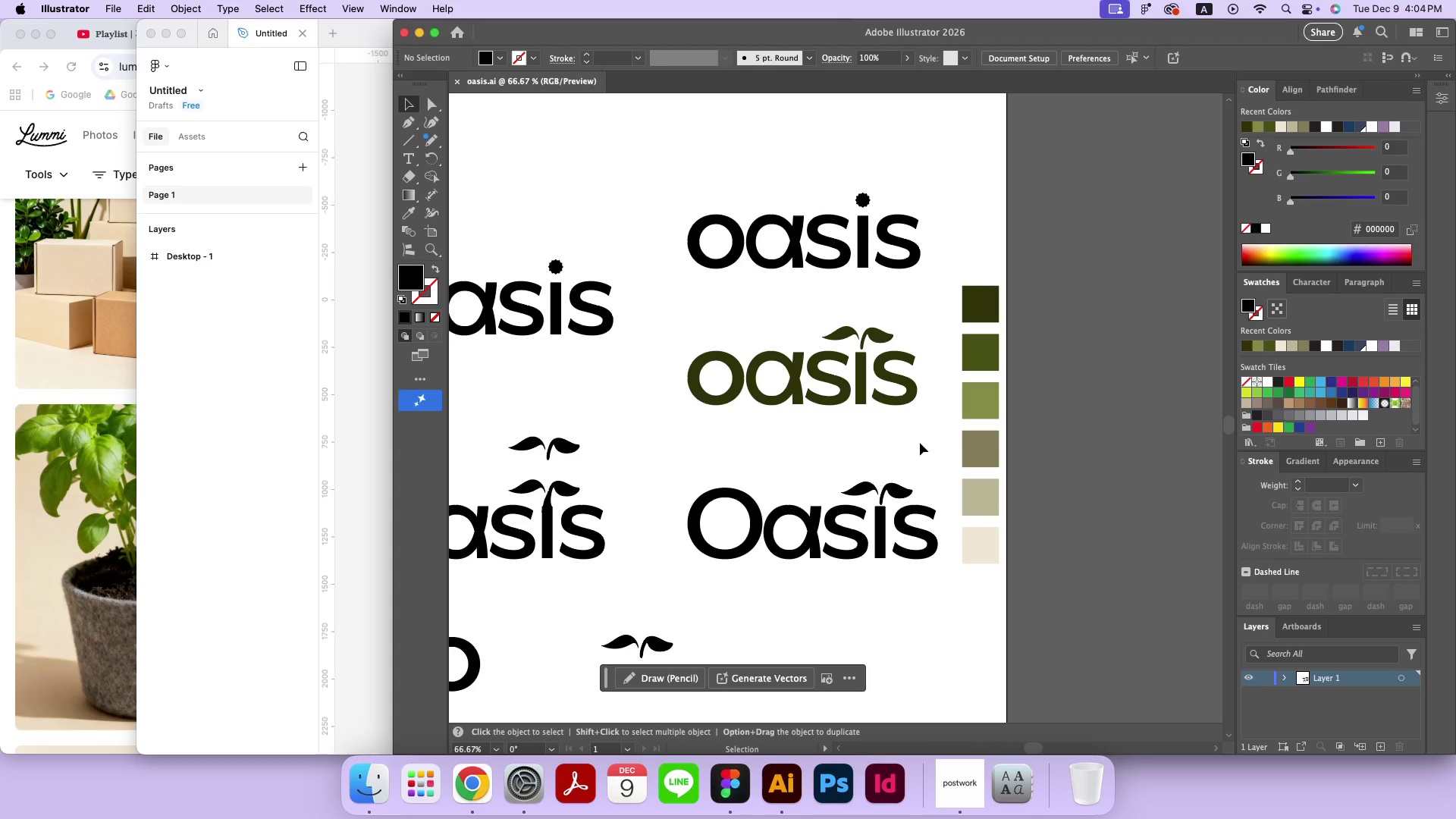 
left_click_drag(start_coordinate=[920, 443], to_coordinate=[667, 293])
 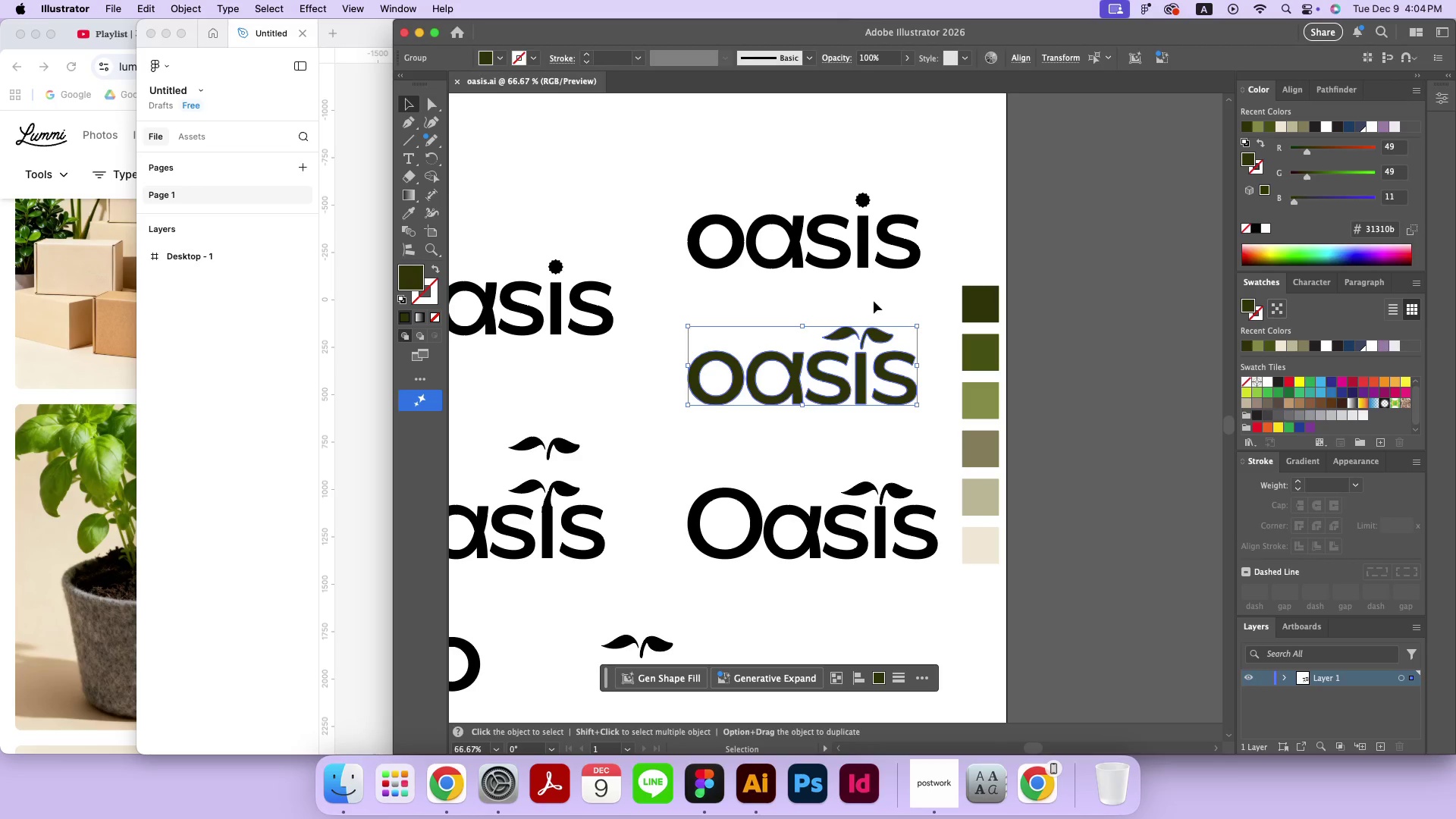 
wait(27.8)
 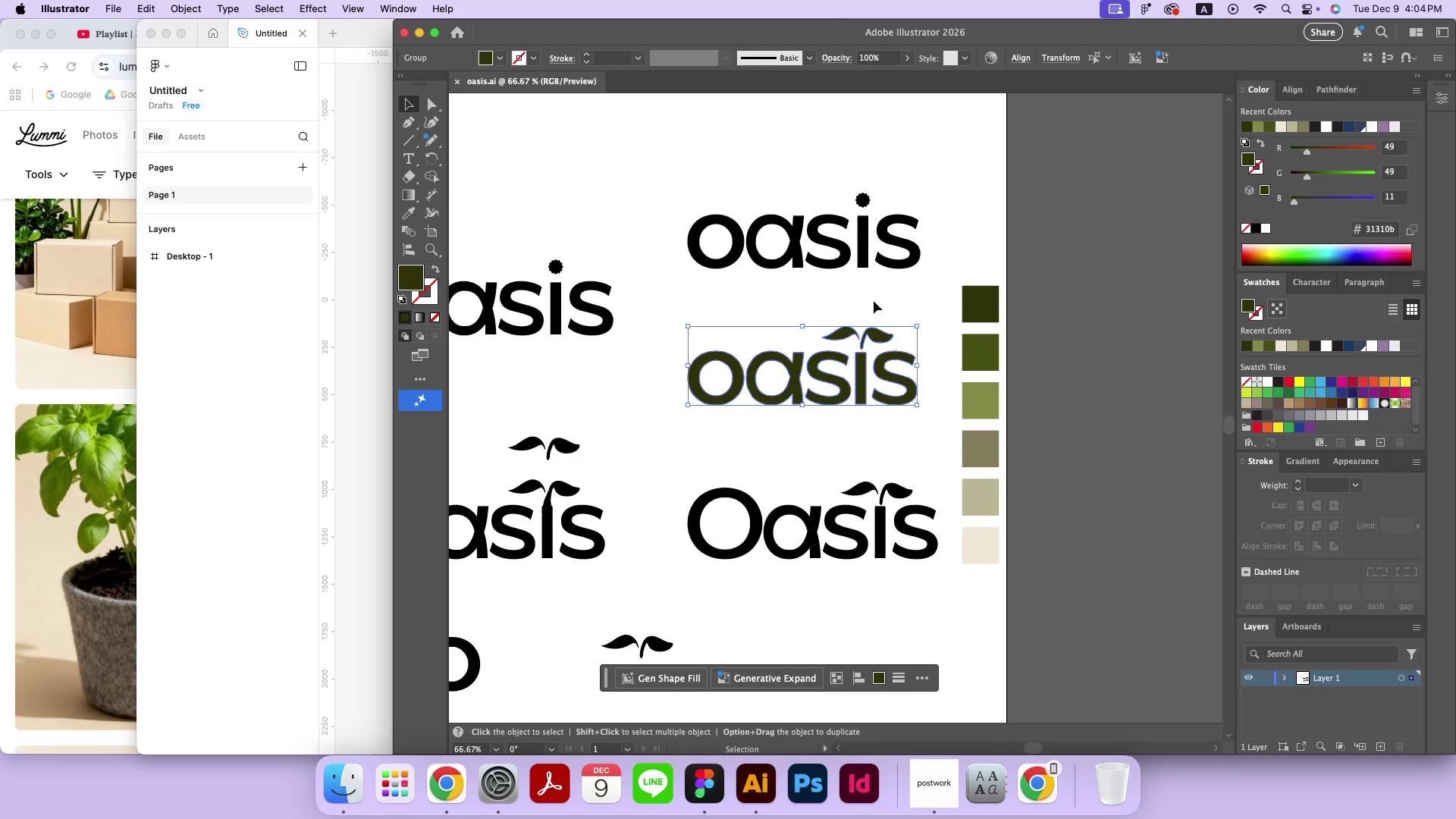 
left_click([708, 787])
 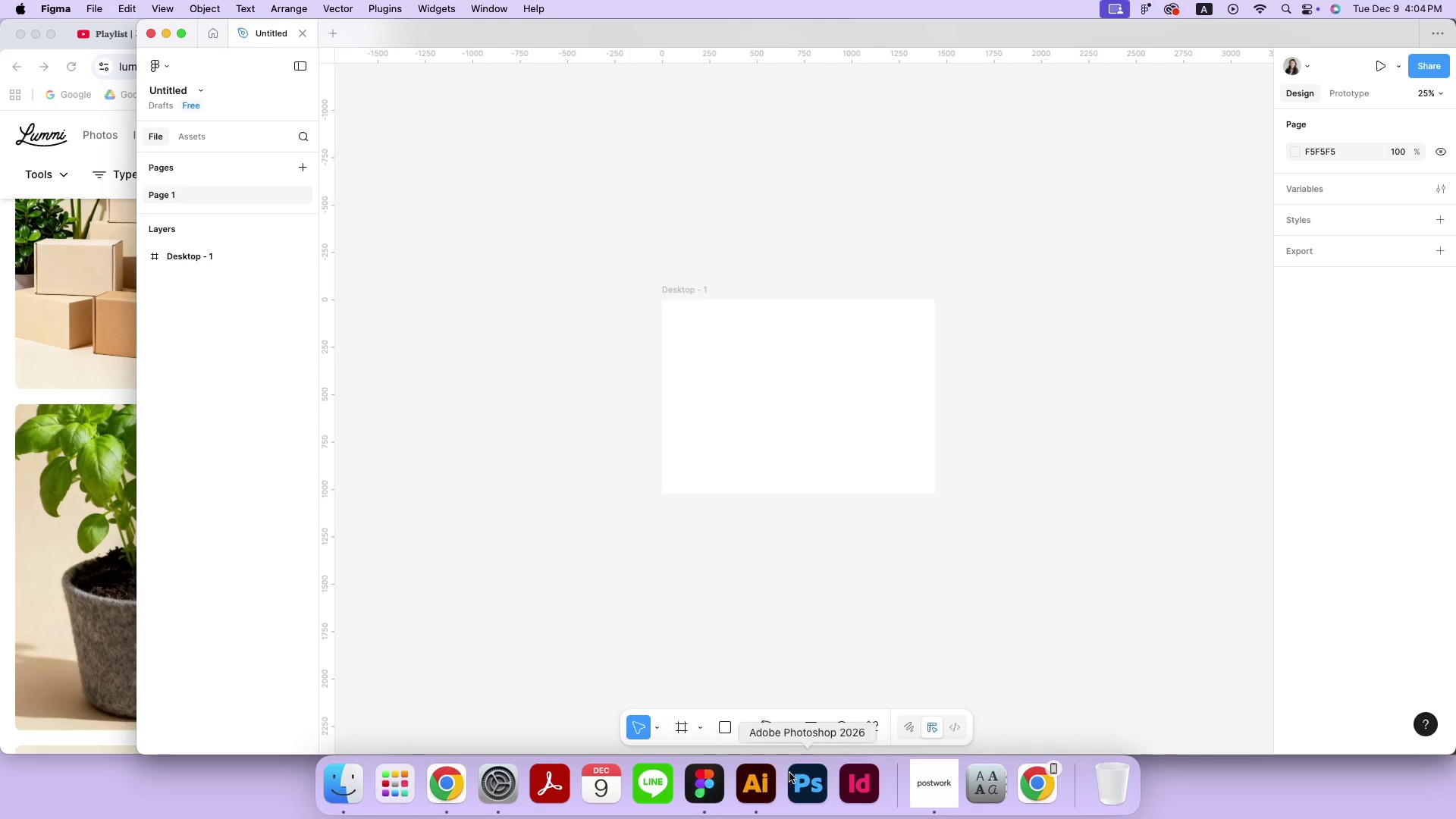 
hold_key(key=CommandLeft, duration=0.35)
 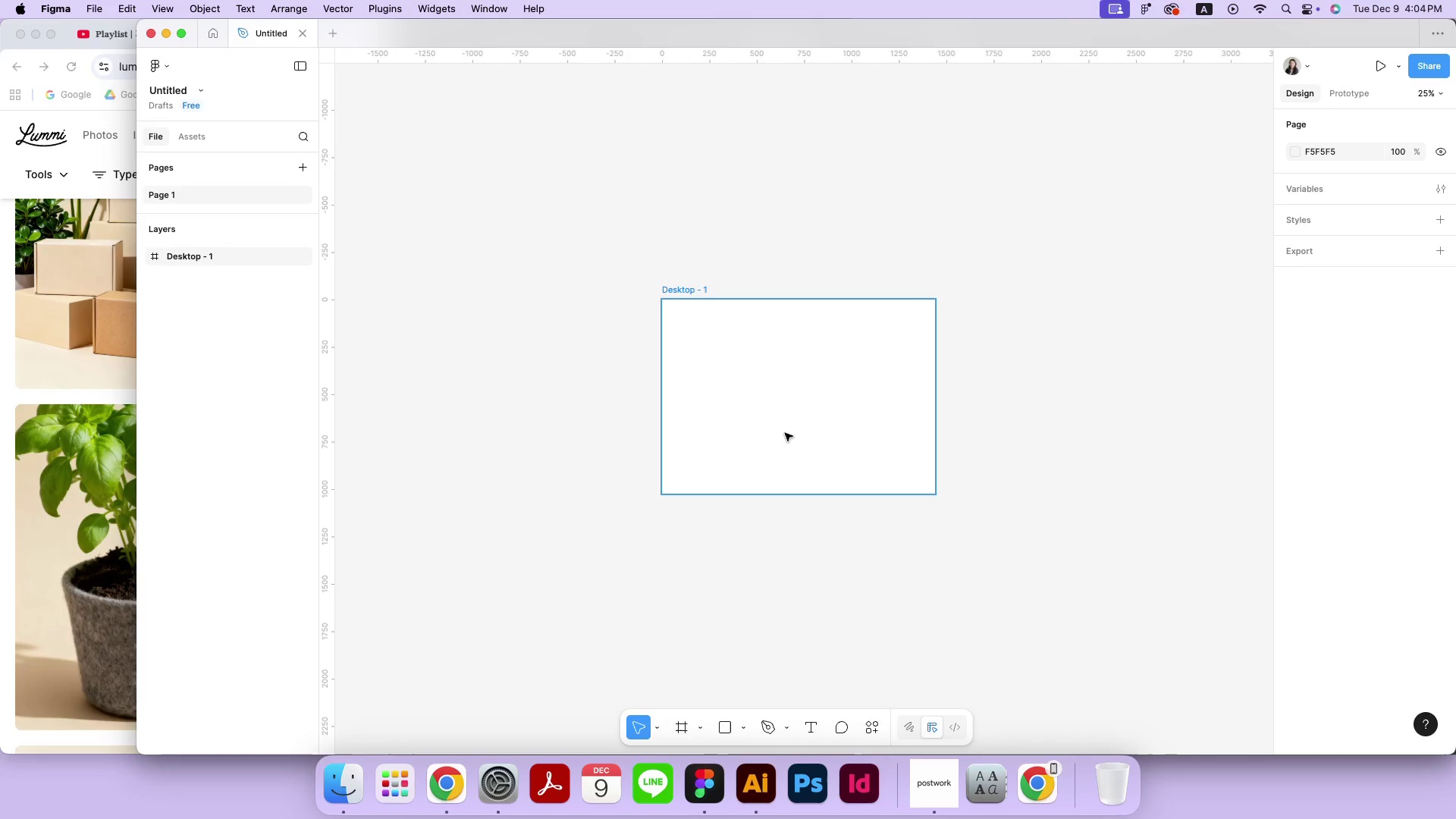 
left_click([785, 433])
 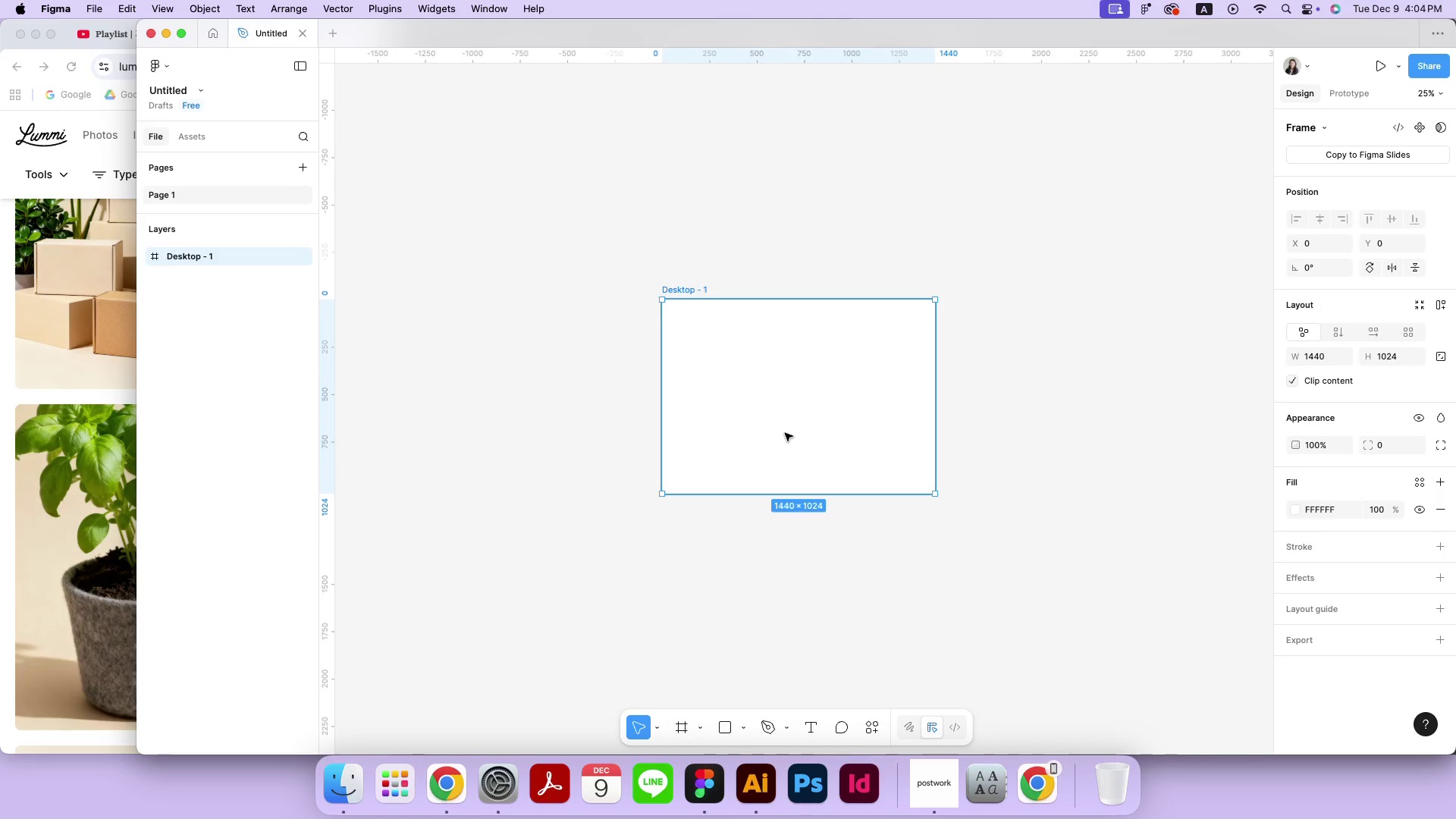 
key(Meta+CommandLeft)
 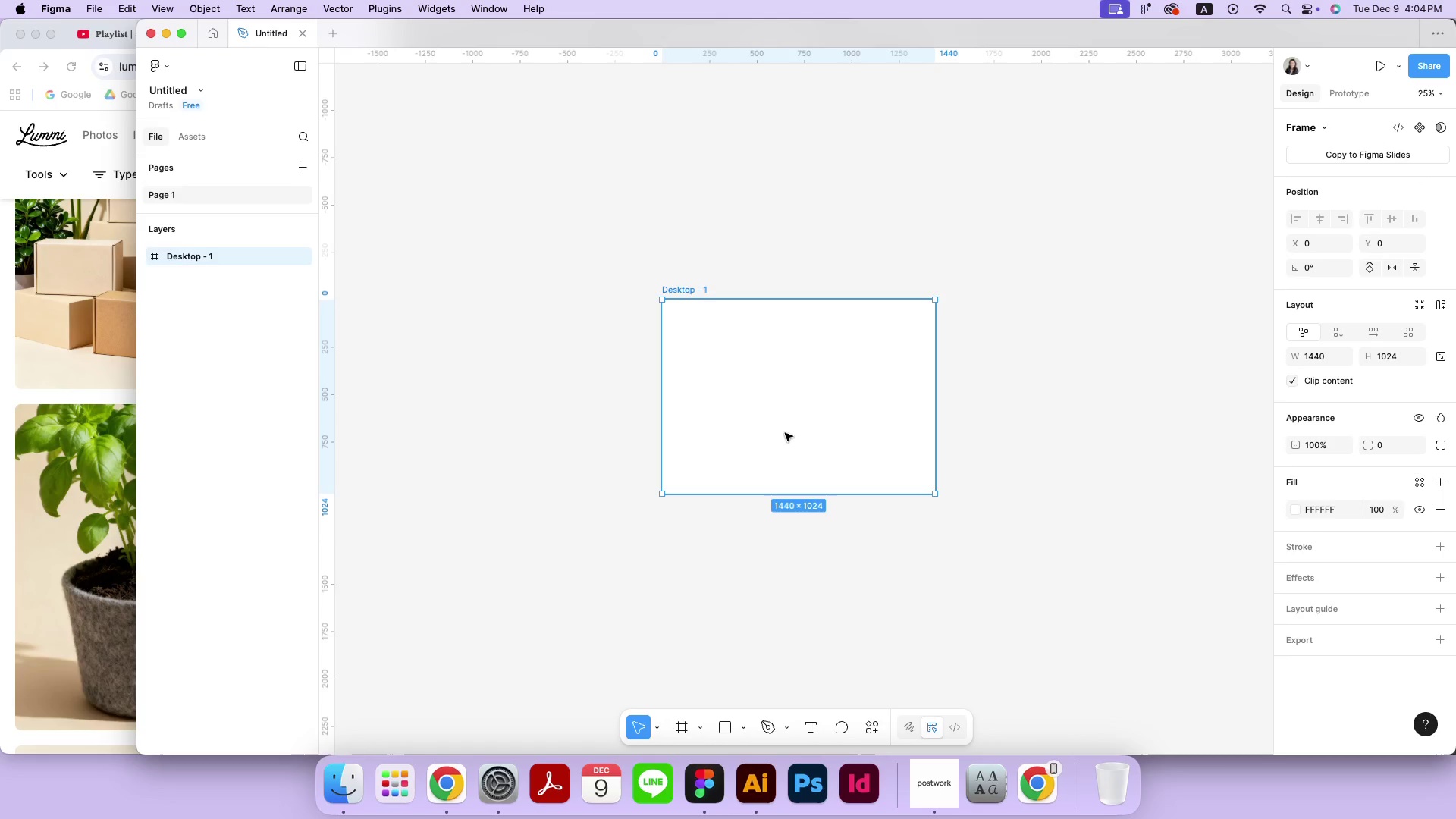 
key(Meta+V)
 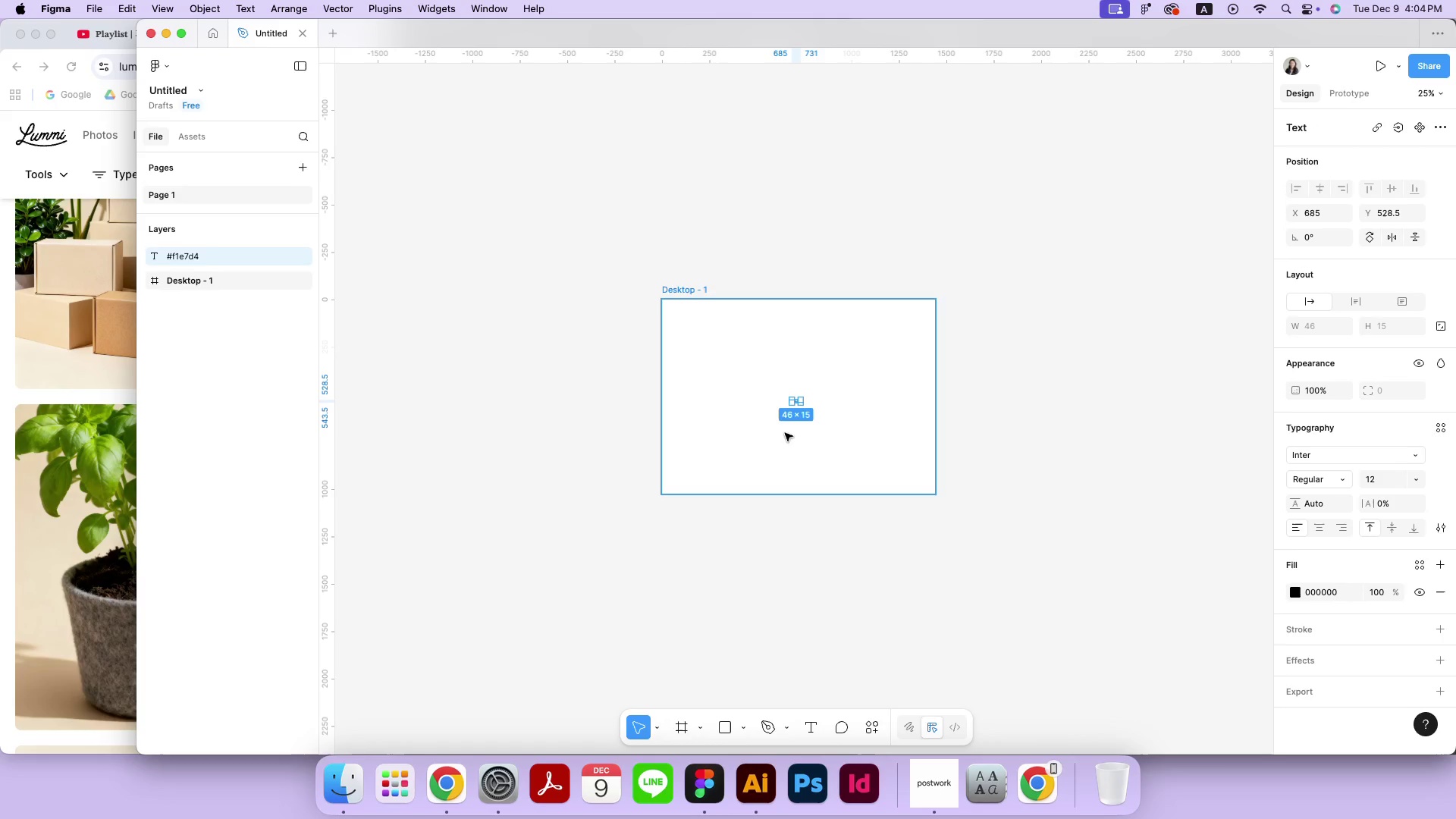 
key(Meta+0)
 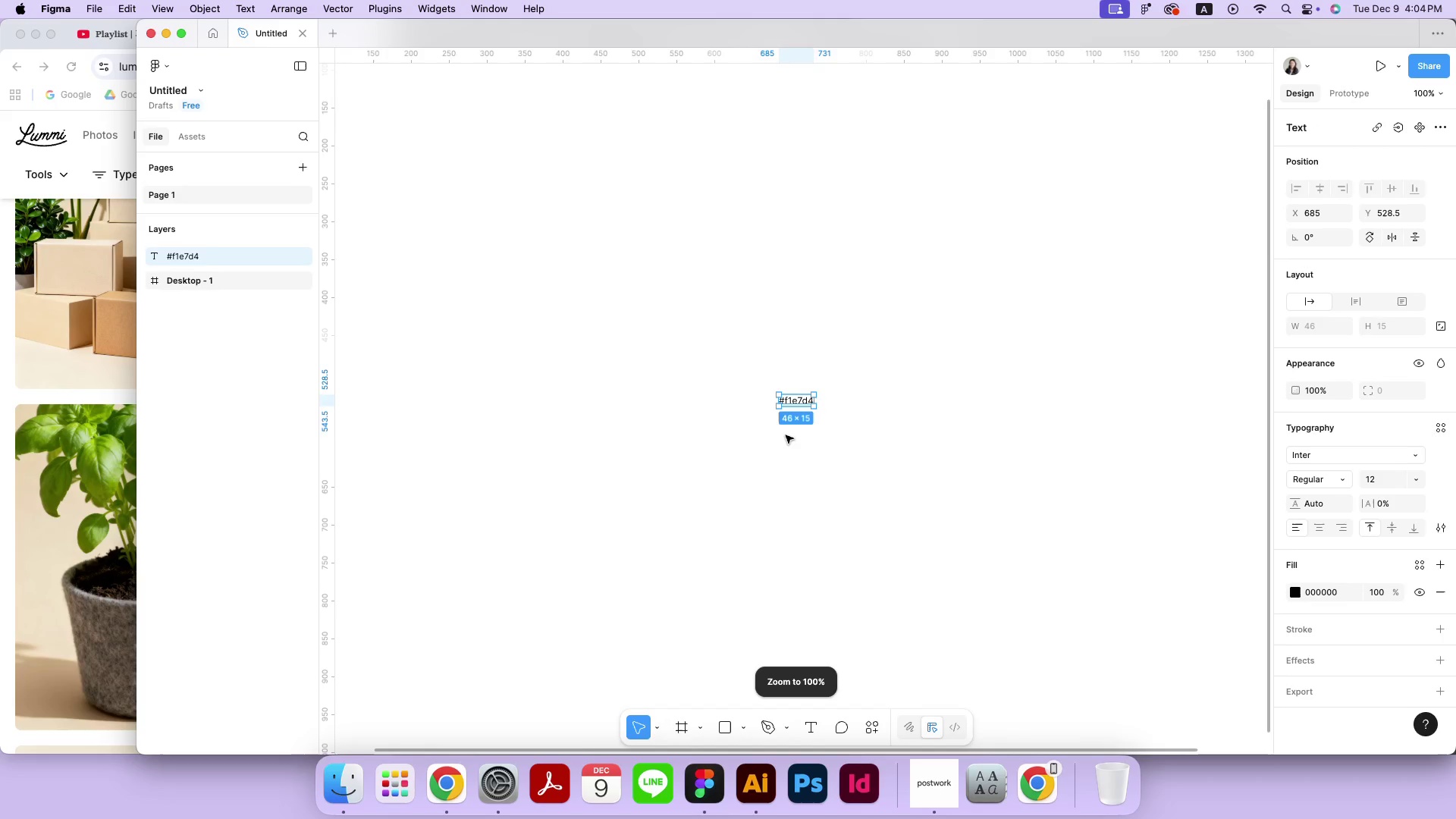 
key(Meta+Equal)
 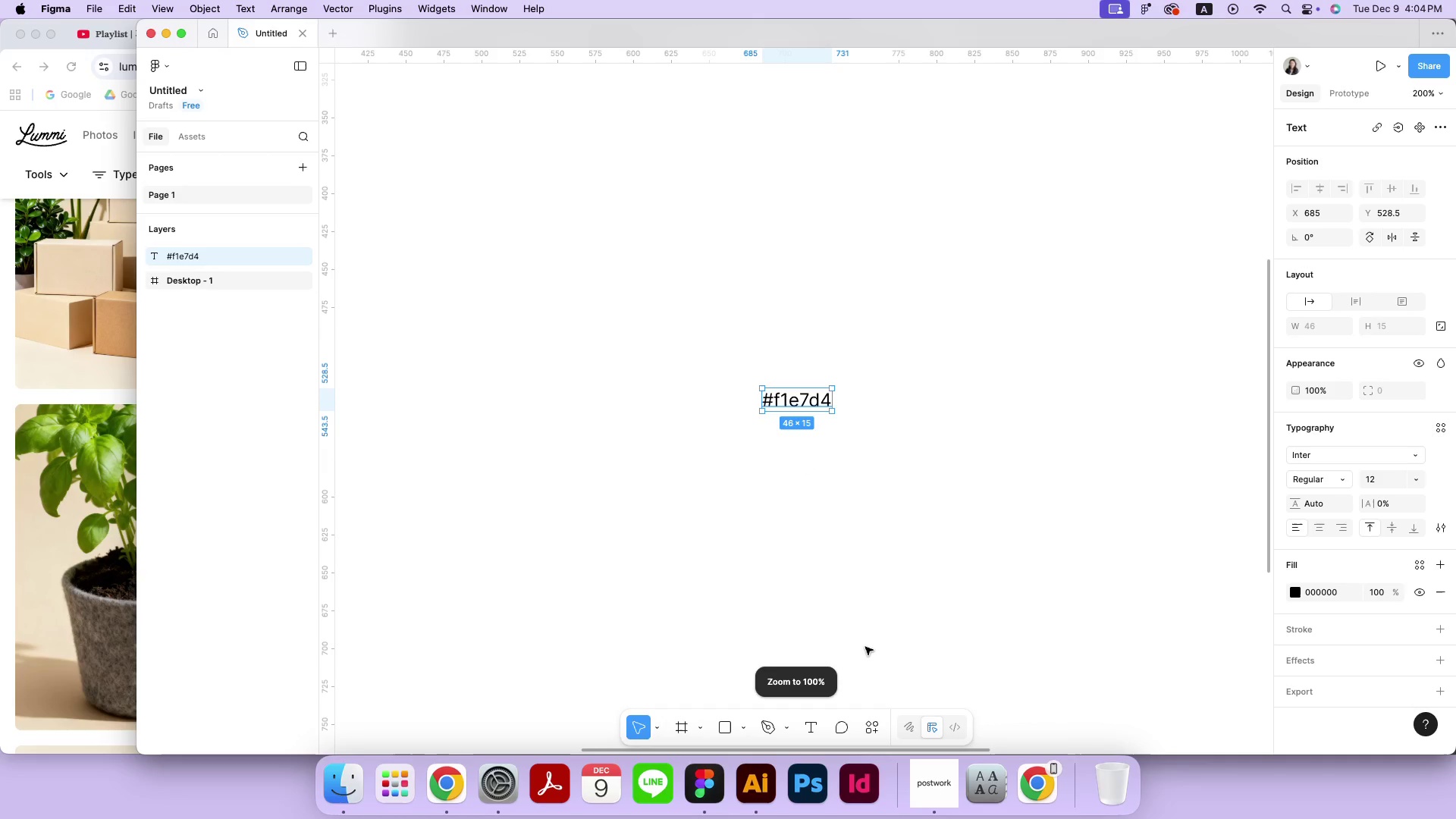 
key(Backspace)
 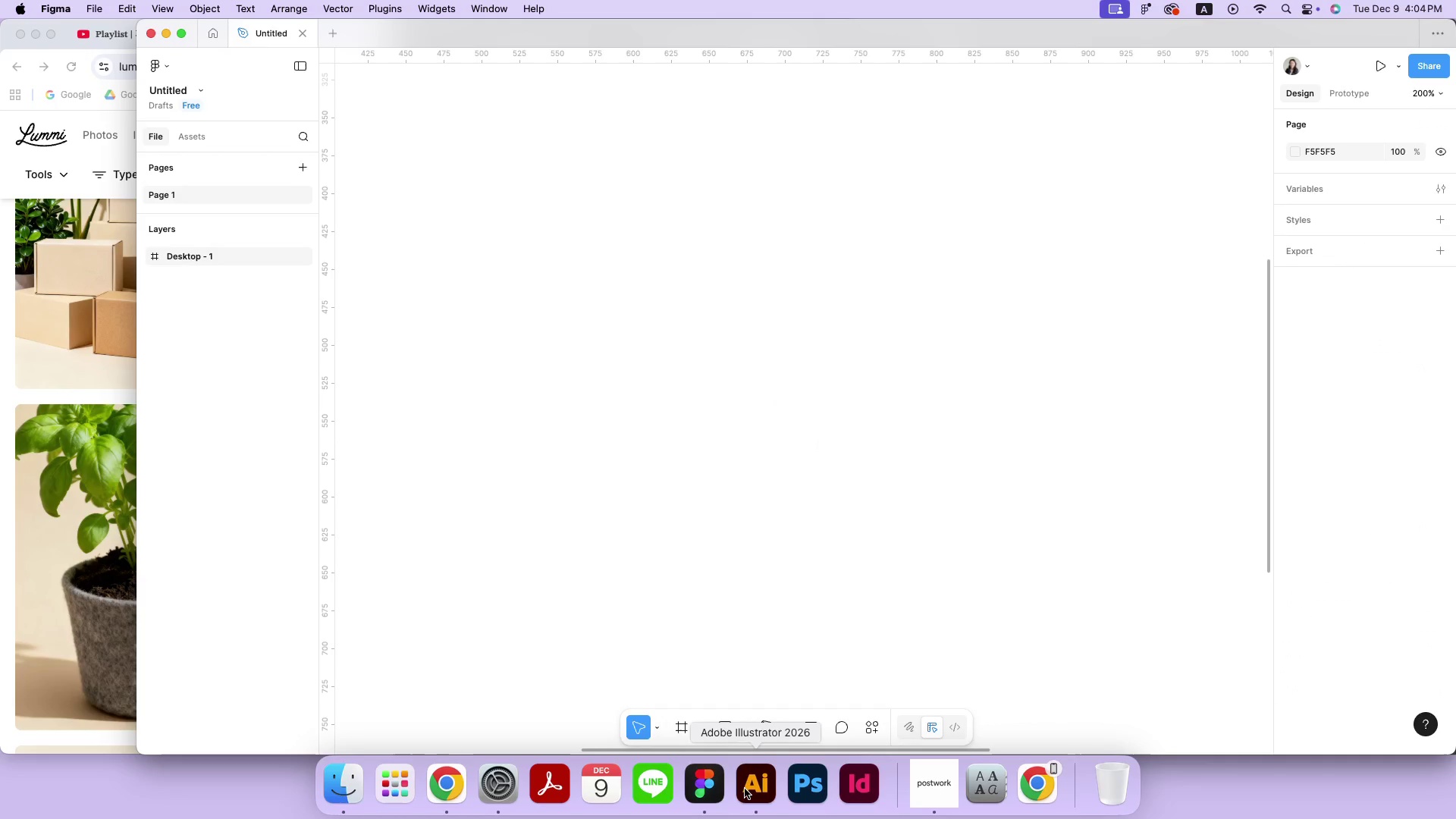 
left_click([745, 789])
 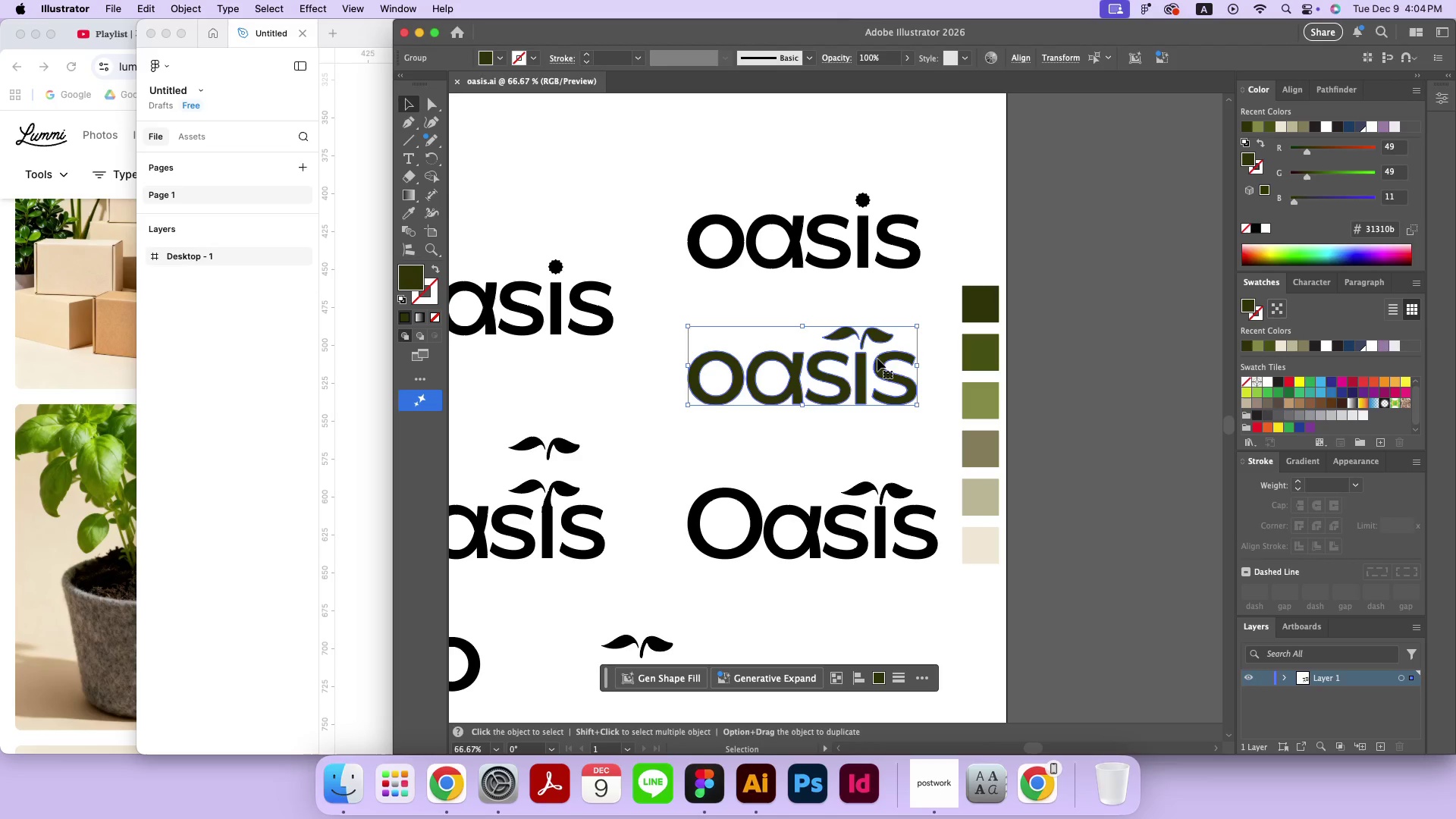 
left_click([880, 438])
 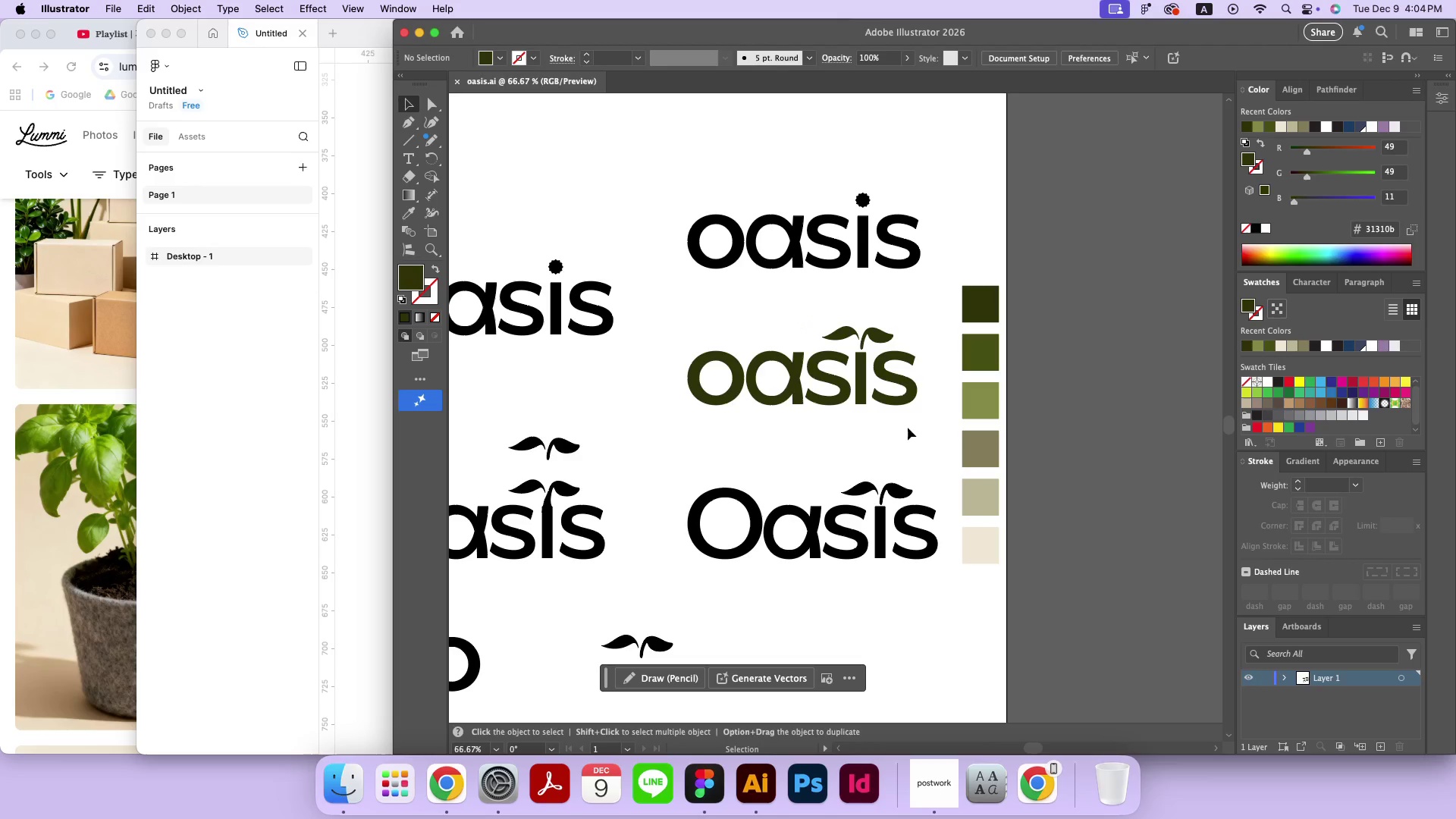 
left_click_drag(start_coordinate=[908, 428], to_coordinate=[650, 335])
 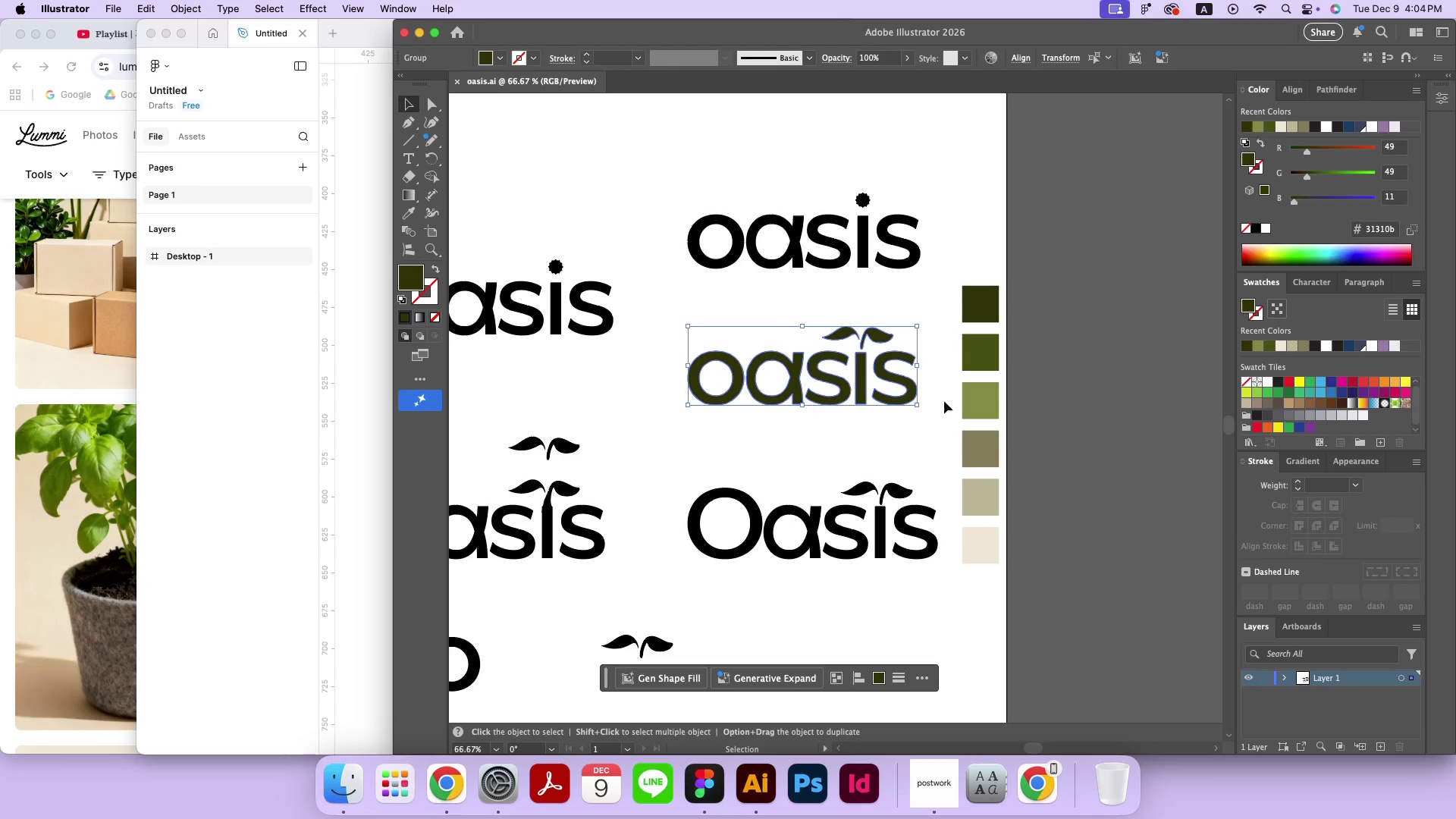 
key(Meta+CommandLeft)
 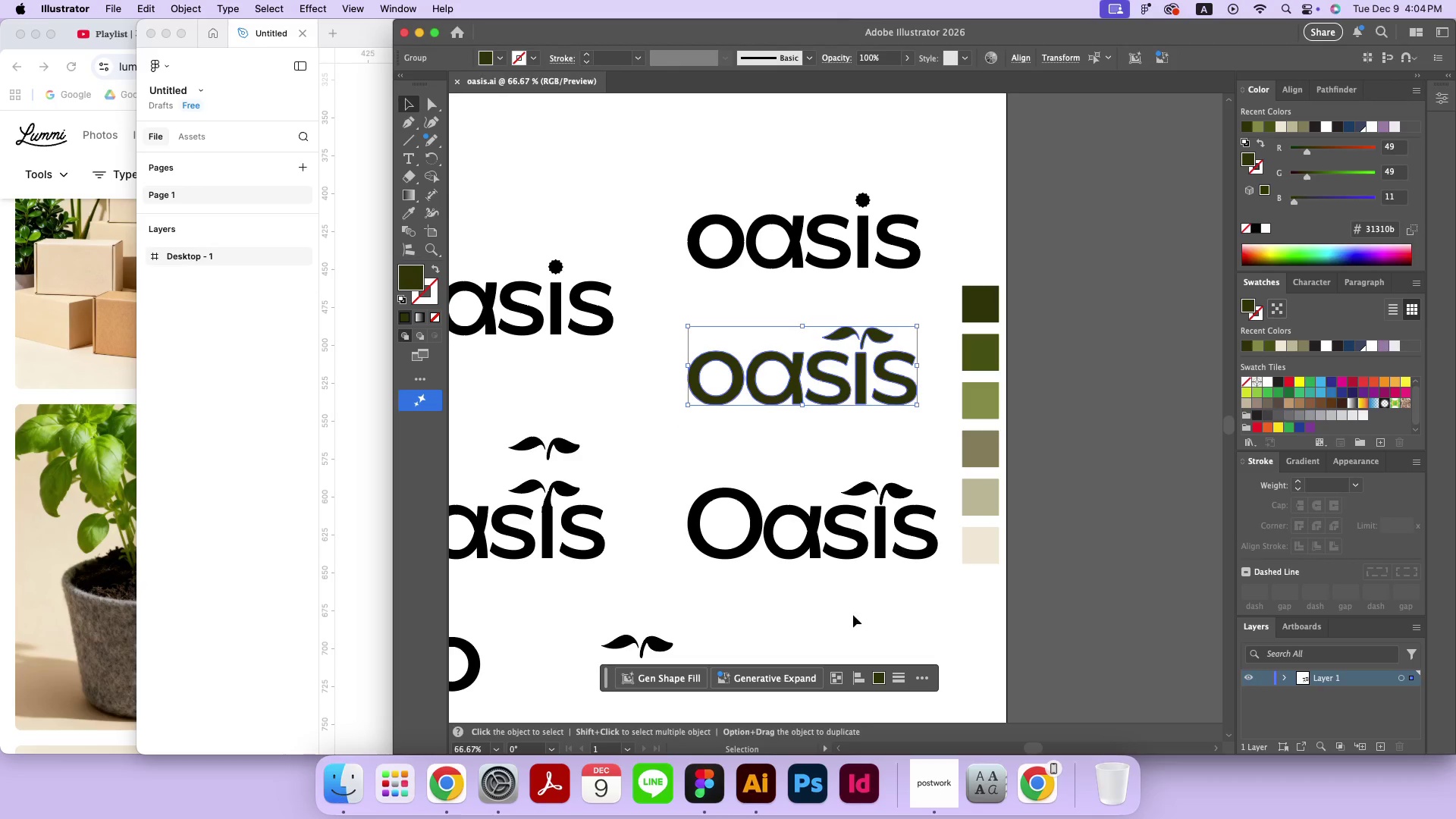 
key(Meta+C)
 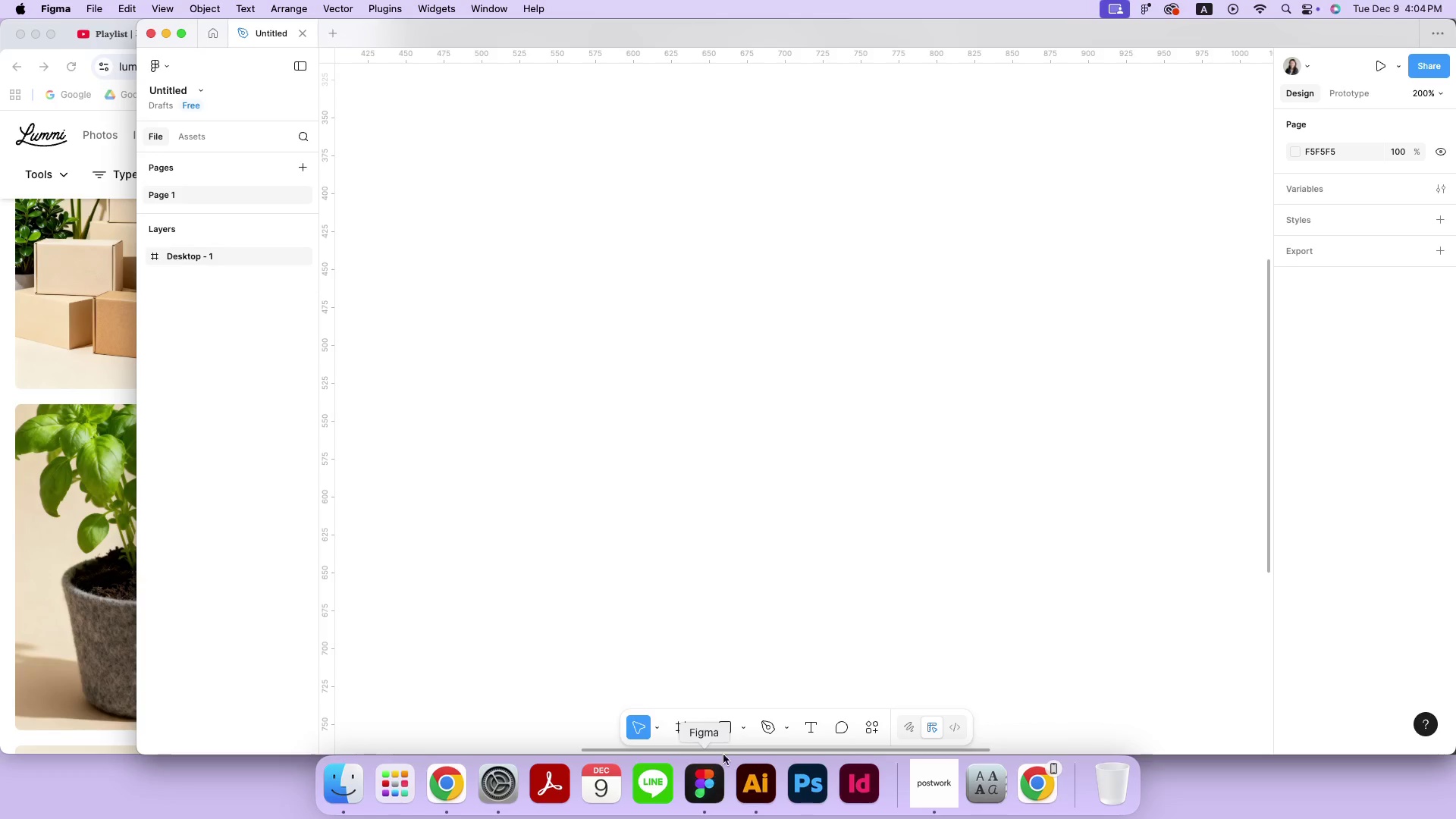 
double_click([876, 527])
 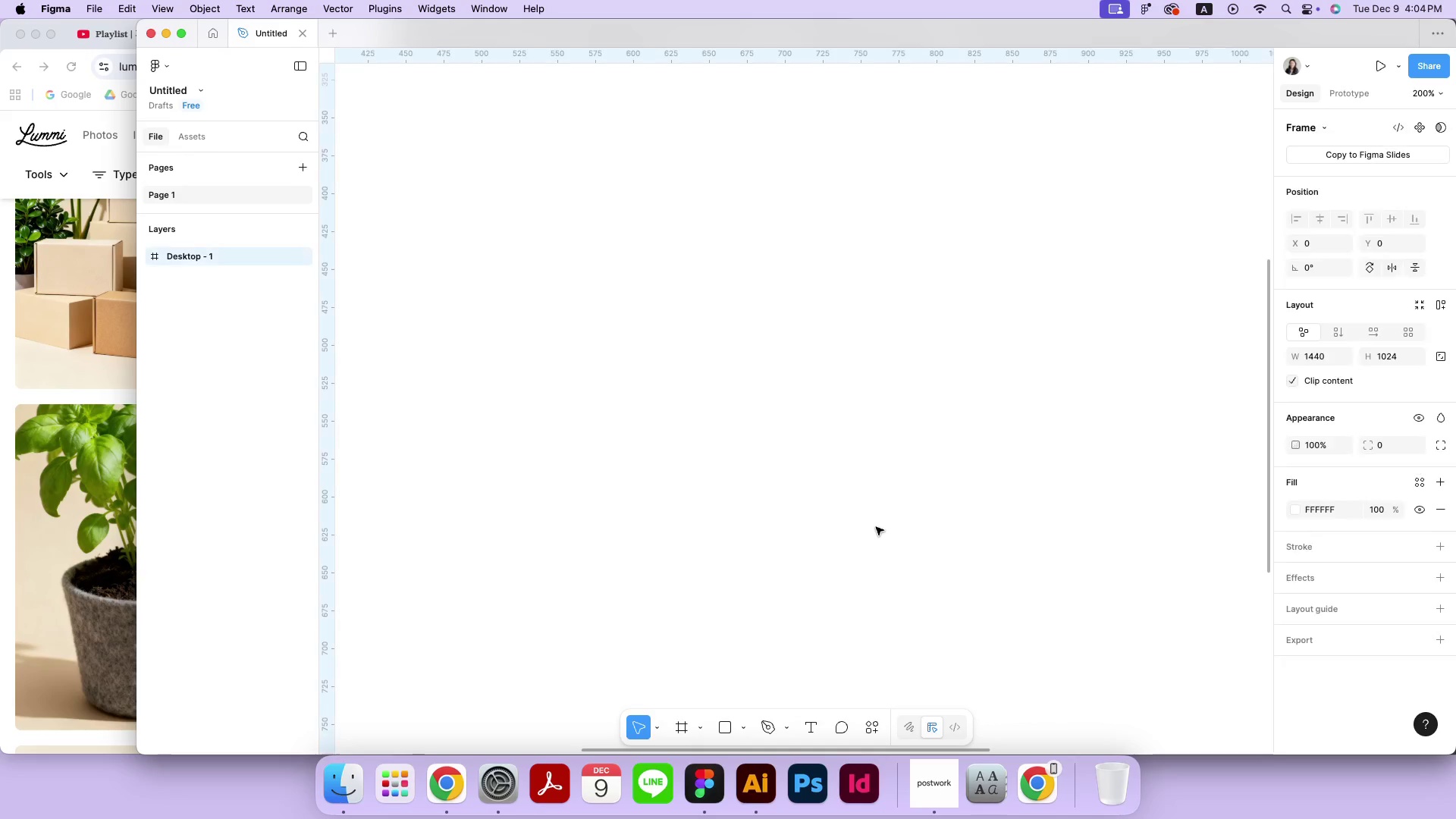 
key(Meta+CommandLeft)
 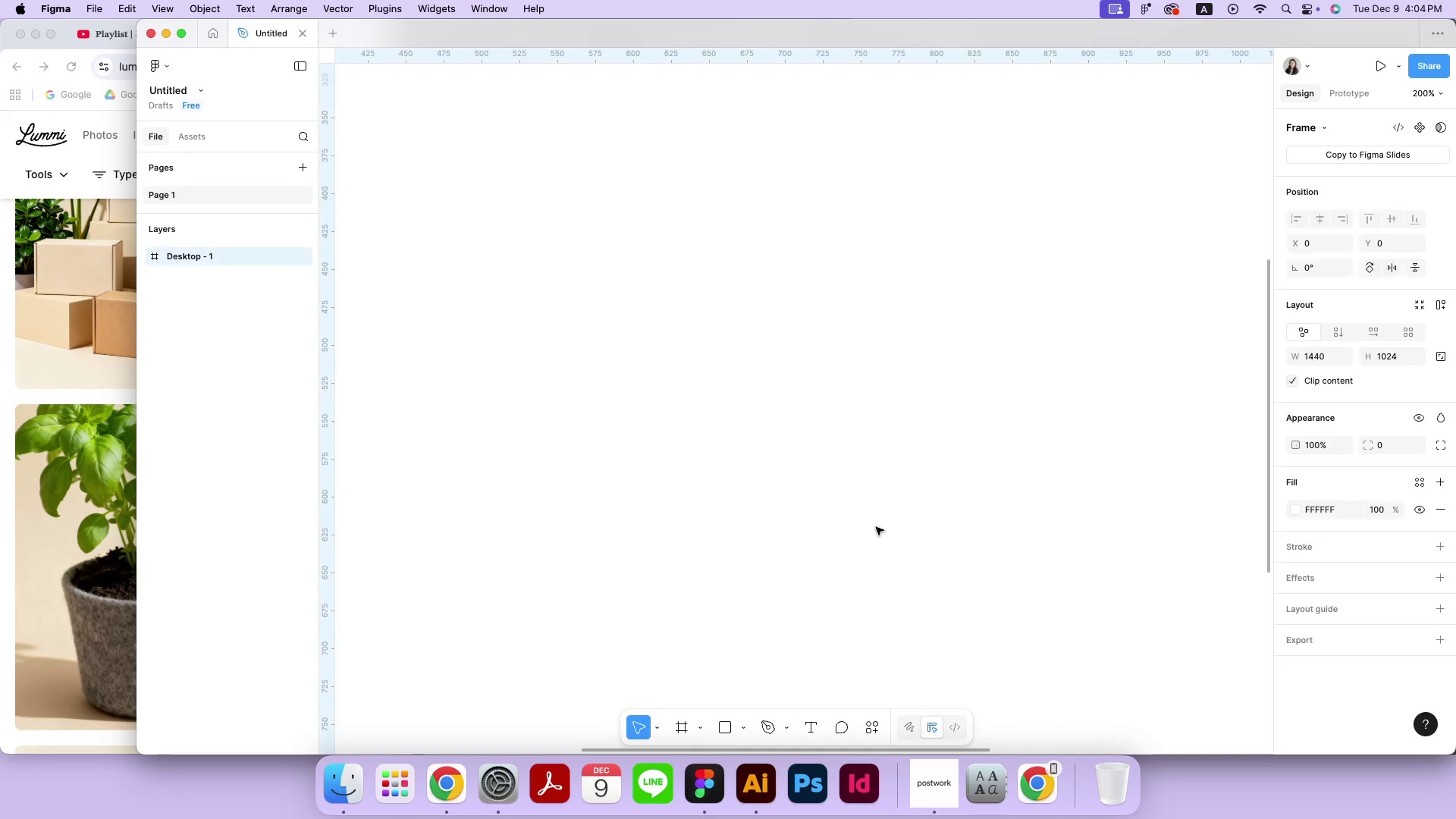 
key(Meta+V)
 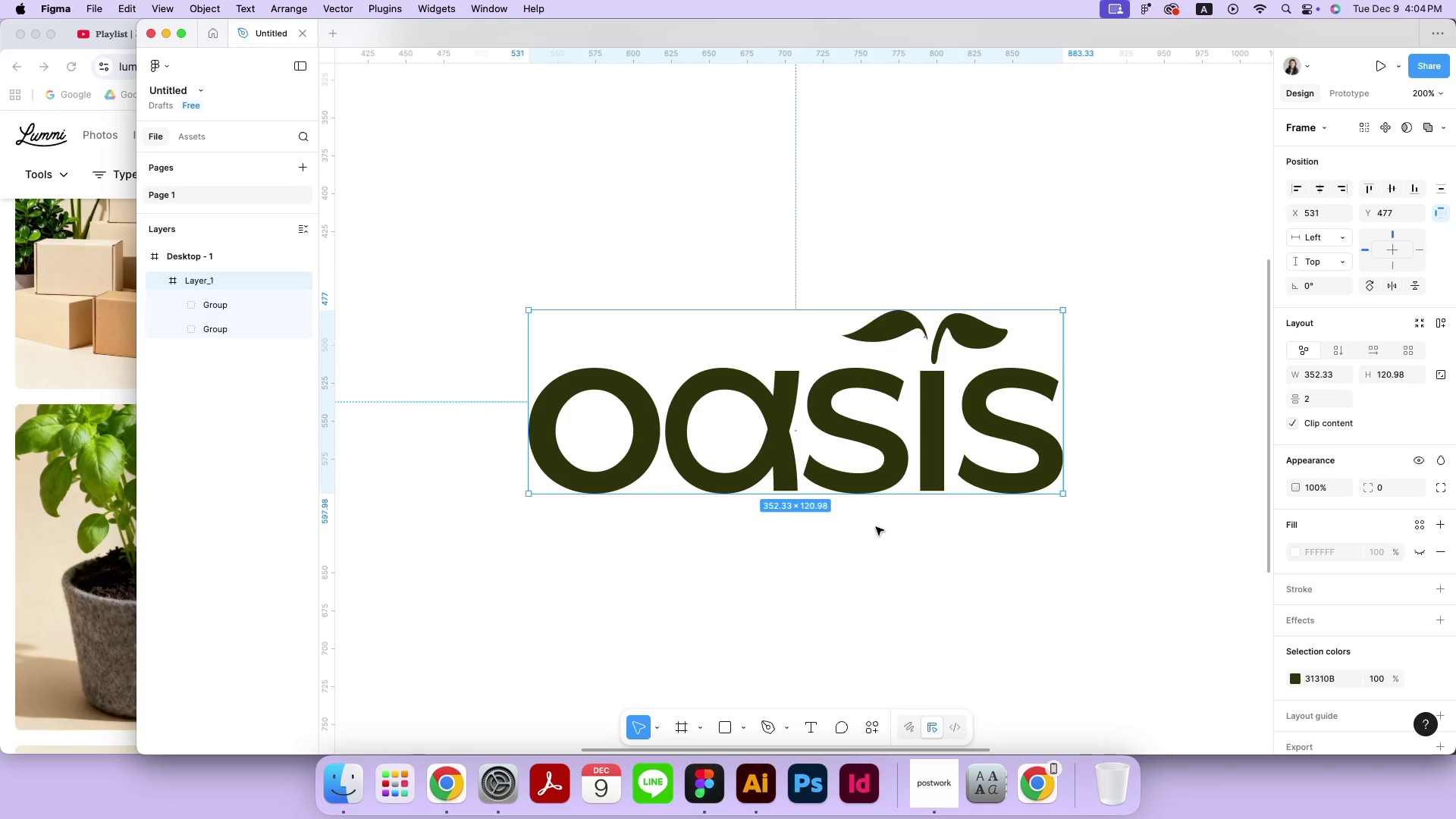 
key(Meta+Minus)
 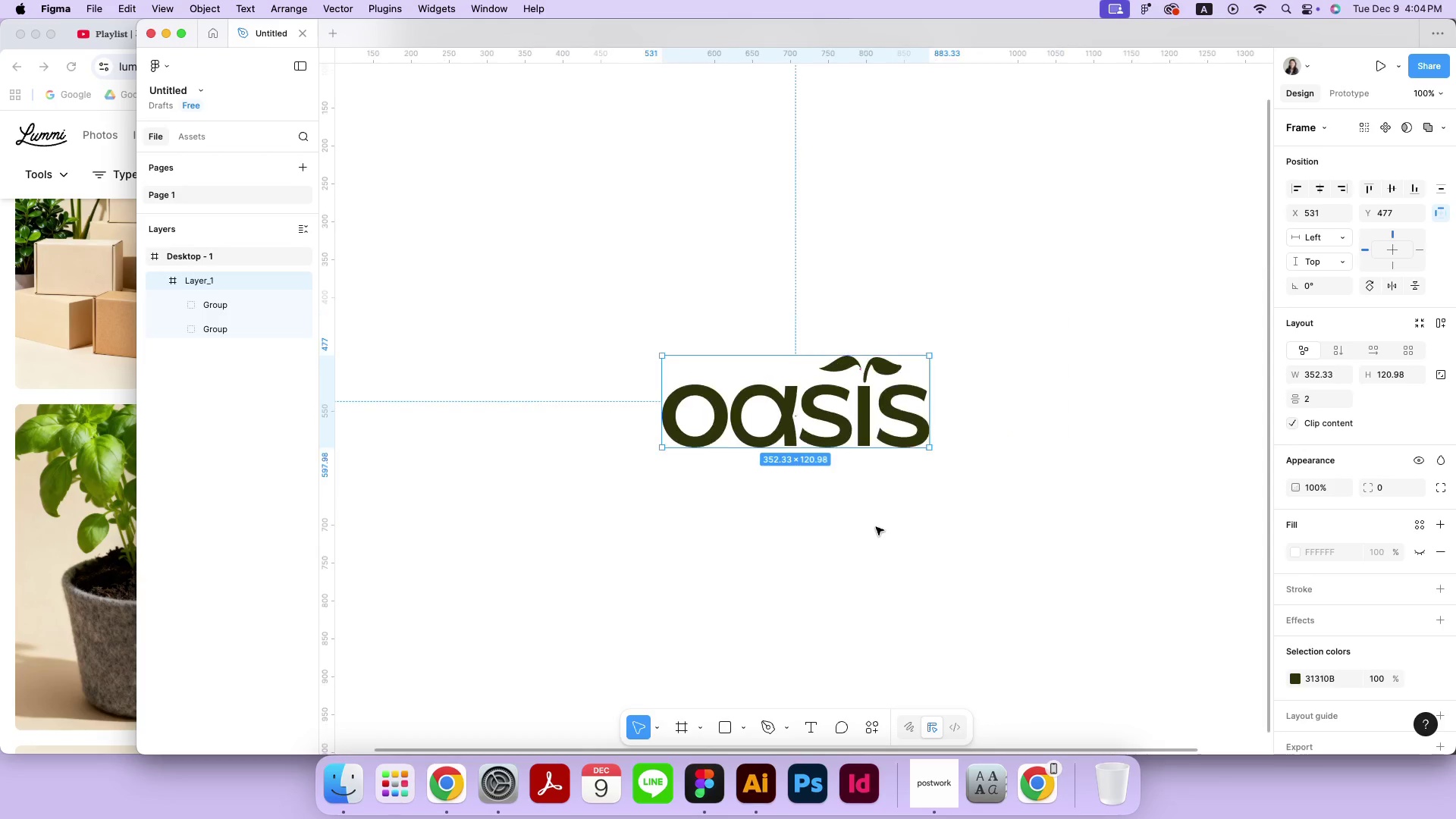 
key(Meta+Minus)
 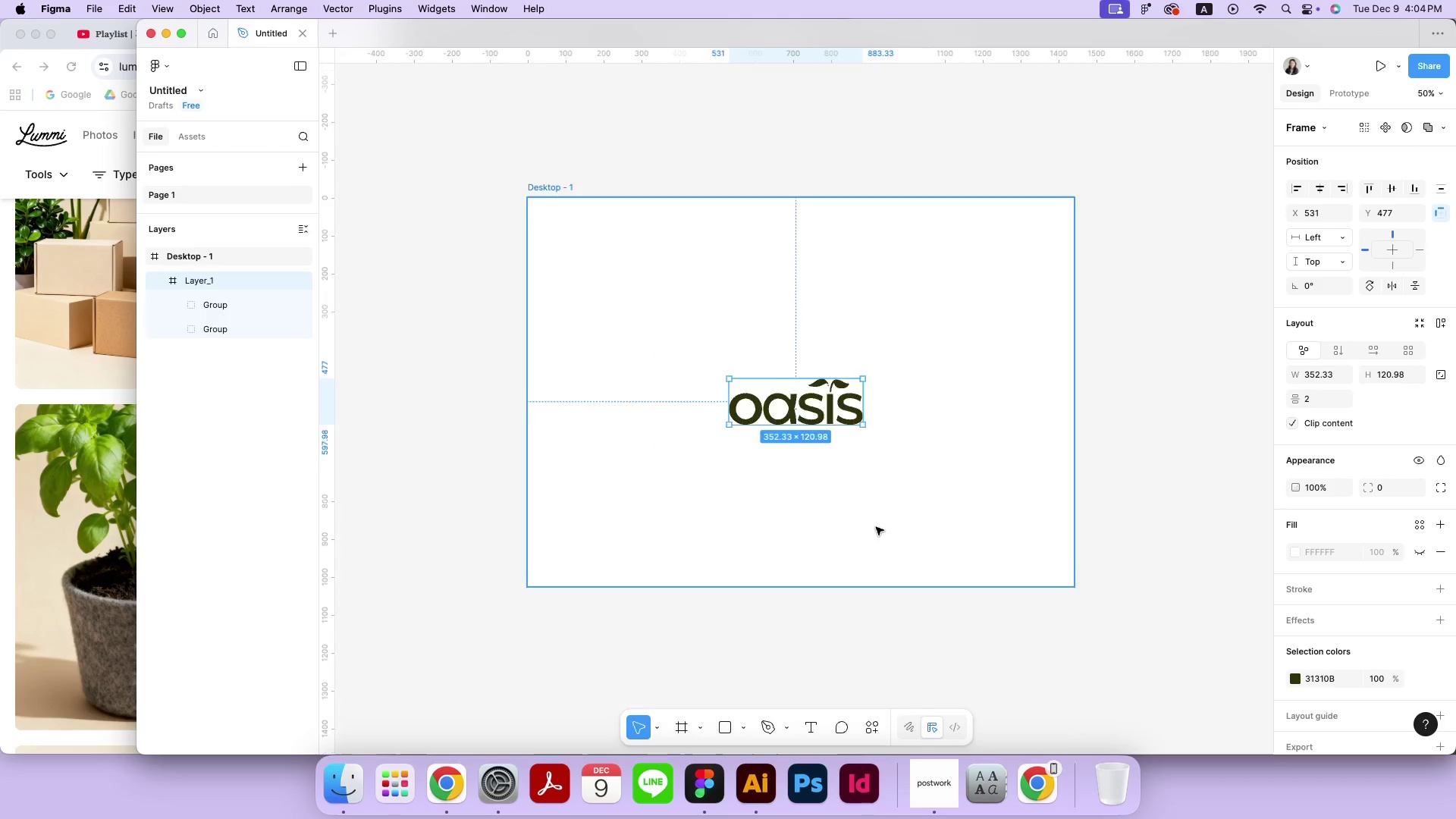 
key(Meta+Minus)
 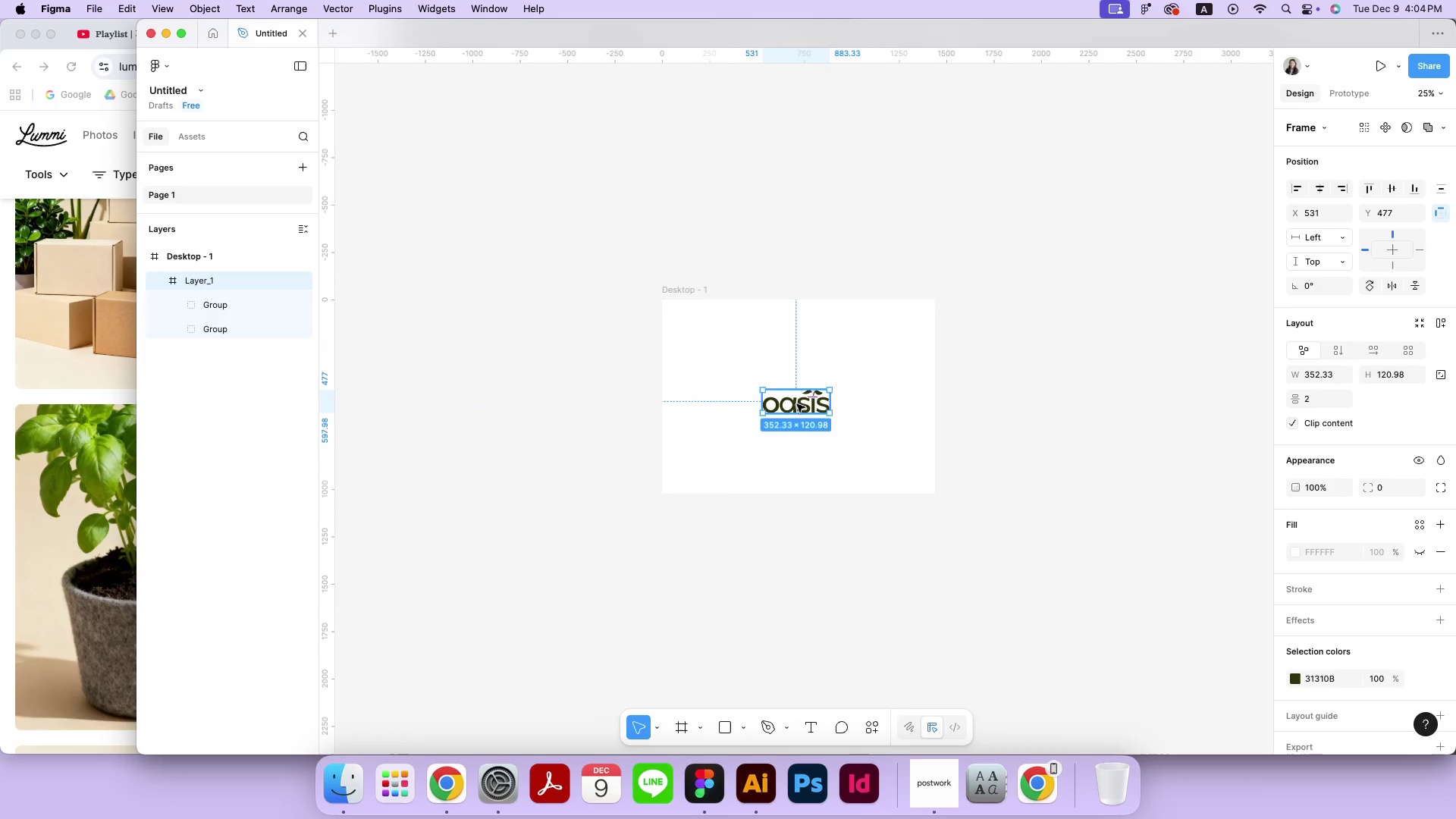 
left_click_drag(start_coordinate=[802, 408], to_coordinate=[743, 348])
 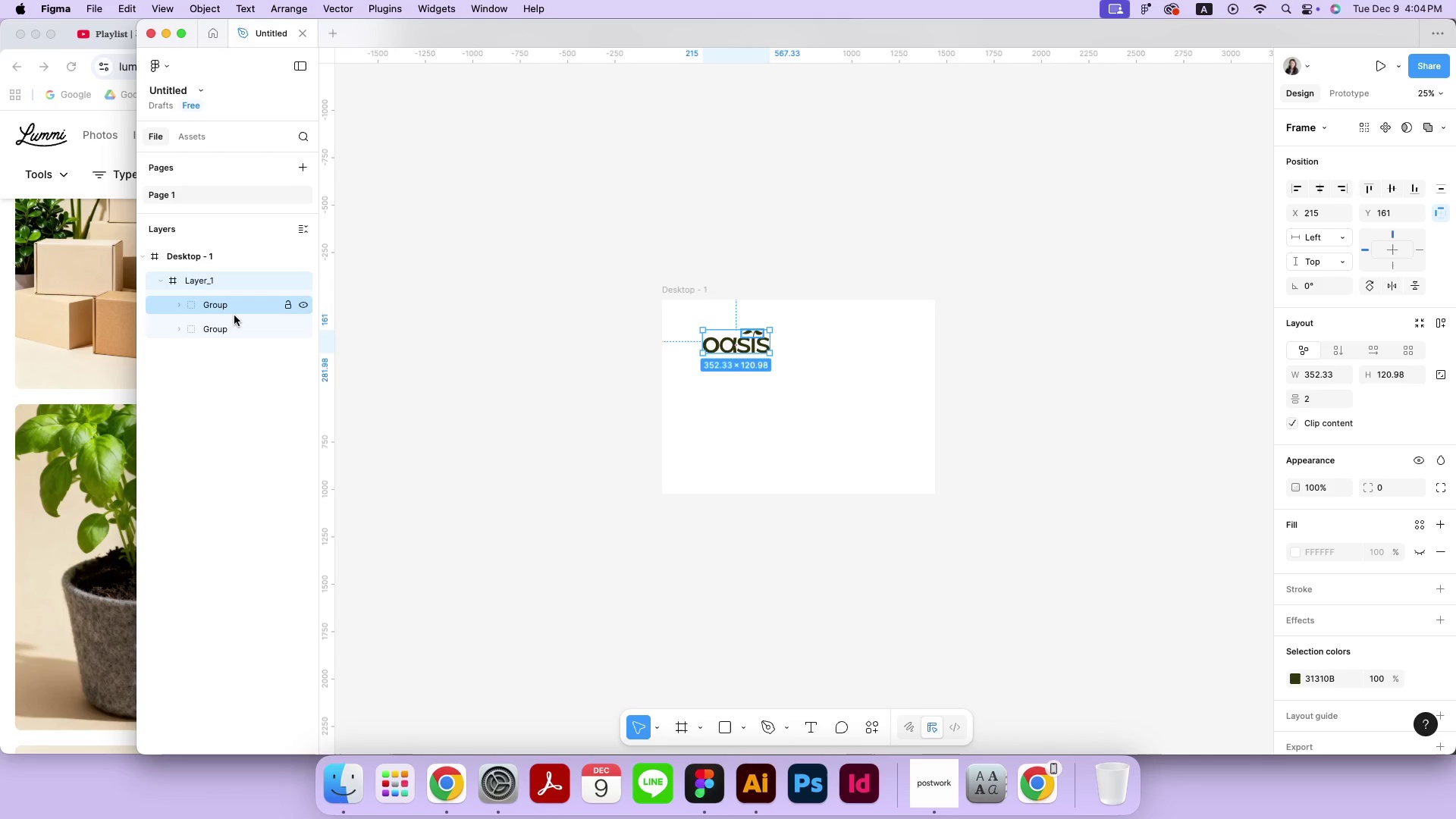 
left_click([234, 314])
 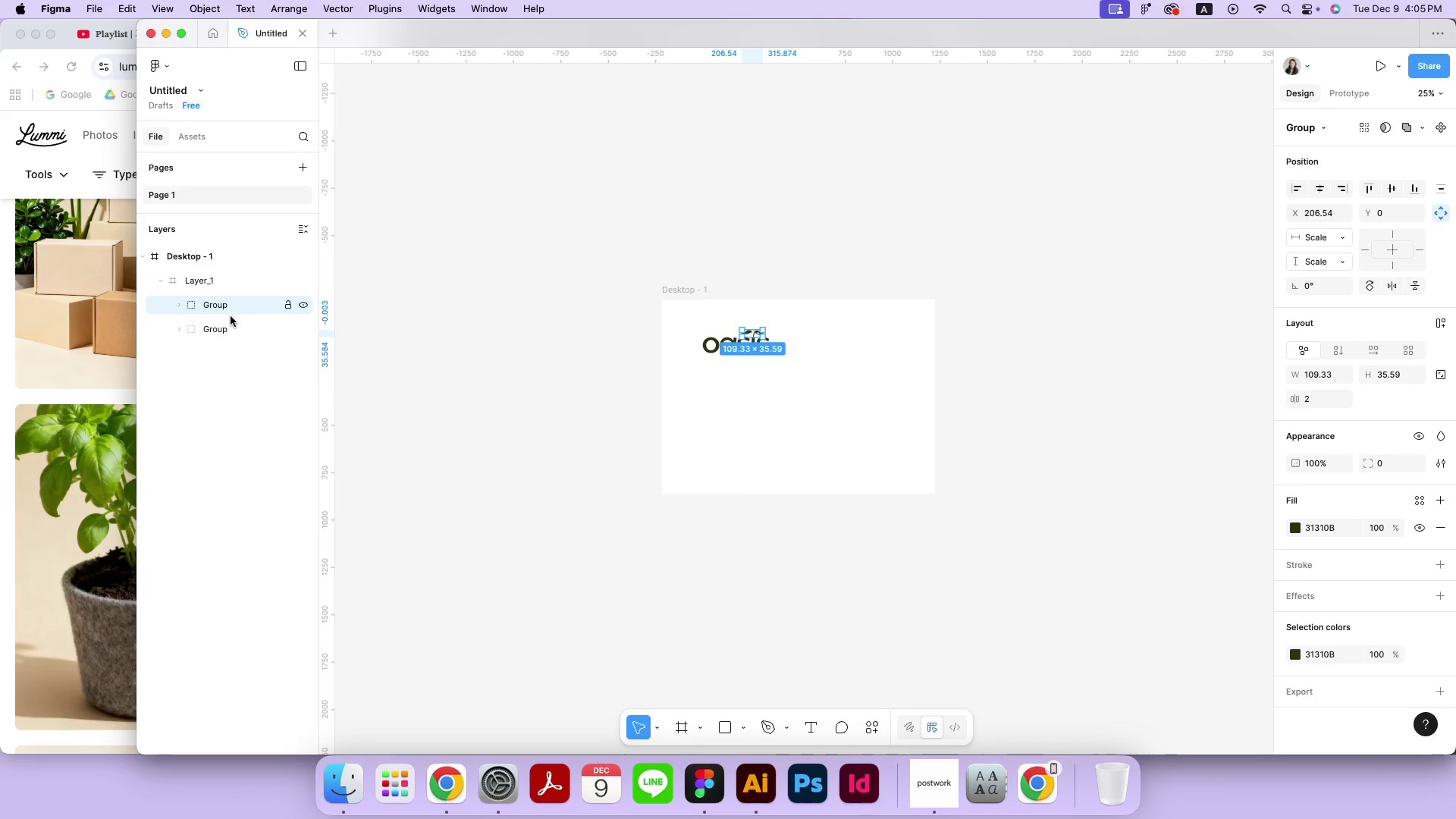 
left_click([229, 321])
 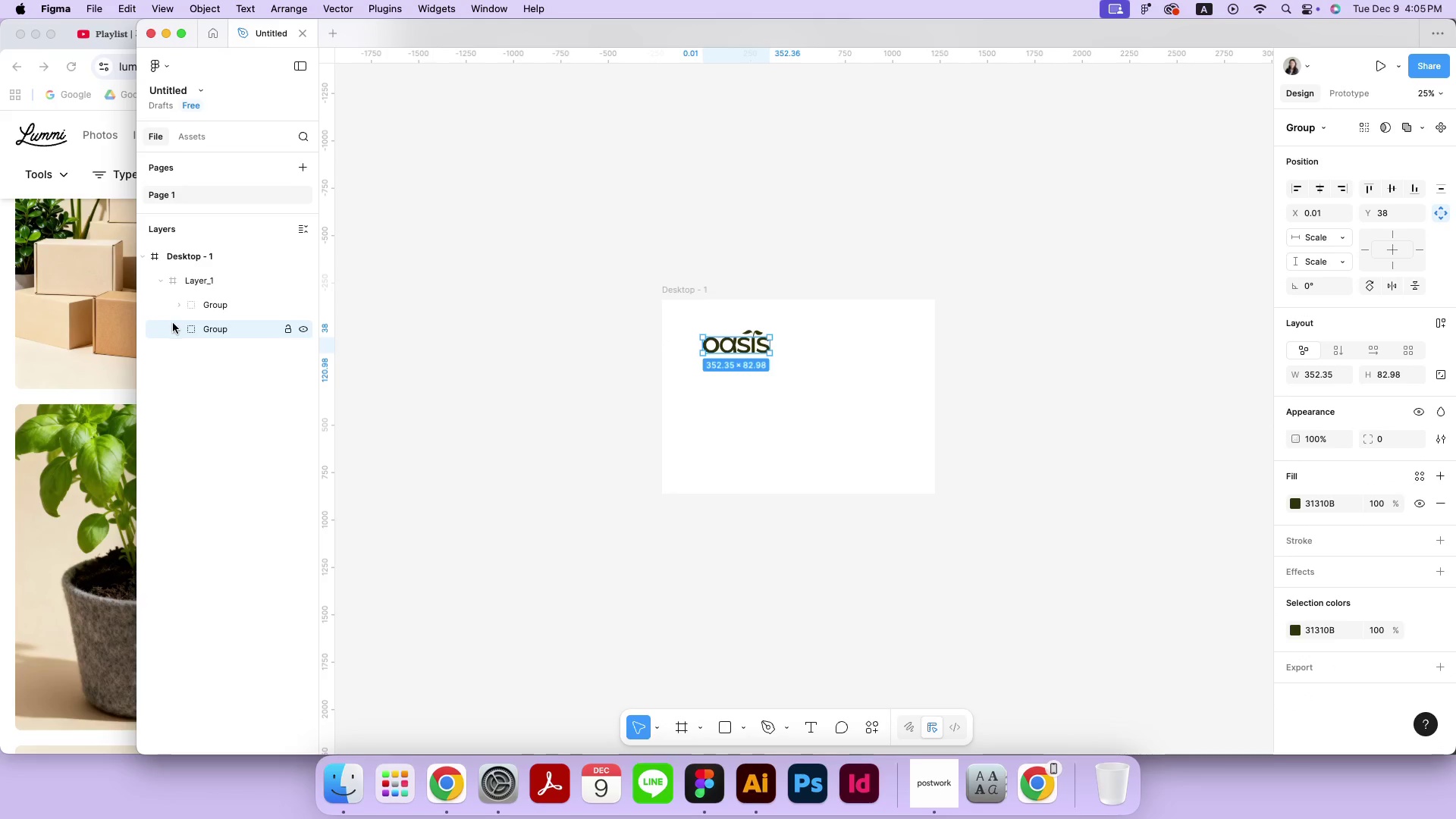 
double_click([176, 297])
 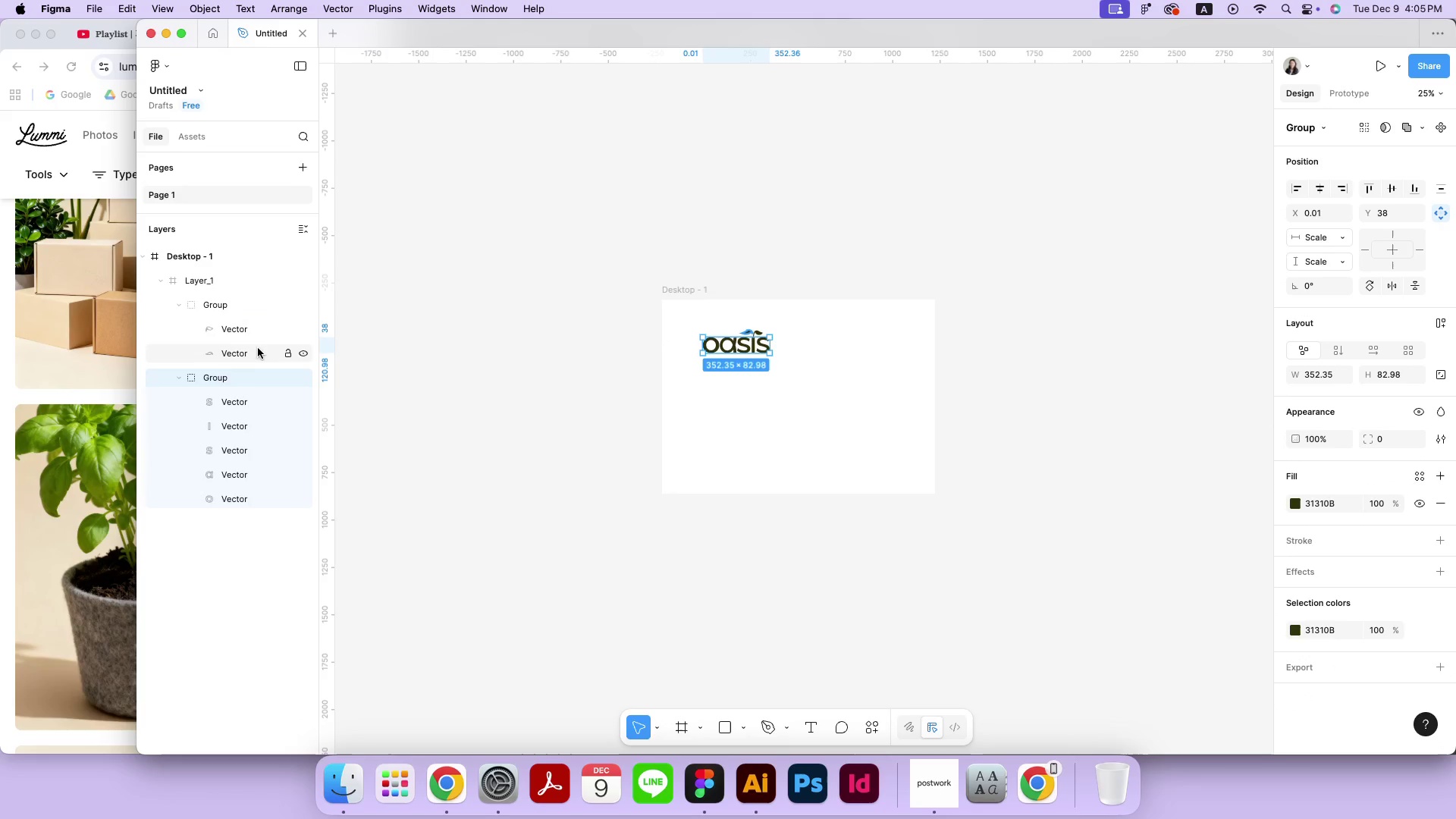 
left_click([259, 330])
 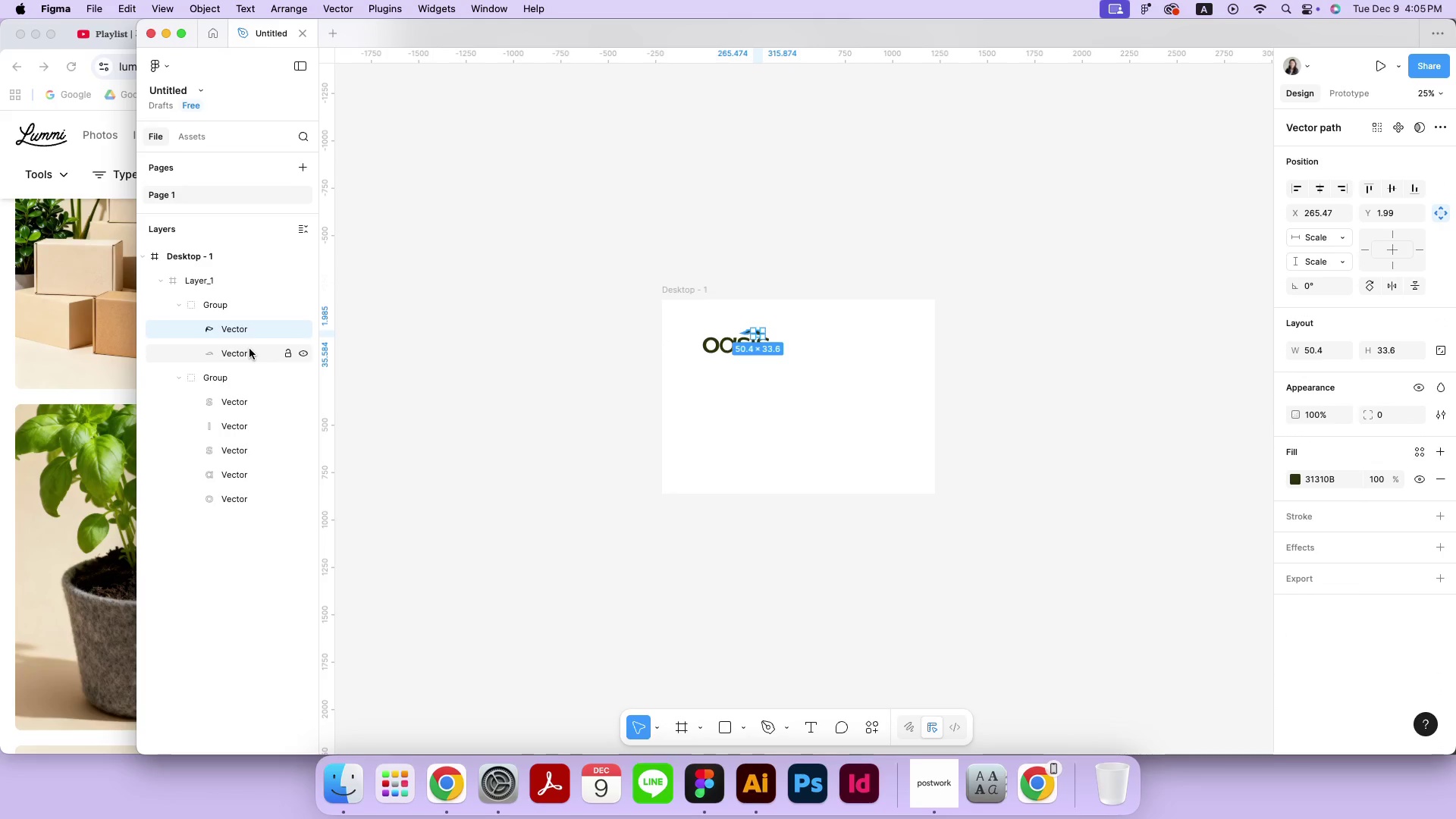 
hold_key(key=ShiftLeft, duration=0.3)
left_click([249, 349])
 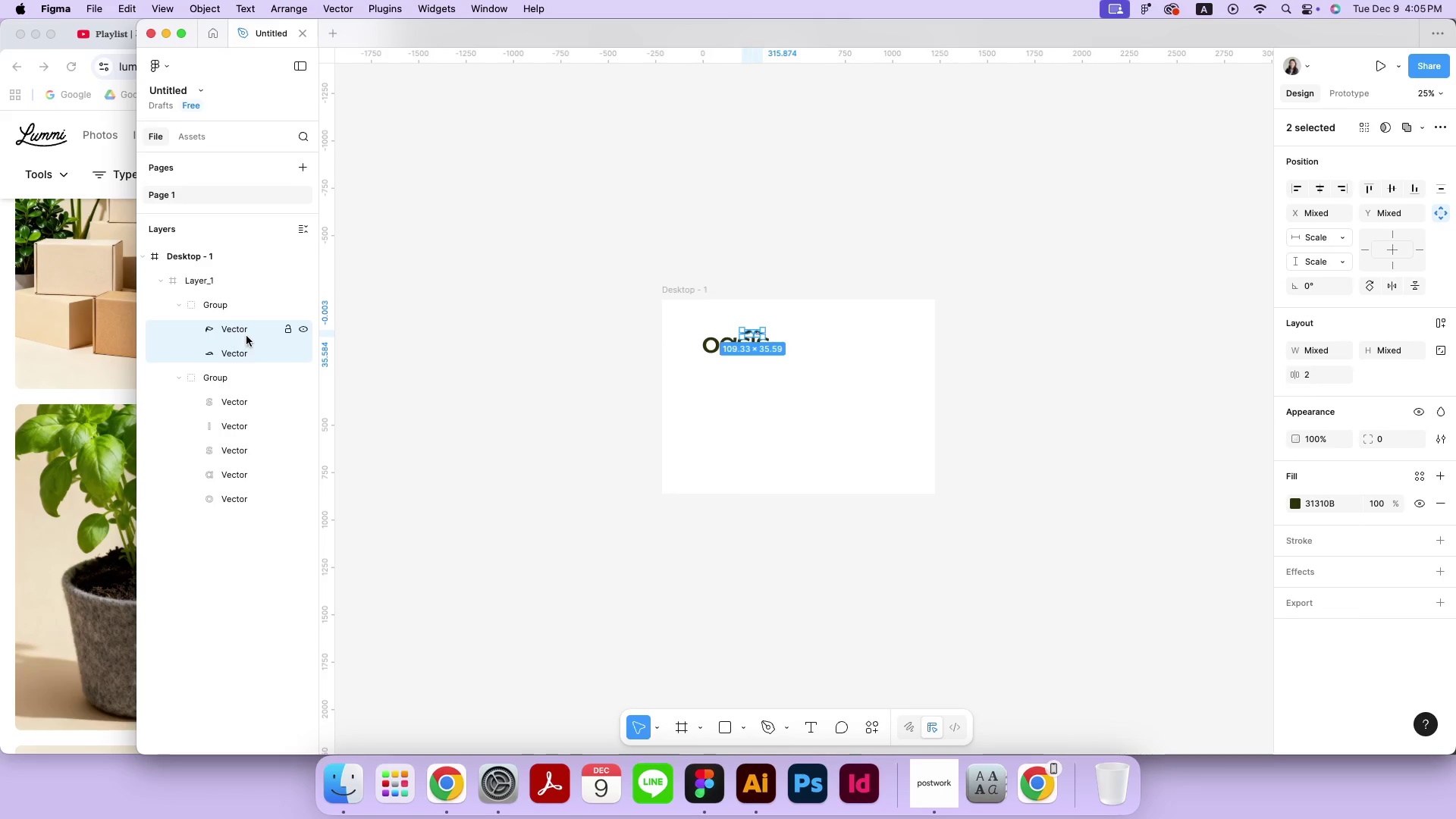 
left_click_drag(start_coordinate=[246, 332], to_coordinate=[240, 393])
 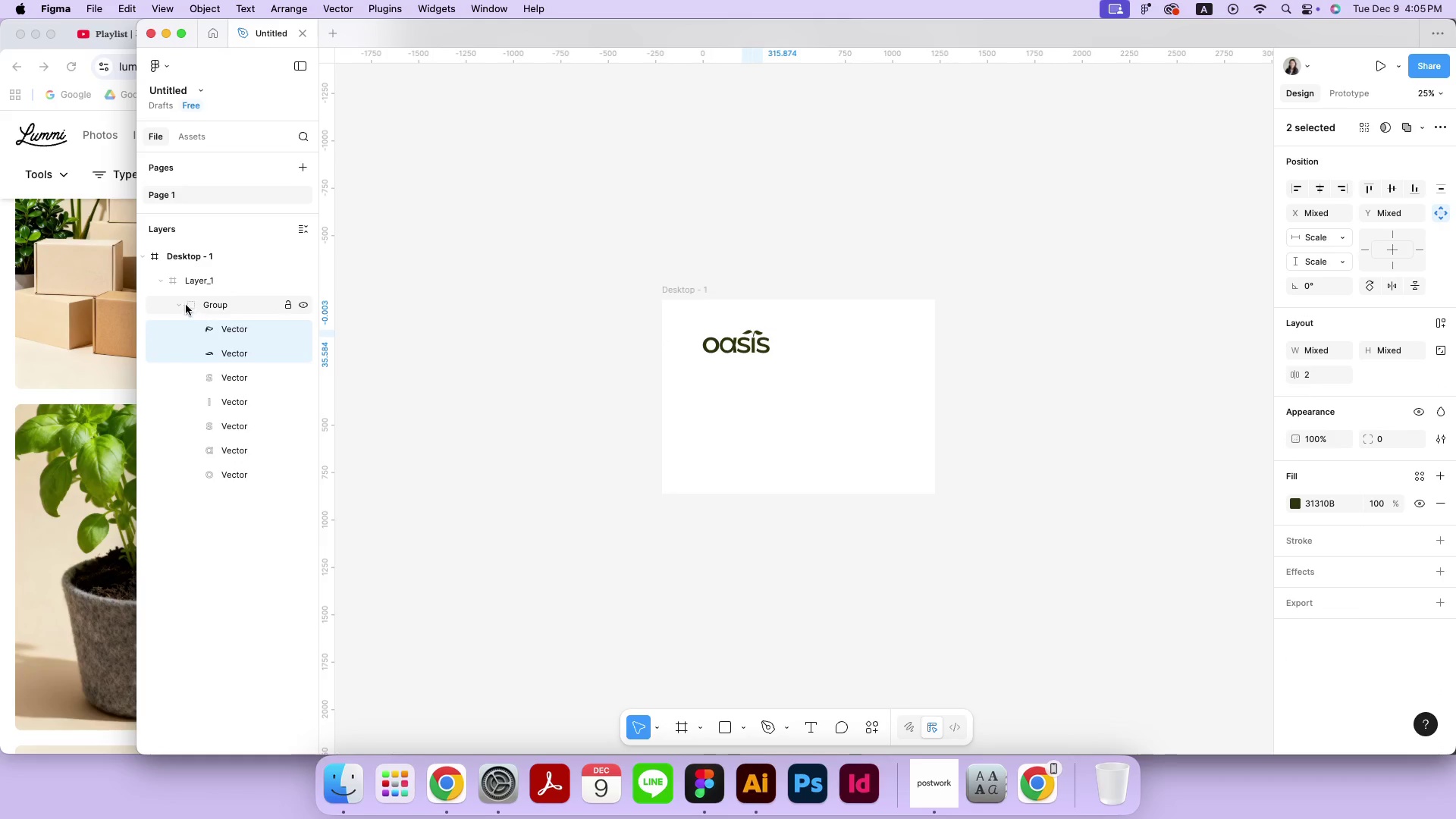 
left_click([180, 303])
 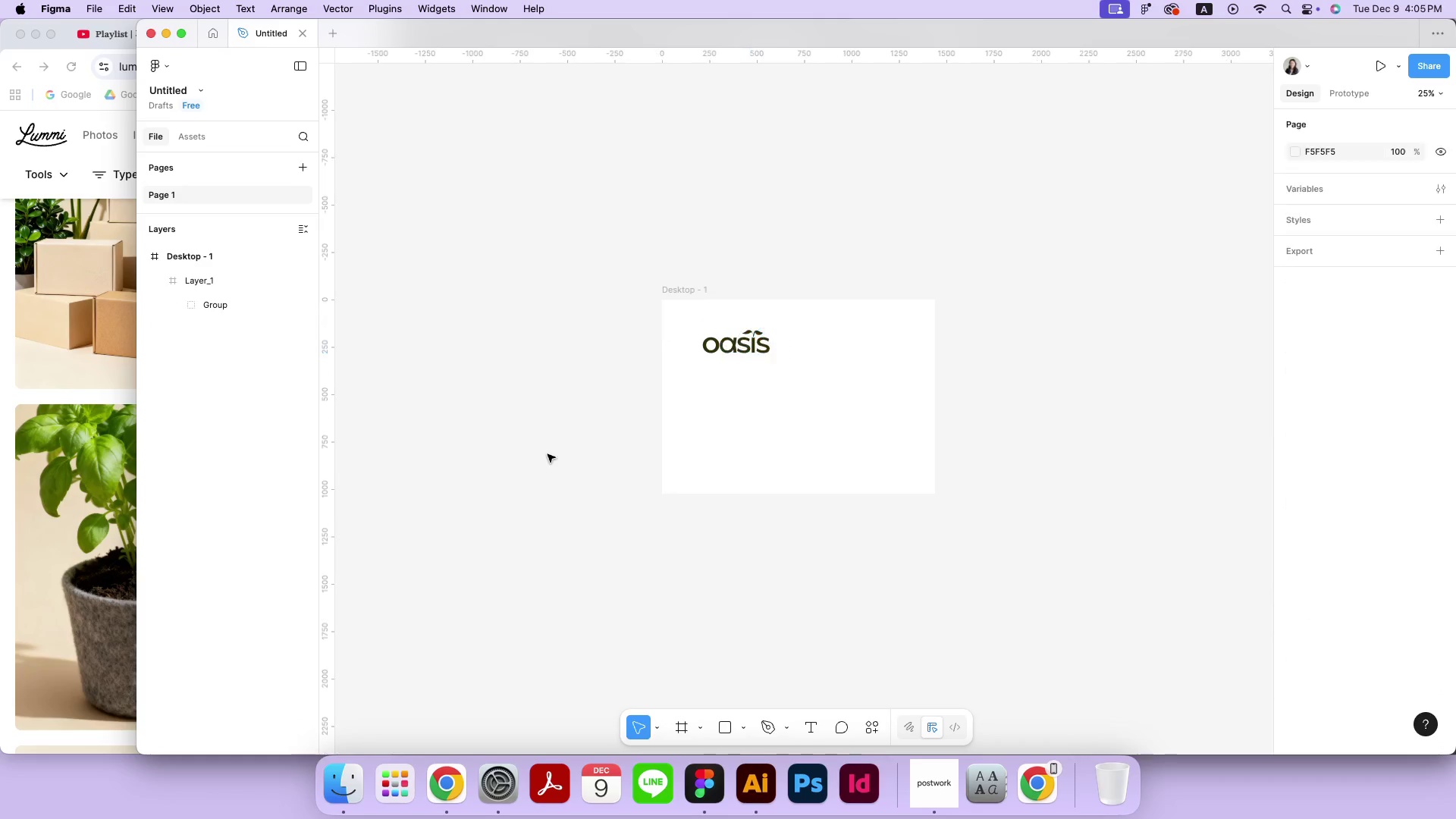 
double_click([726, 444])
 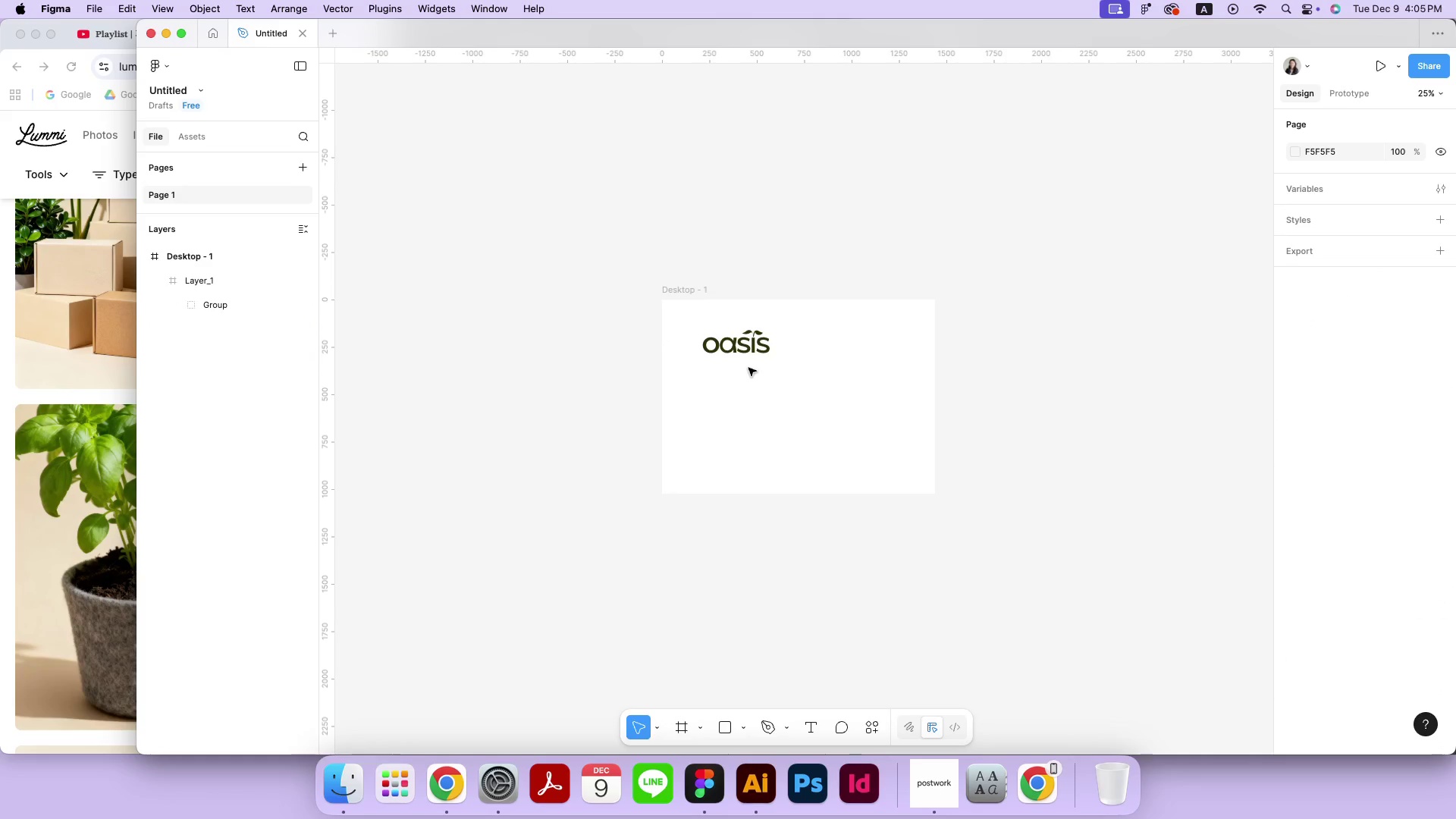 
key(Meta+Equal)
 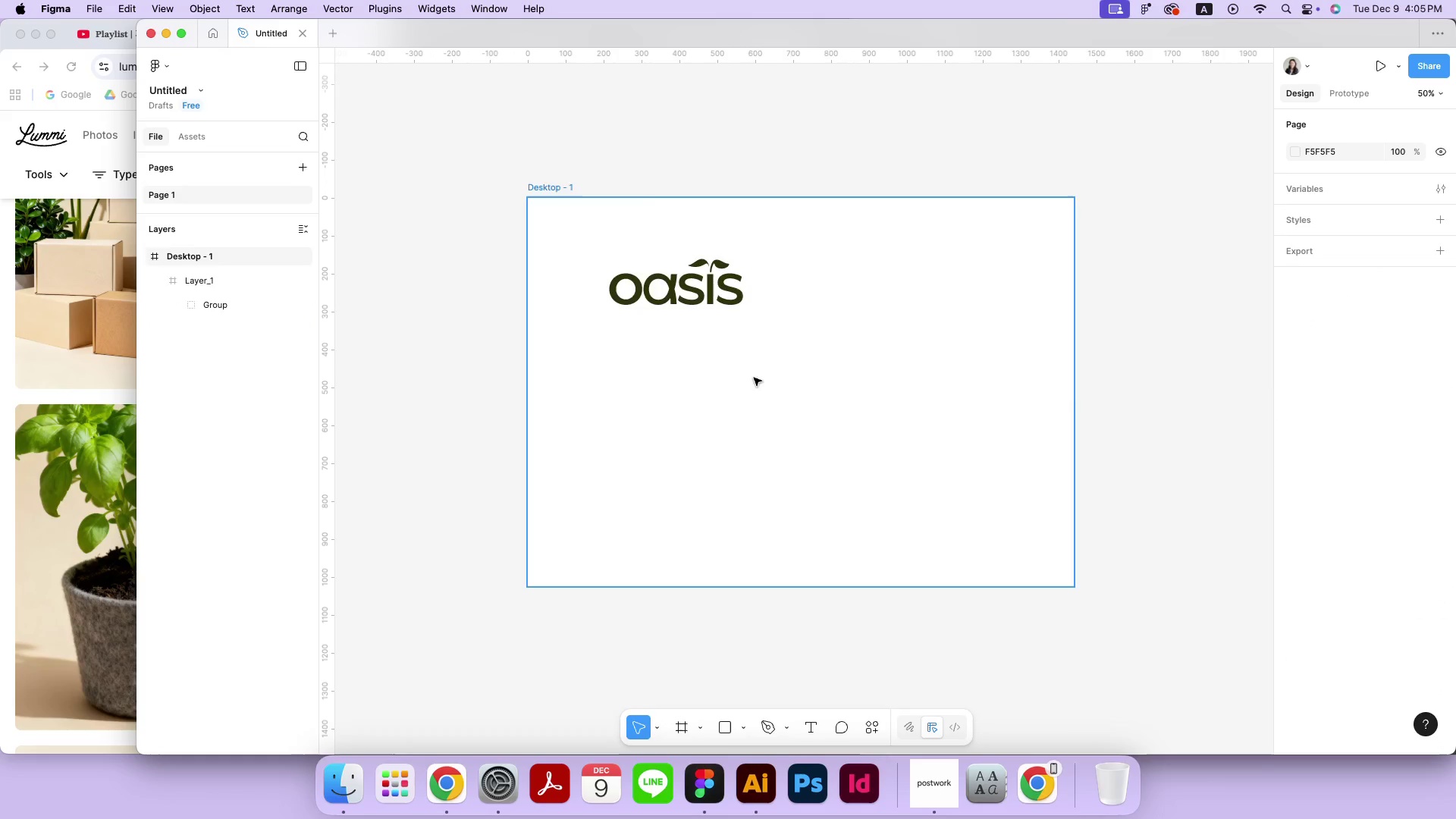 
key(Meta+Equal)
 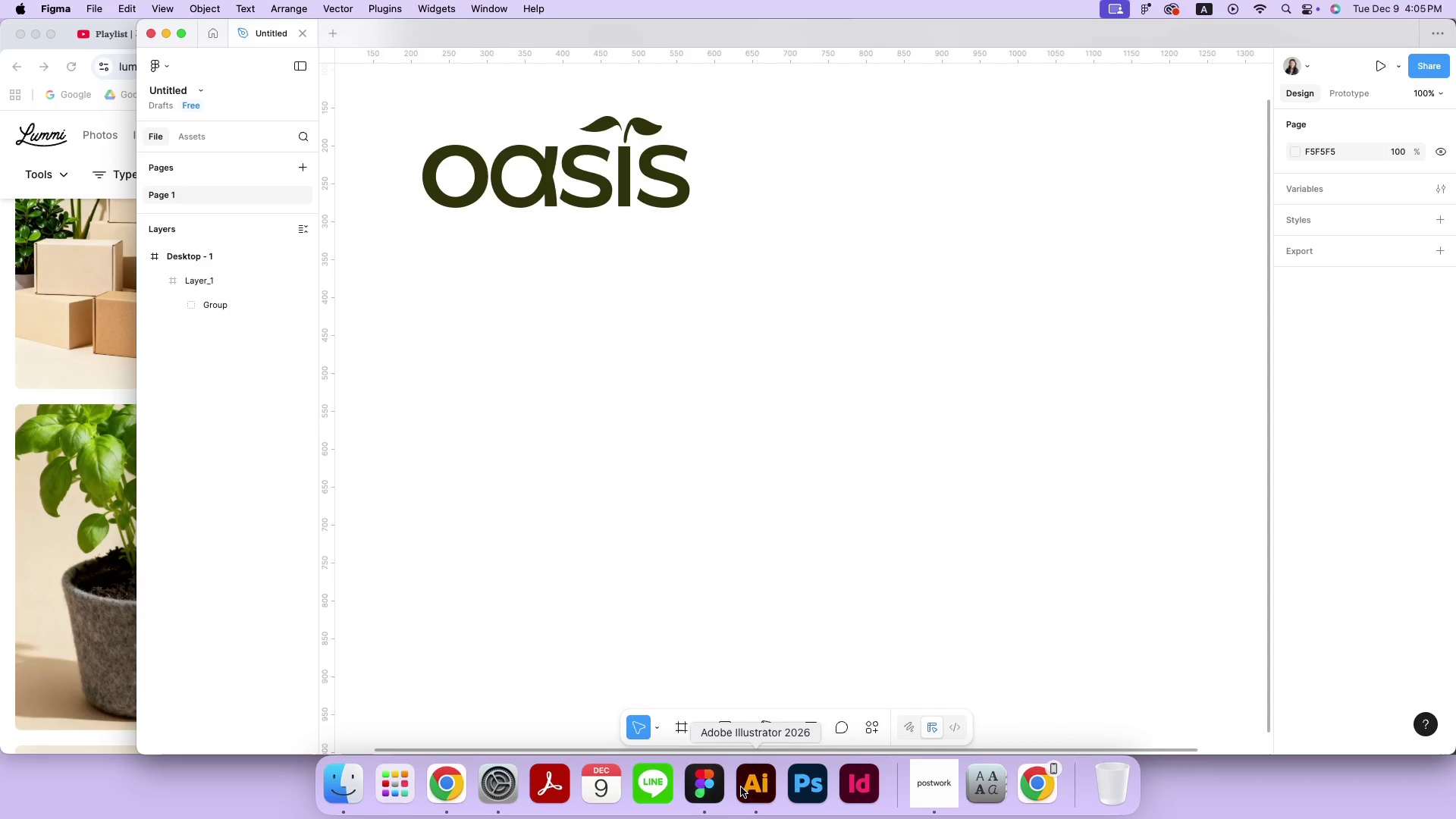 
left_click([741, 787])
 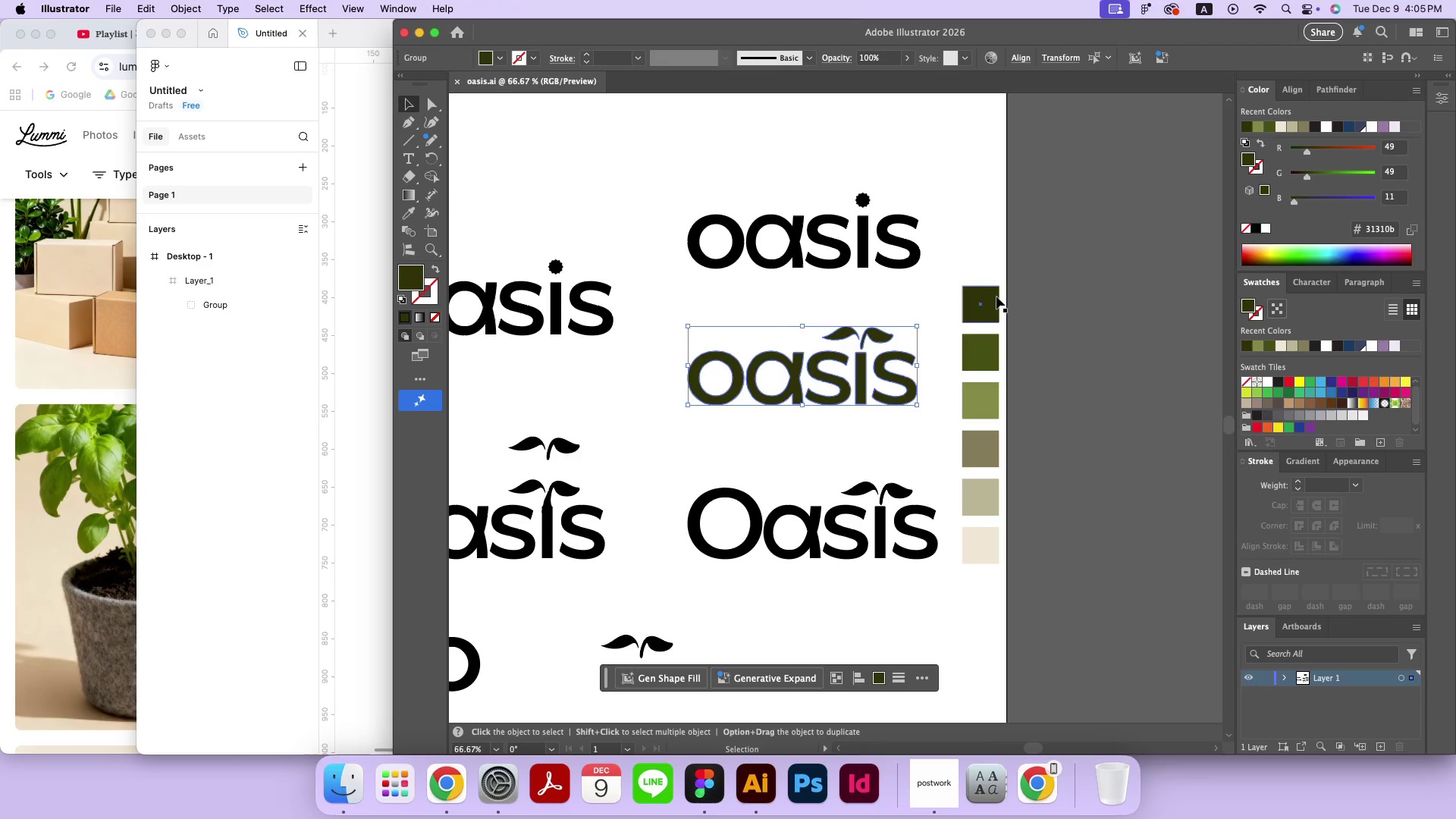 
left_click_drag(start_coordinate=[1023, 259], to_coordinate=[987, 548])
 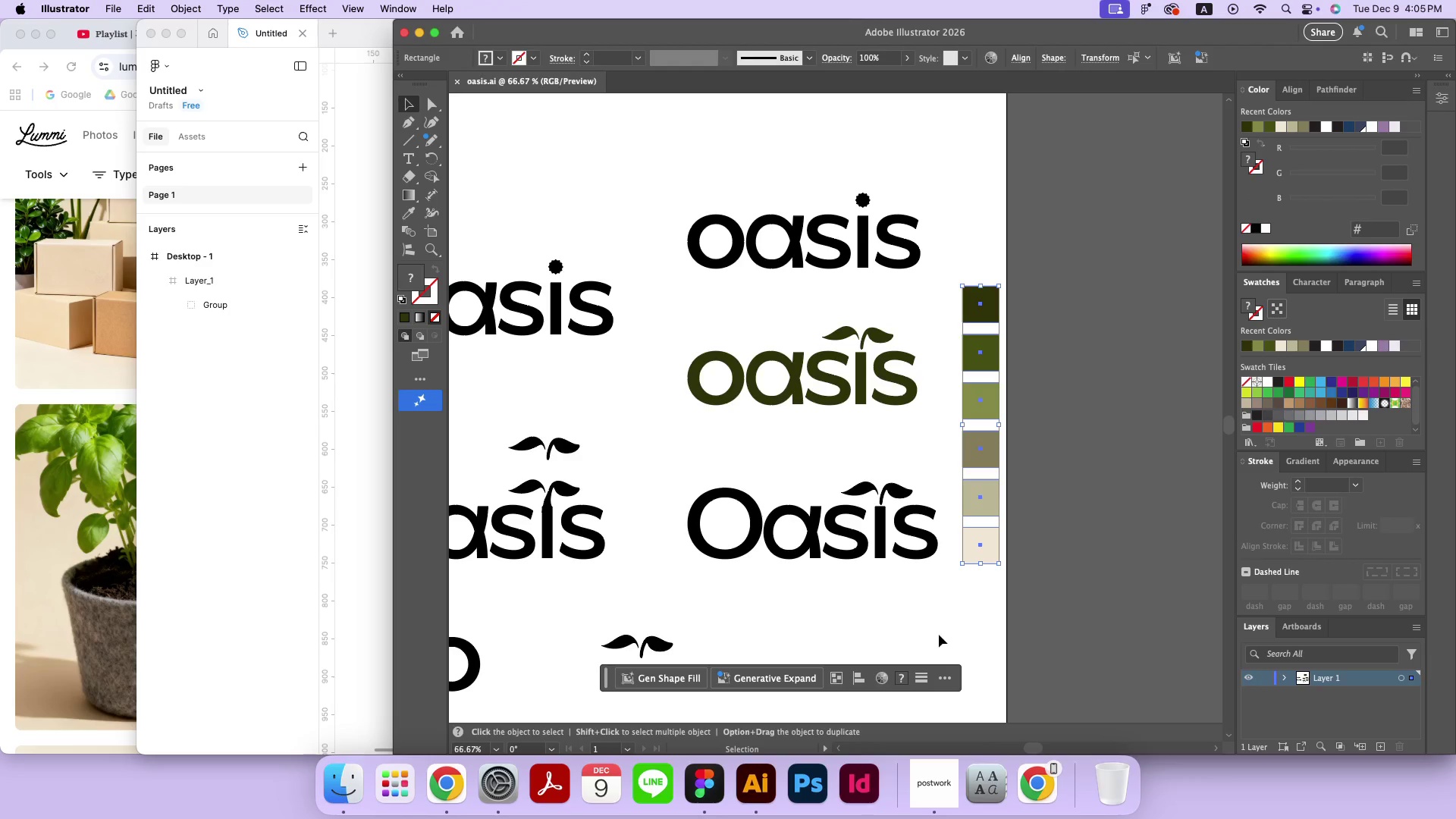 
key(Meta+CommandLeft)
 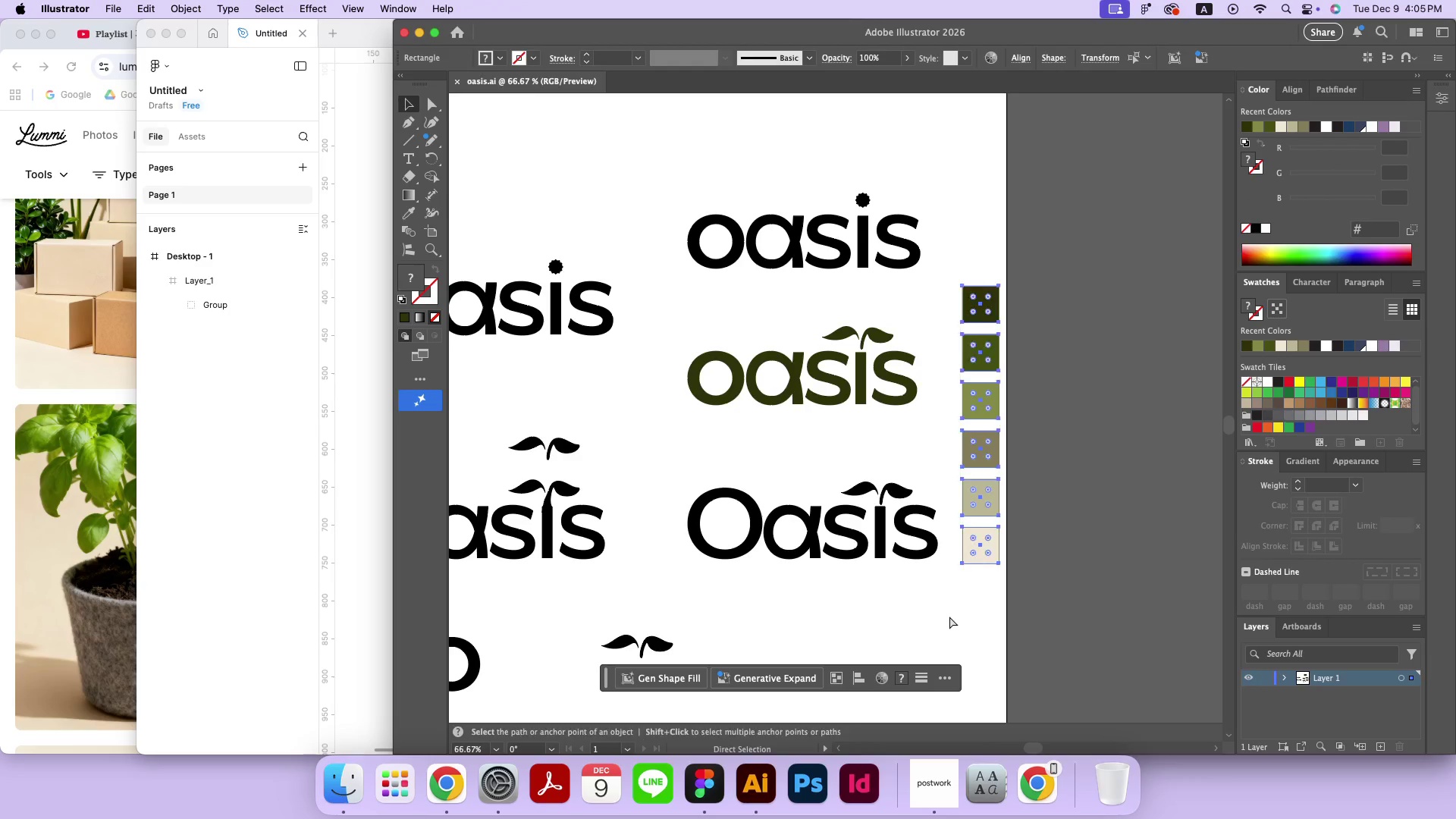 
key(Meta+C)
 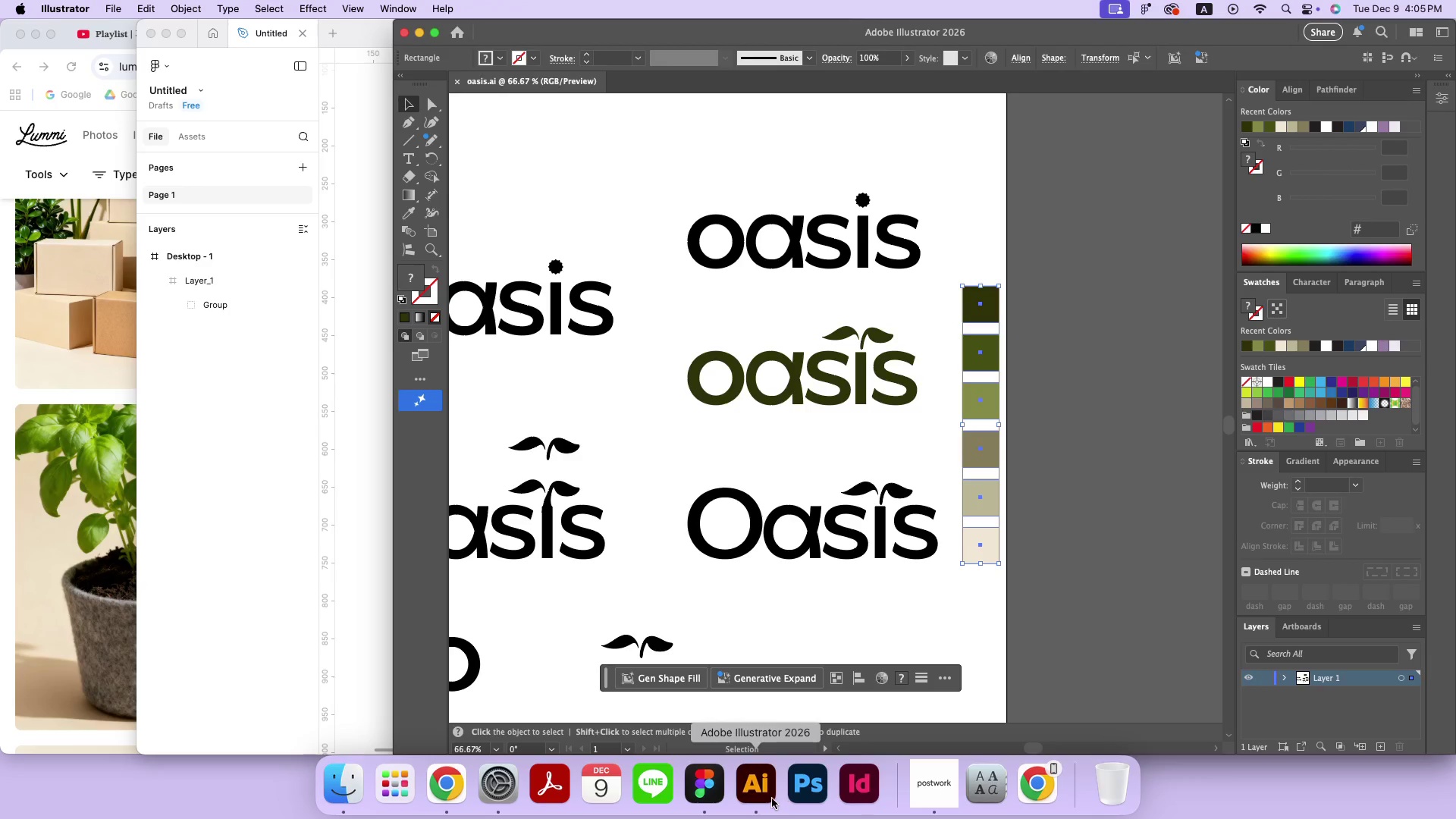 
left_click([708, 799])
 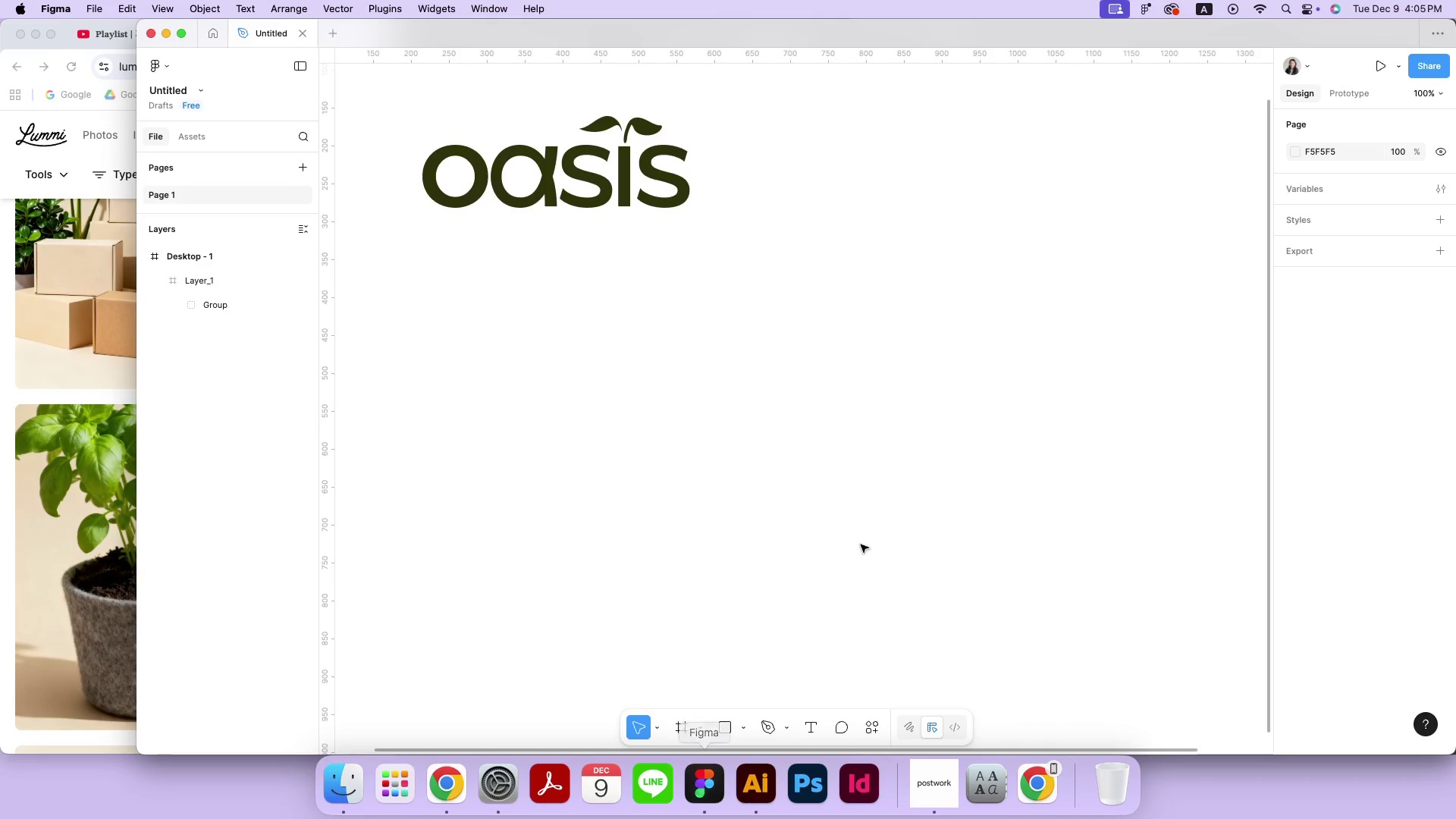 
key(Meta+CommandLeft)
 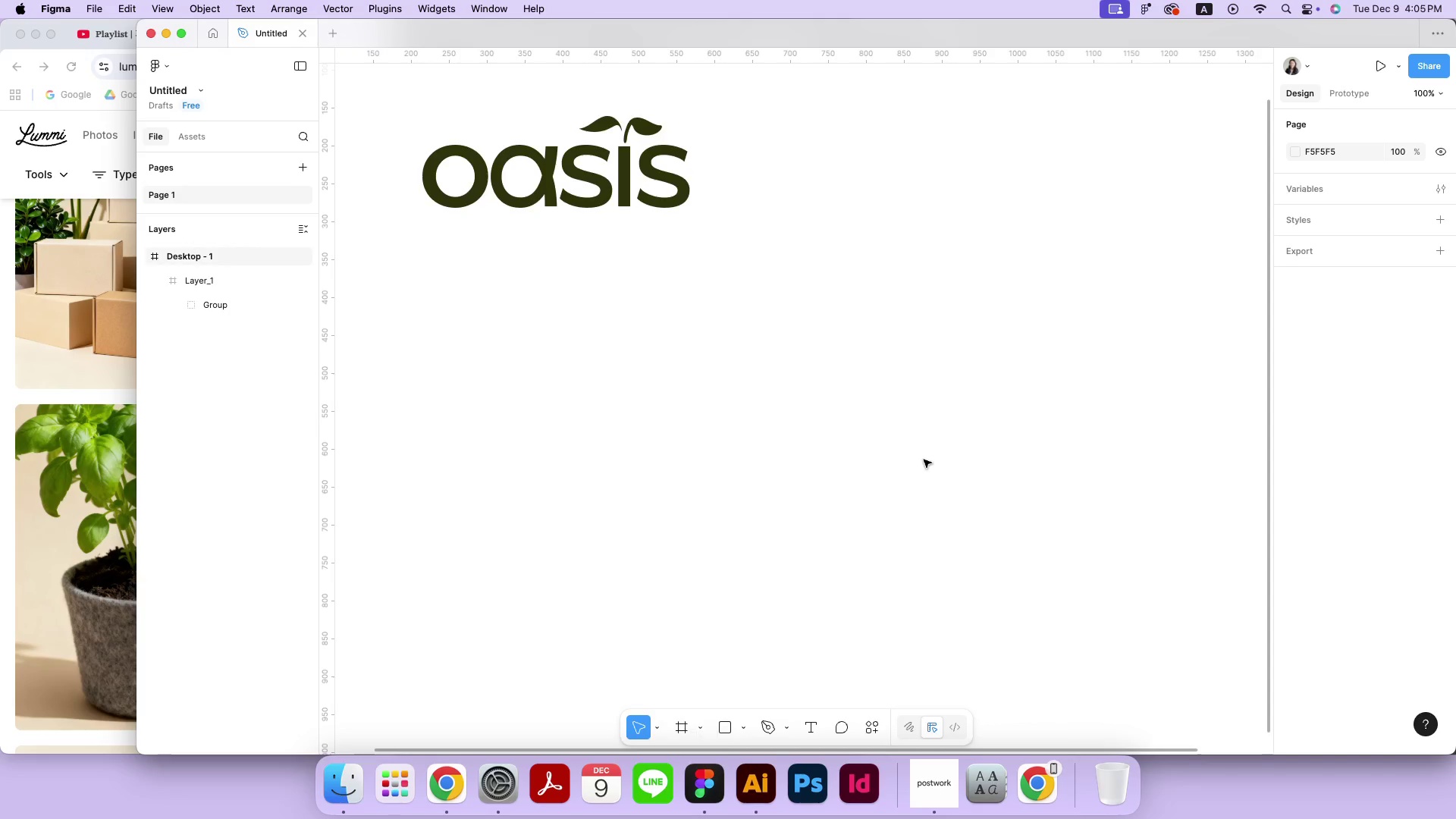 
key(Meta+V)
 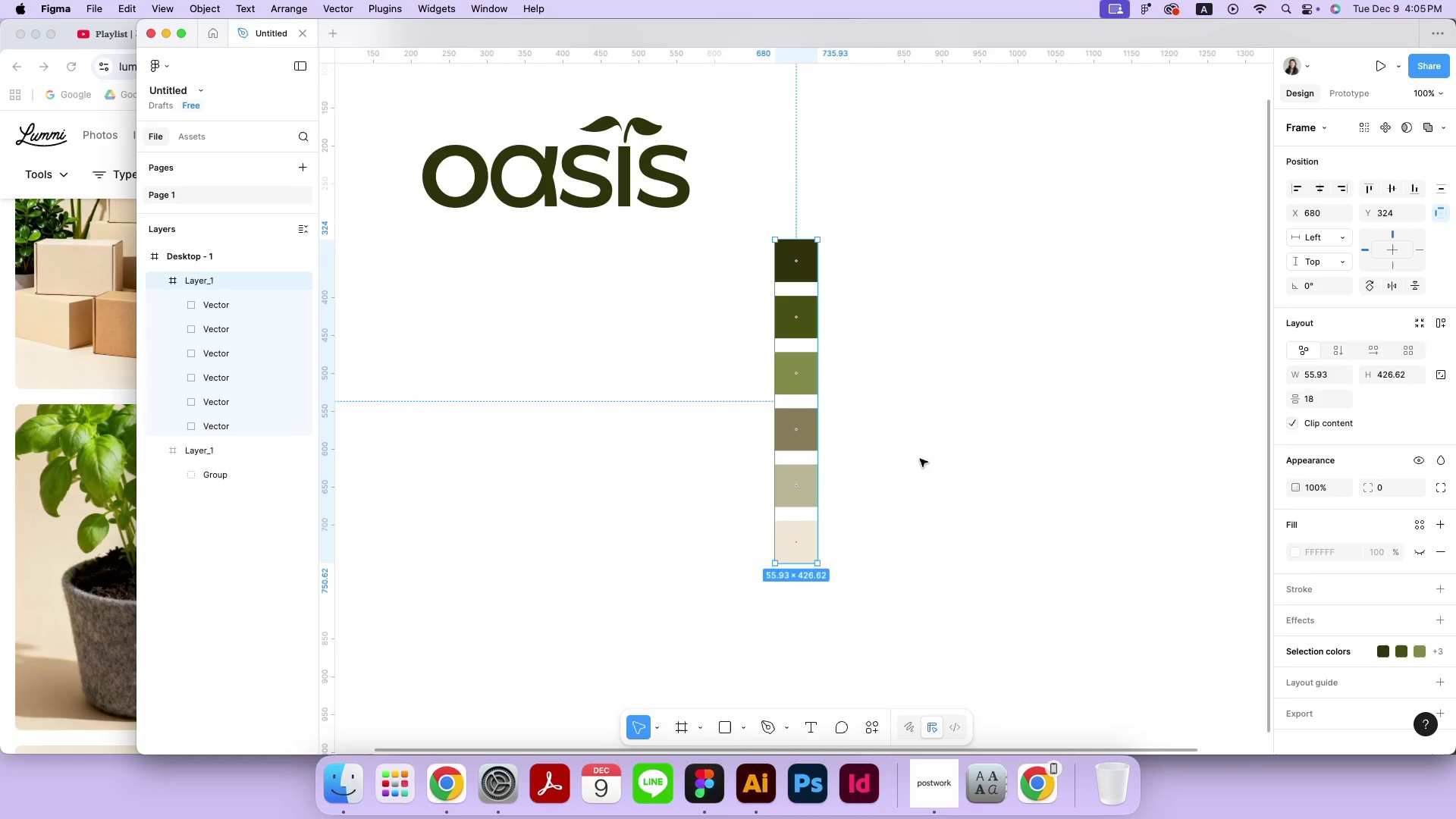 
key(Meta+Minus)
 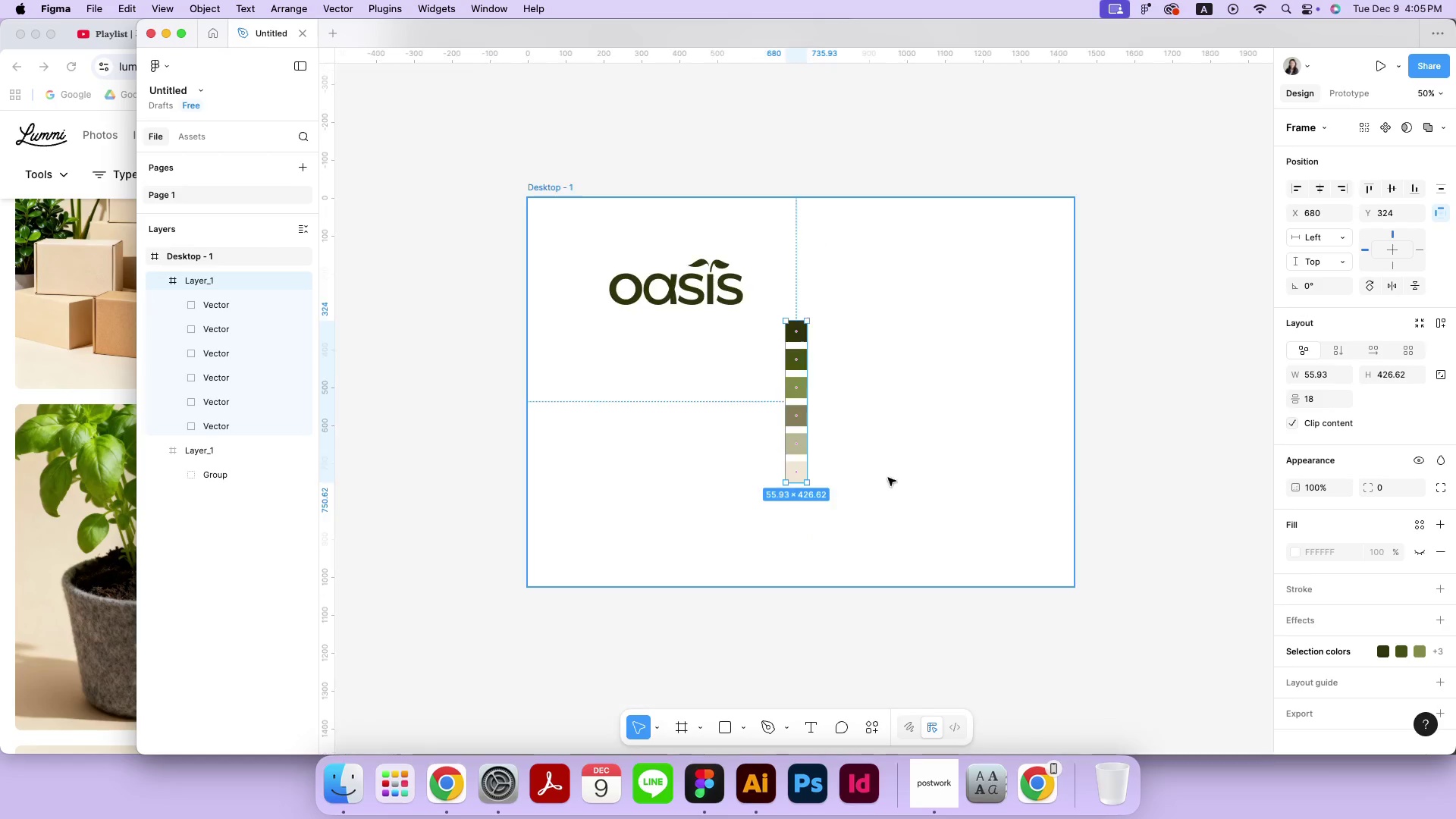 
key(Meta+Minus)
 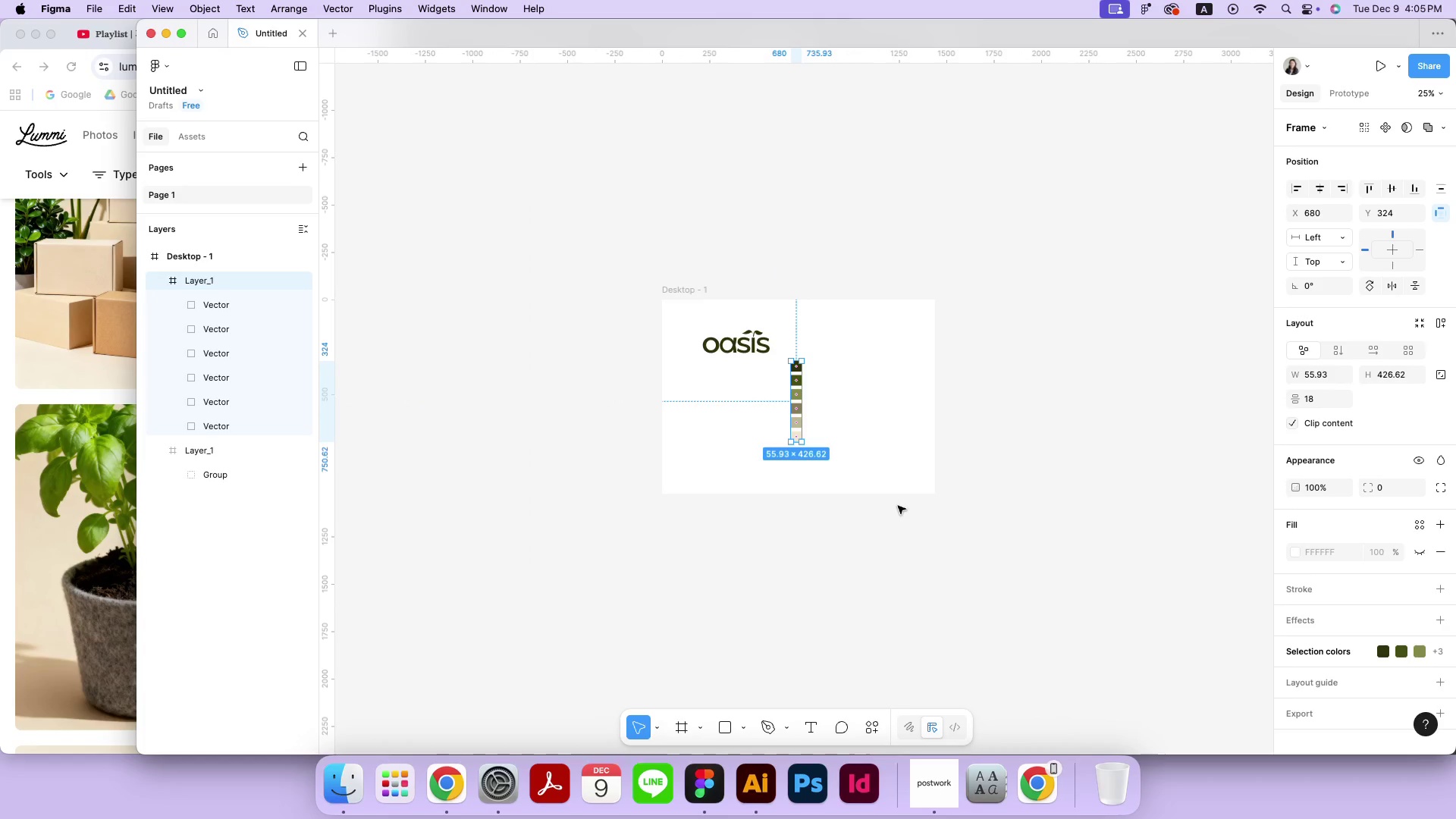 
key(Meta+Minus)
 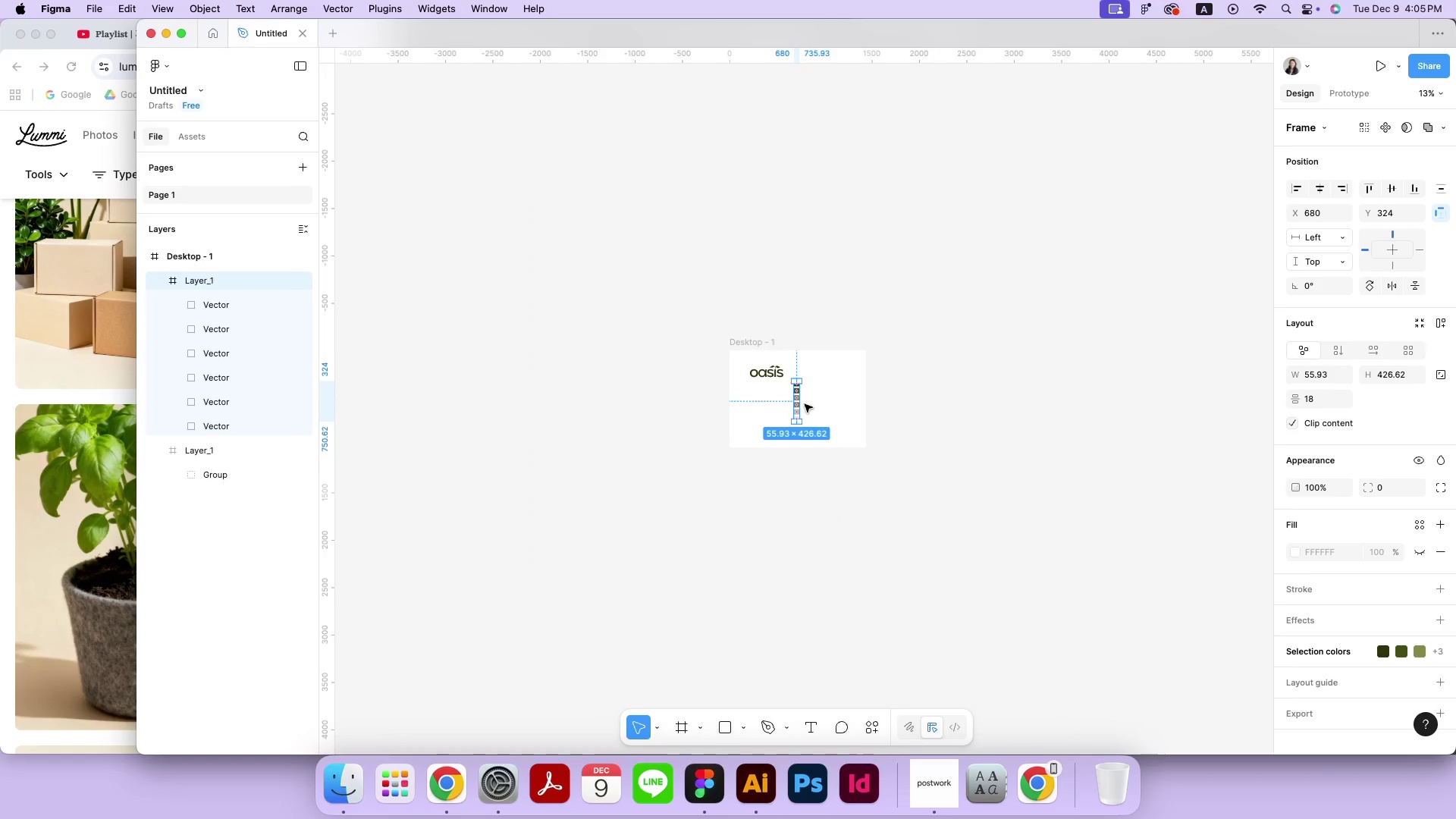 
left_click_drag(start_coordinate=[797, 405], to_coordinate=[711, 382])
 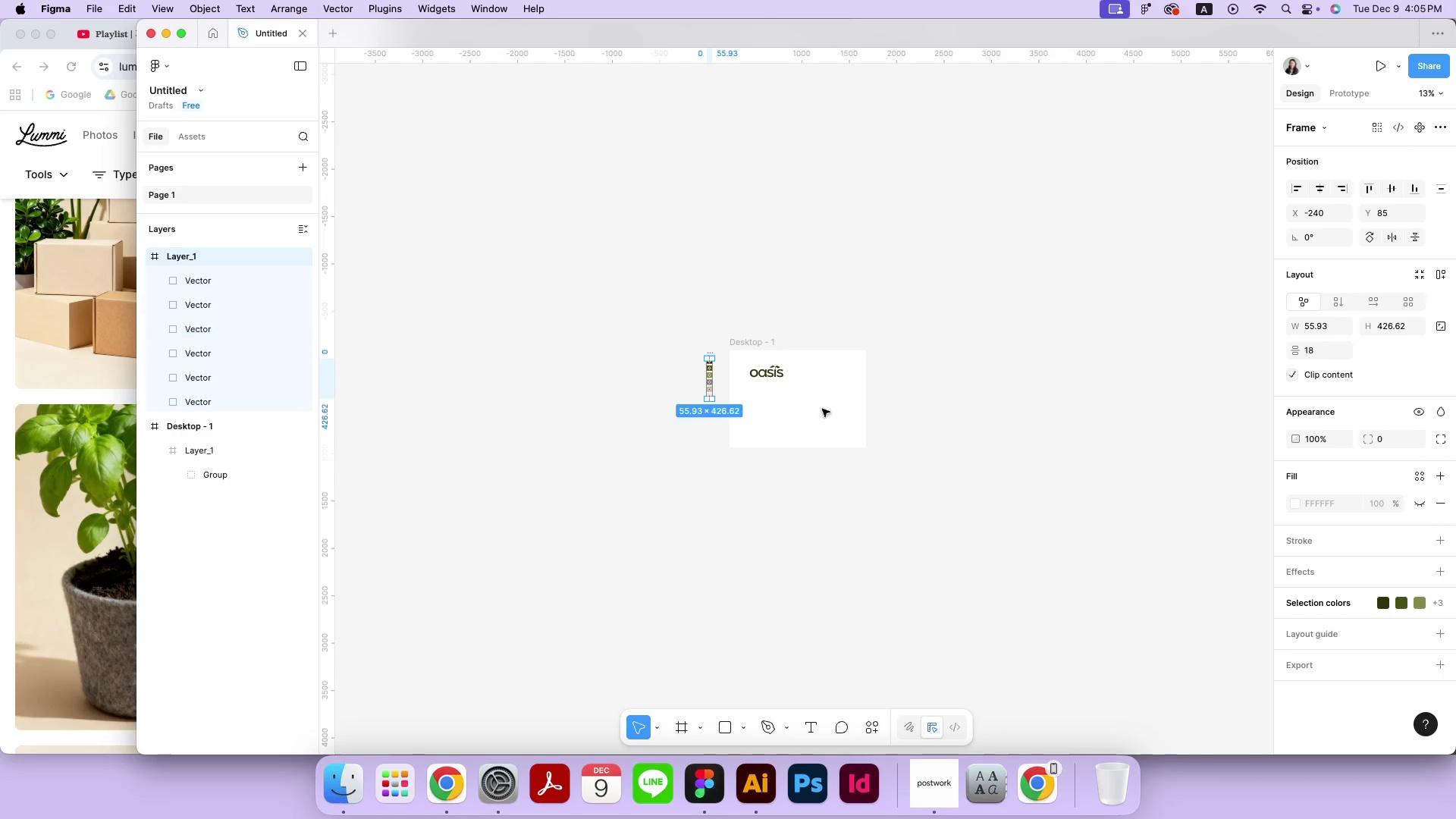 
left_click([906, 437])
 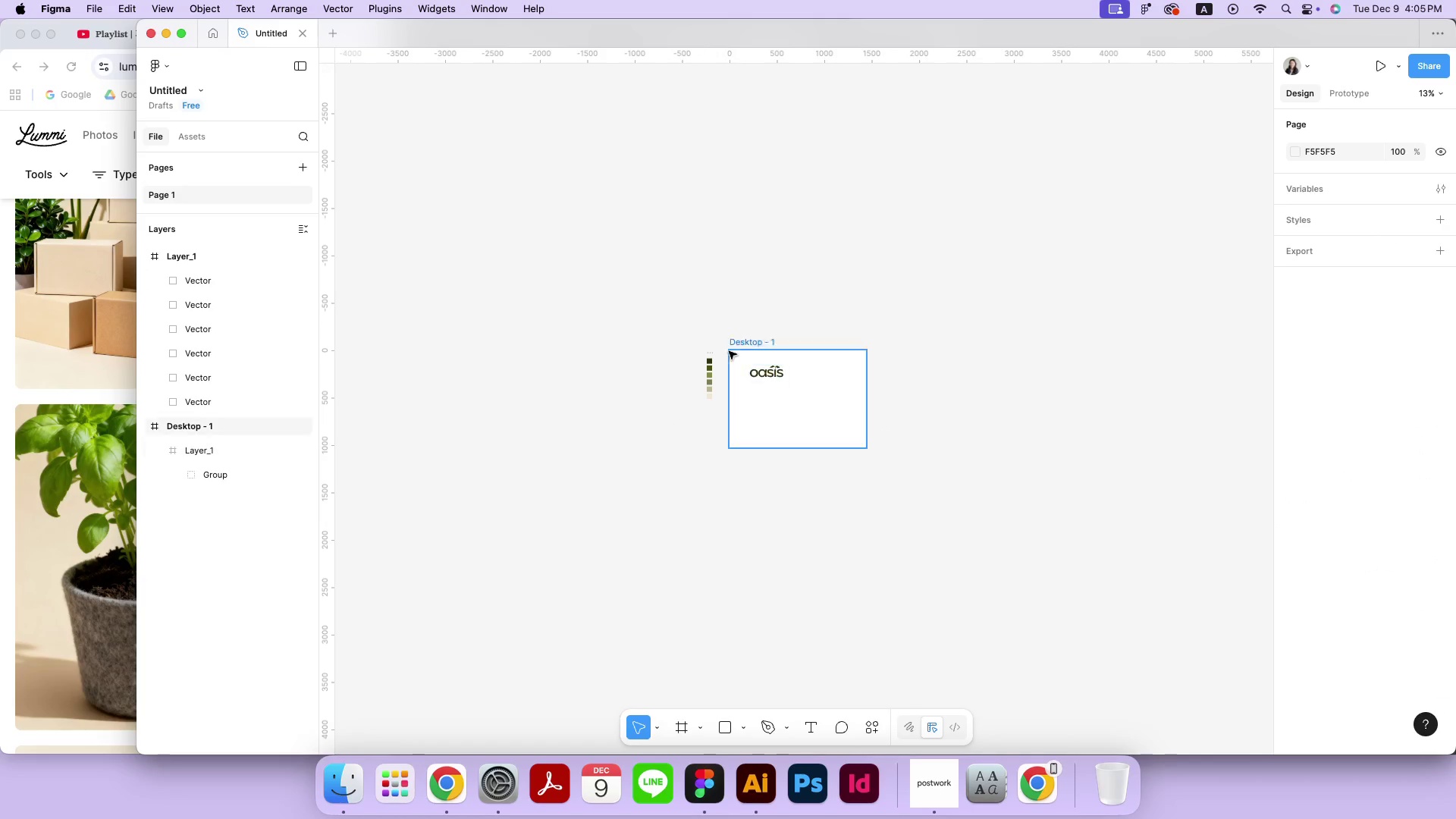 
left_click([761, 374])
 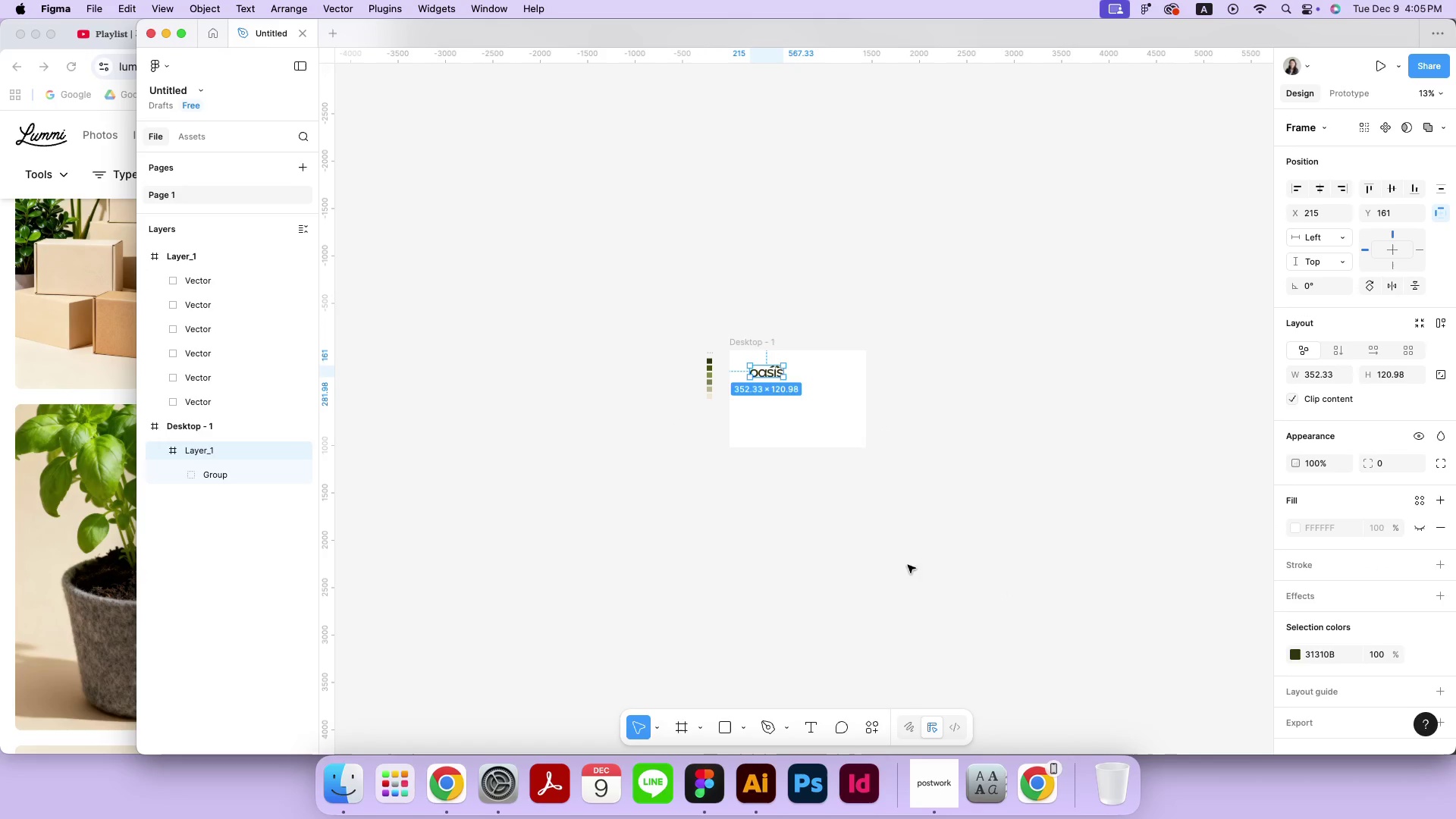 
key(Meta+Equal)
 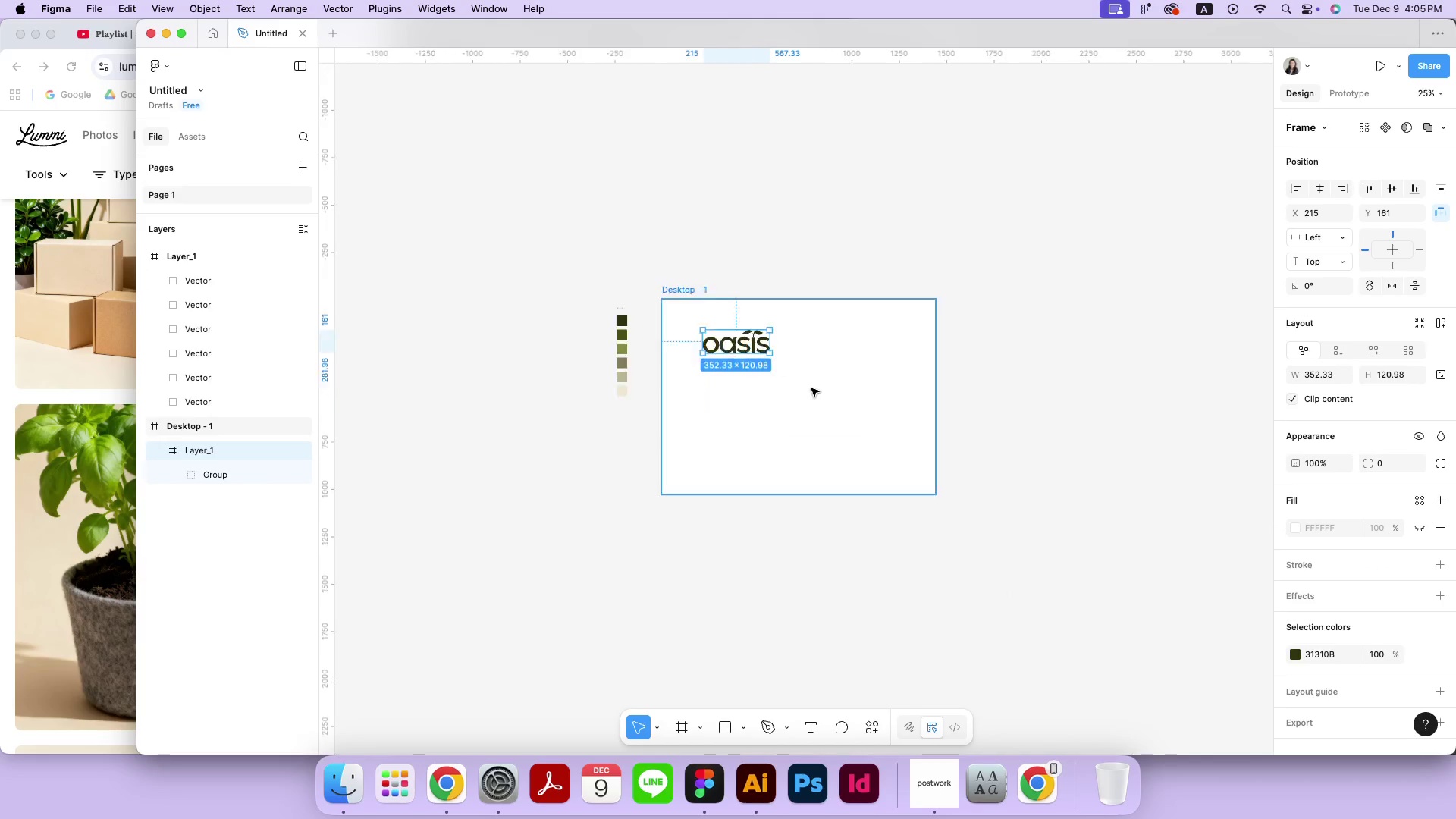 
key(Meta+Equal)
 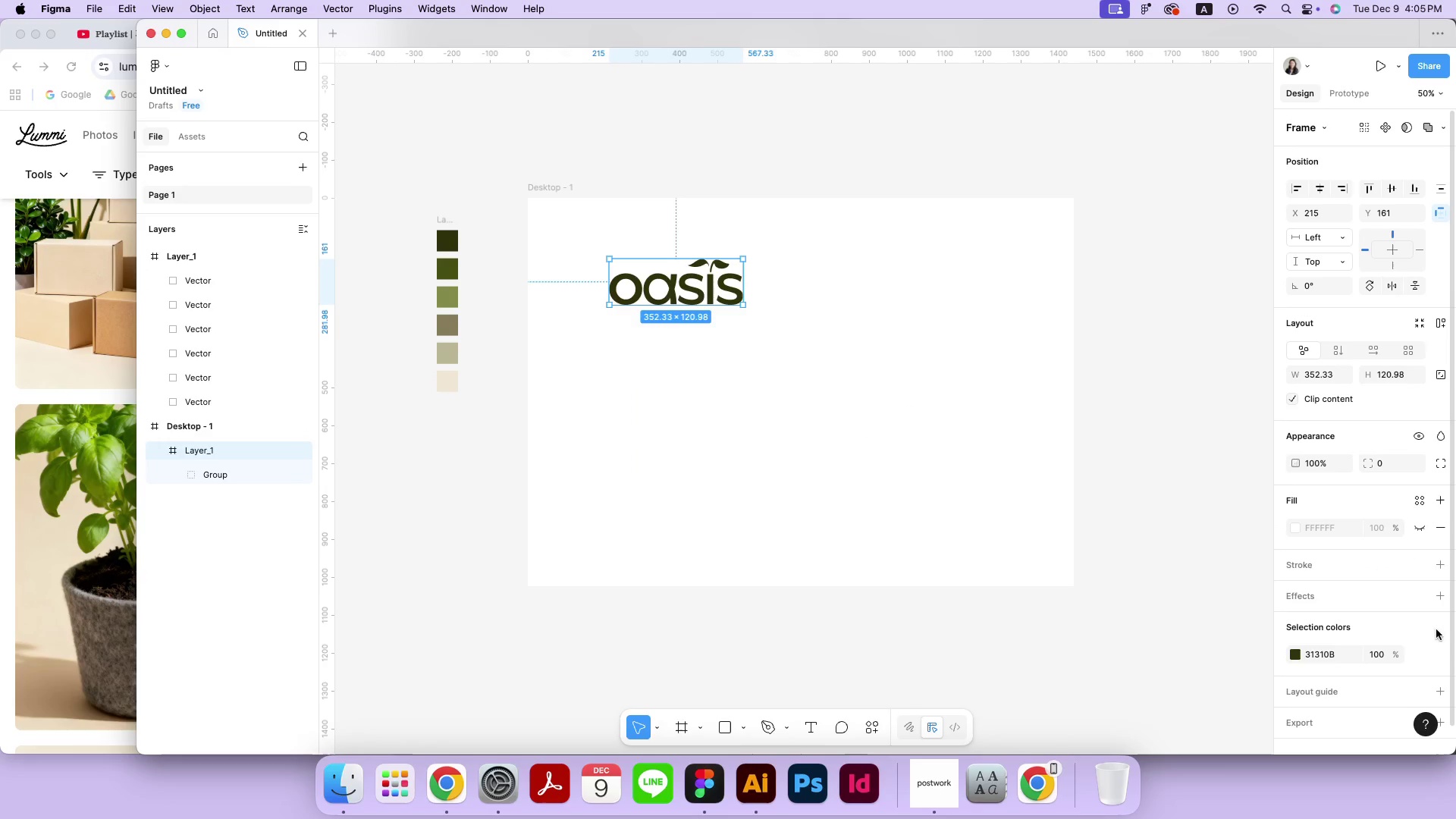 
left_click([1420, 649])
 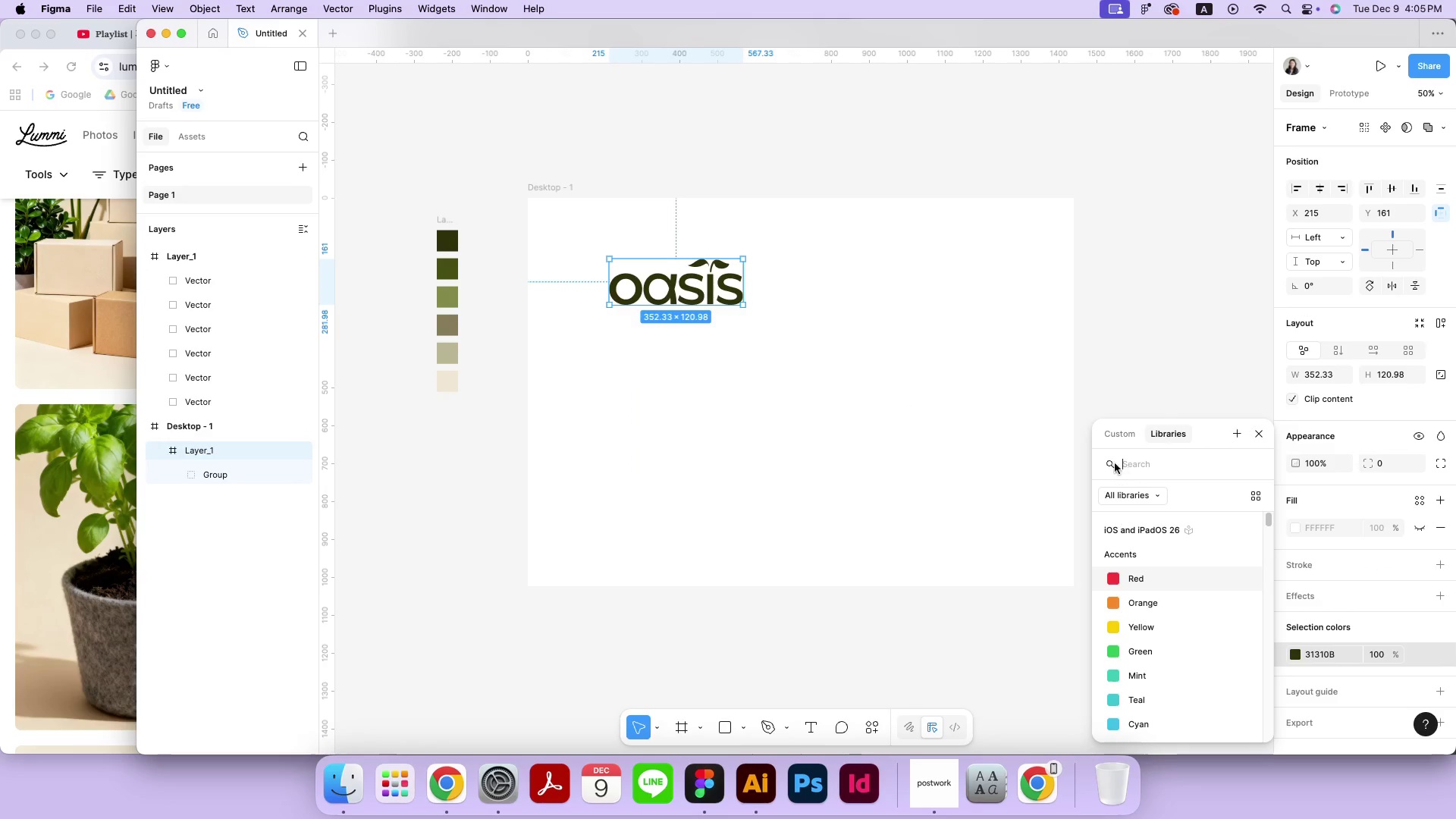 
left_click([1118, 435])
 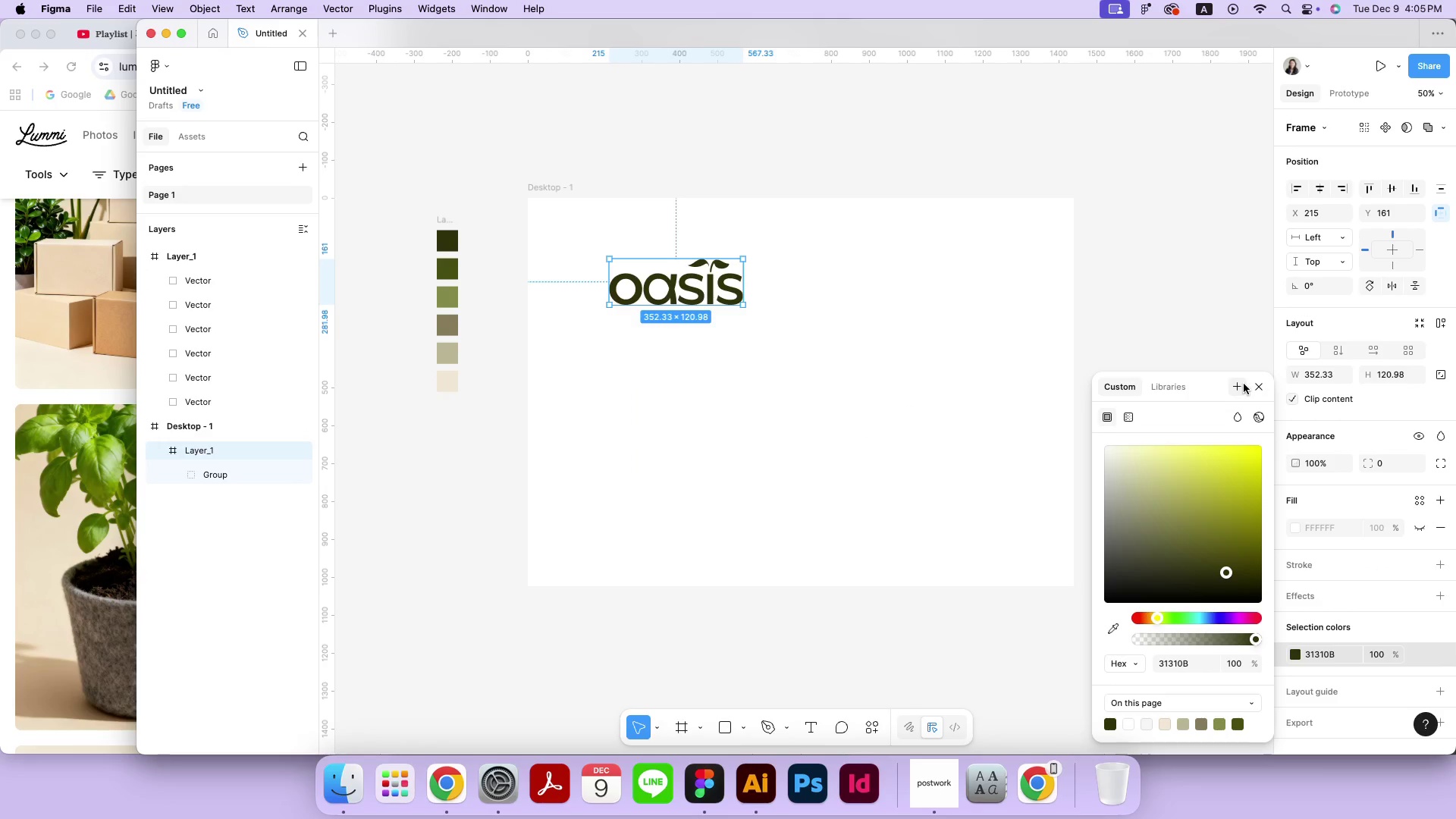 
left_click([1250, 384])
 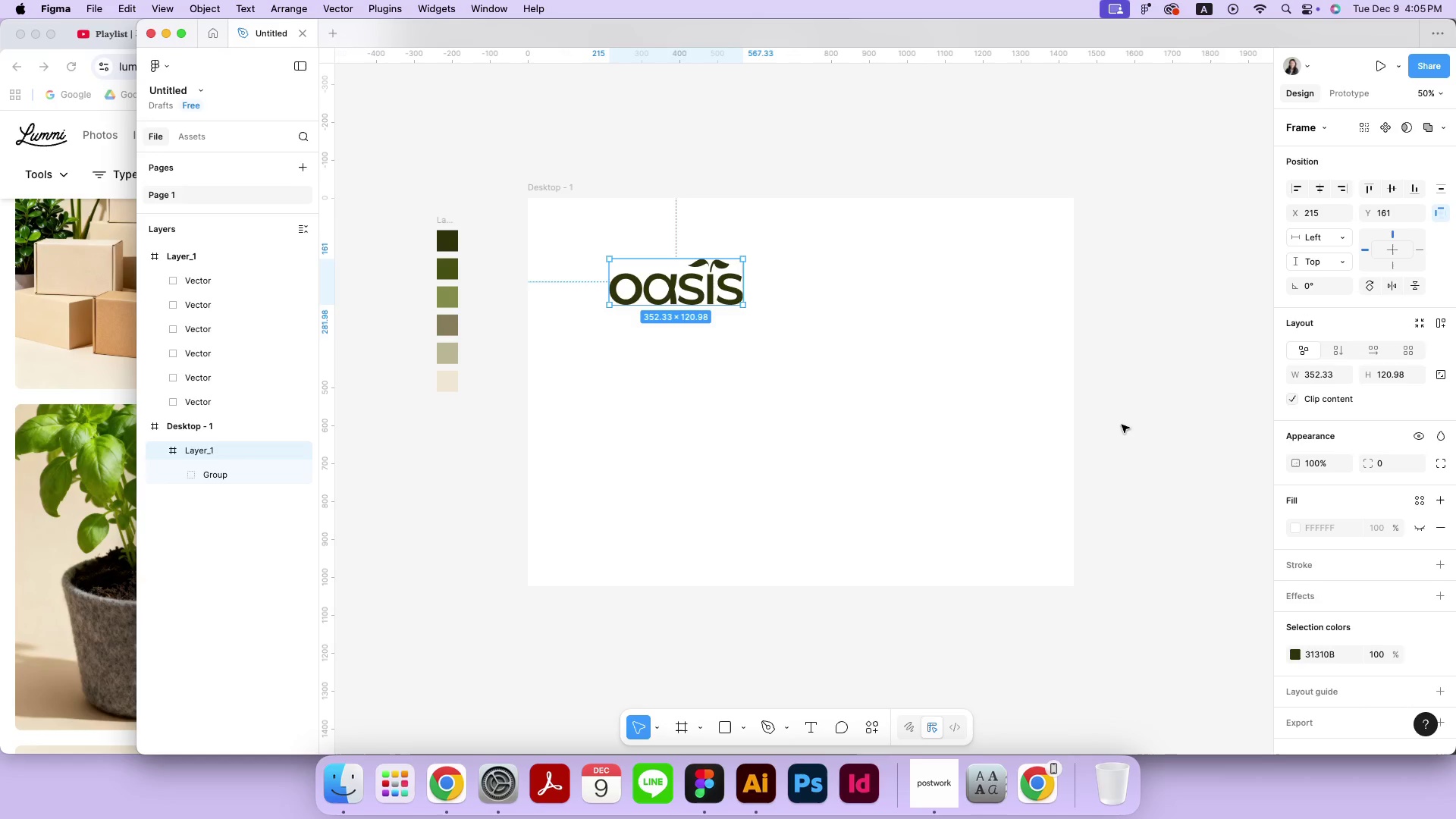 
double_click([1109, 425])
 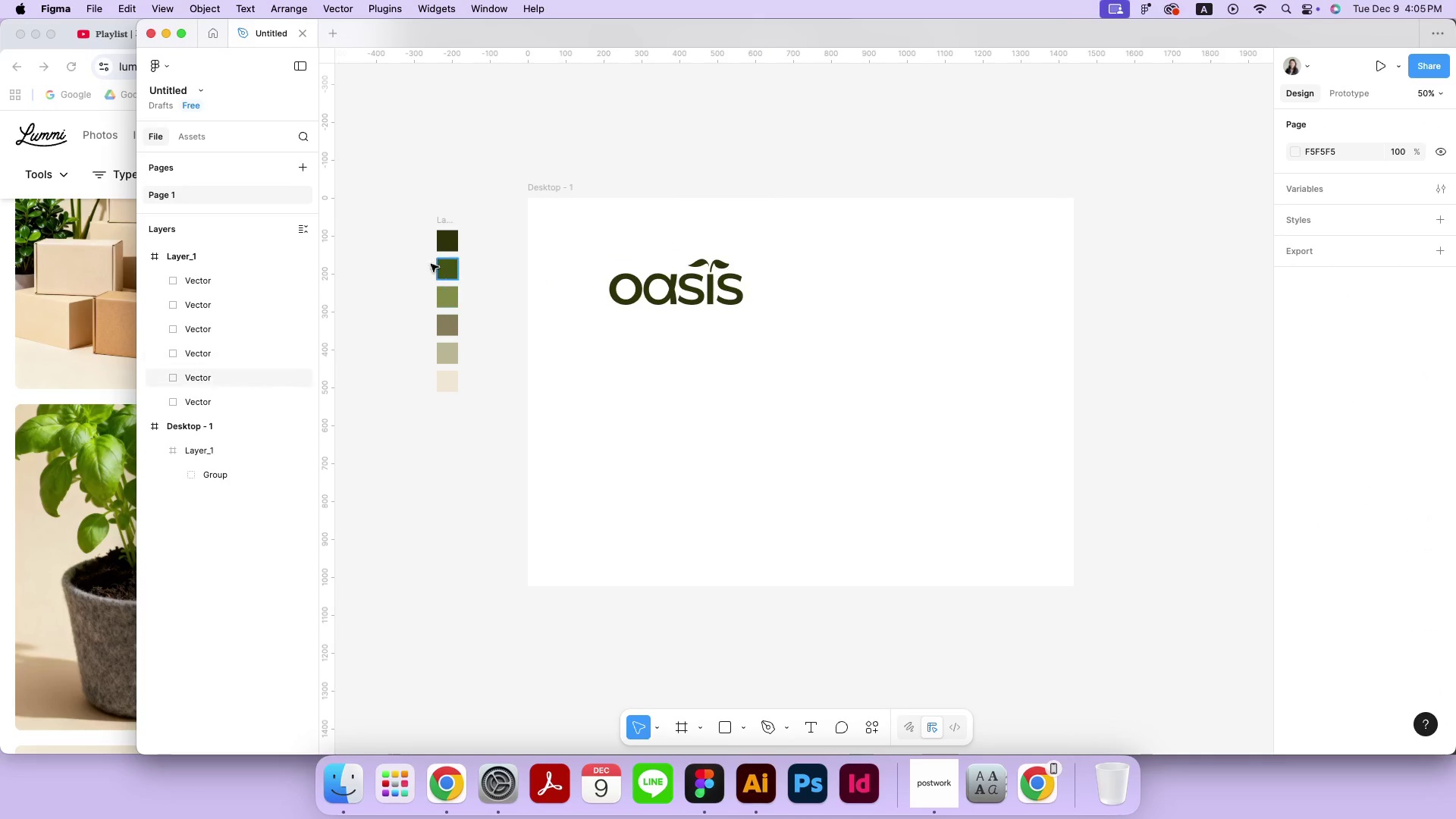 
left_click_drag(start_coordinate=[403, 241], to_coordinate=[478, 396])
 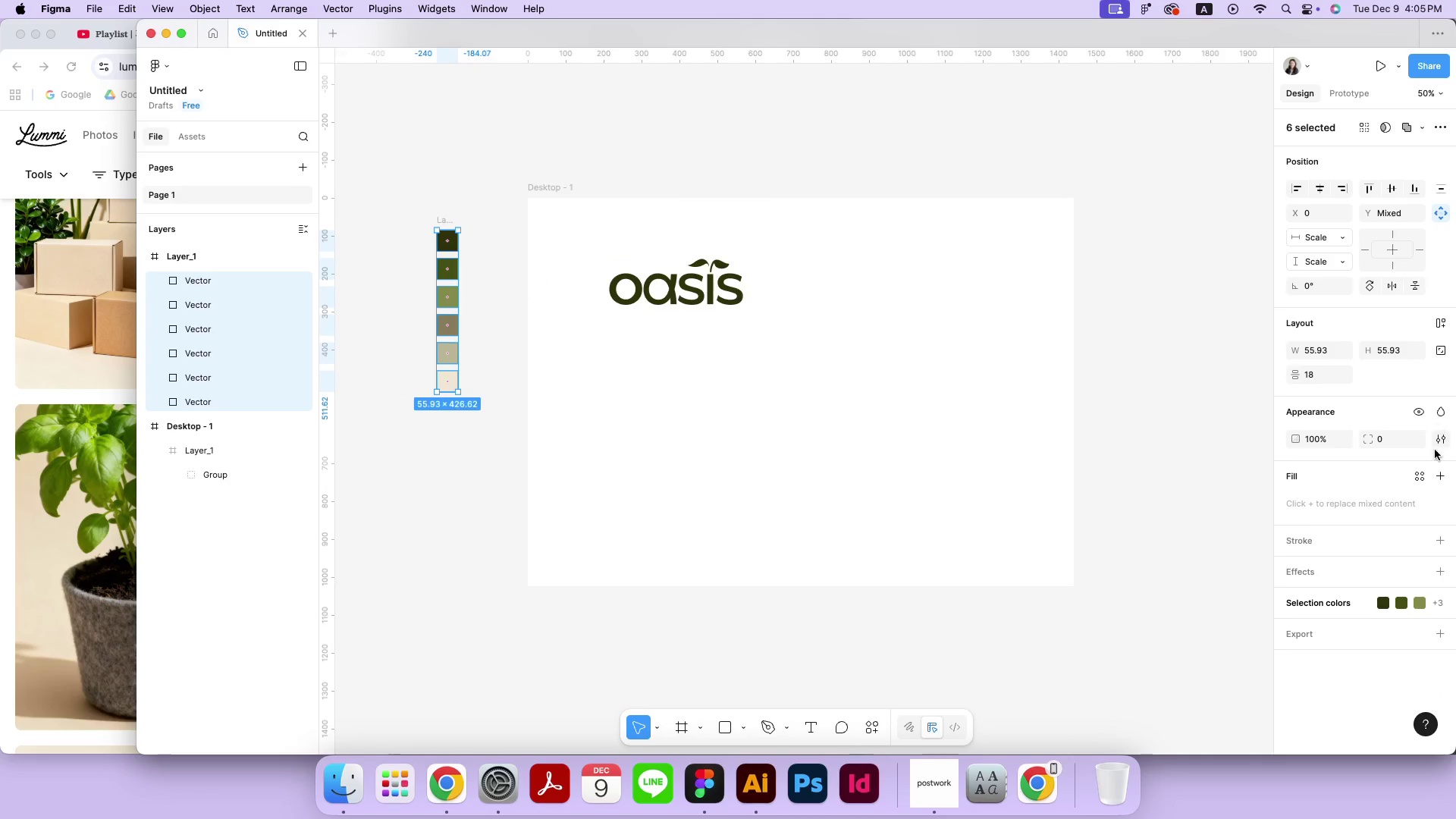 
mouse_move([1414, 579])
 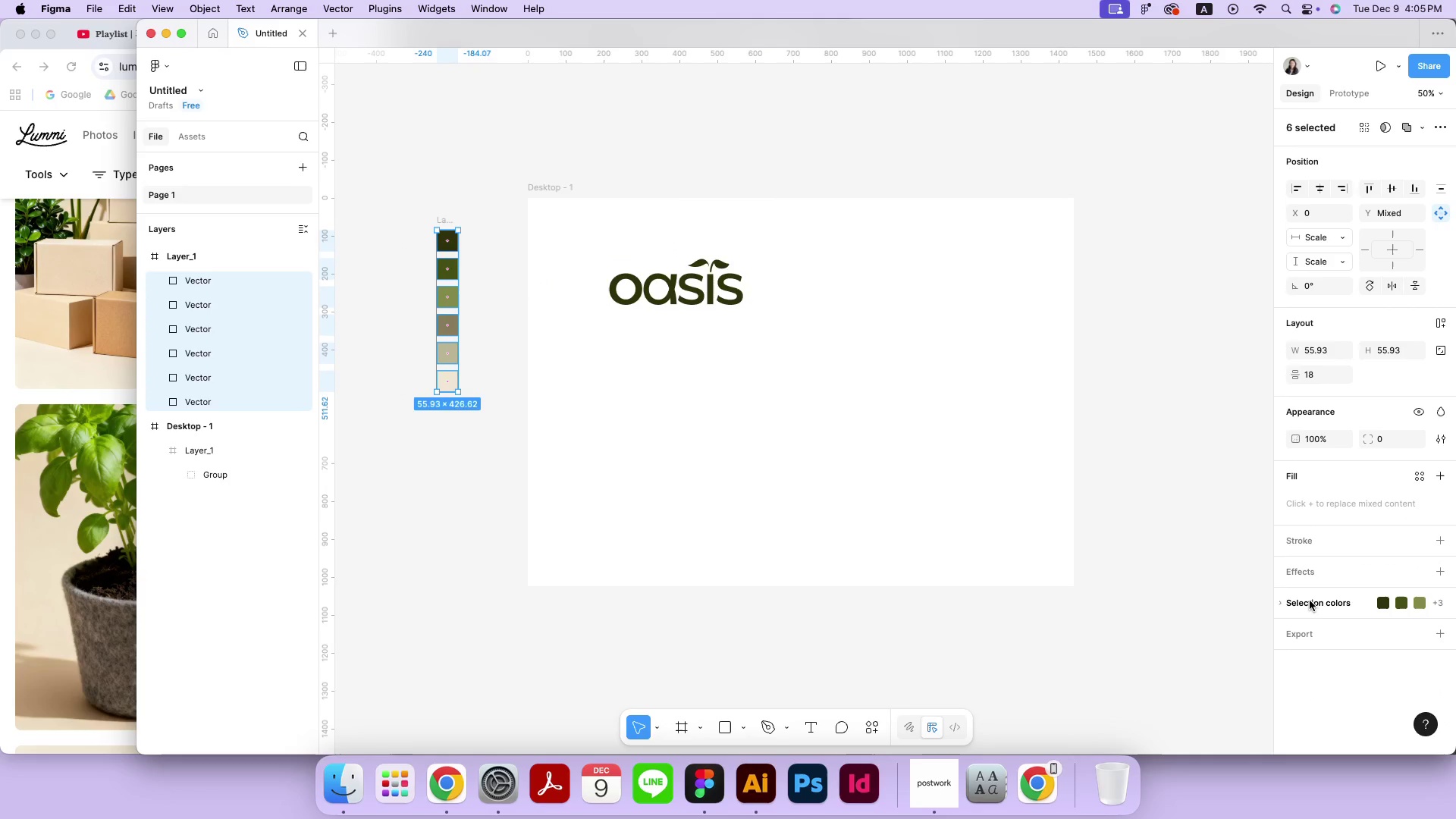 
left_click([1285, 600])
 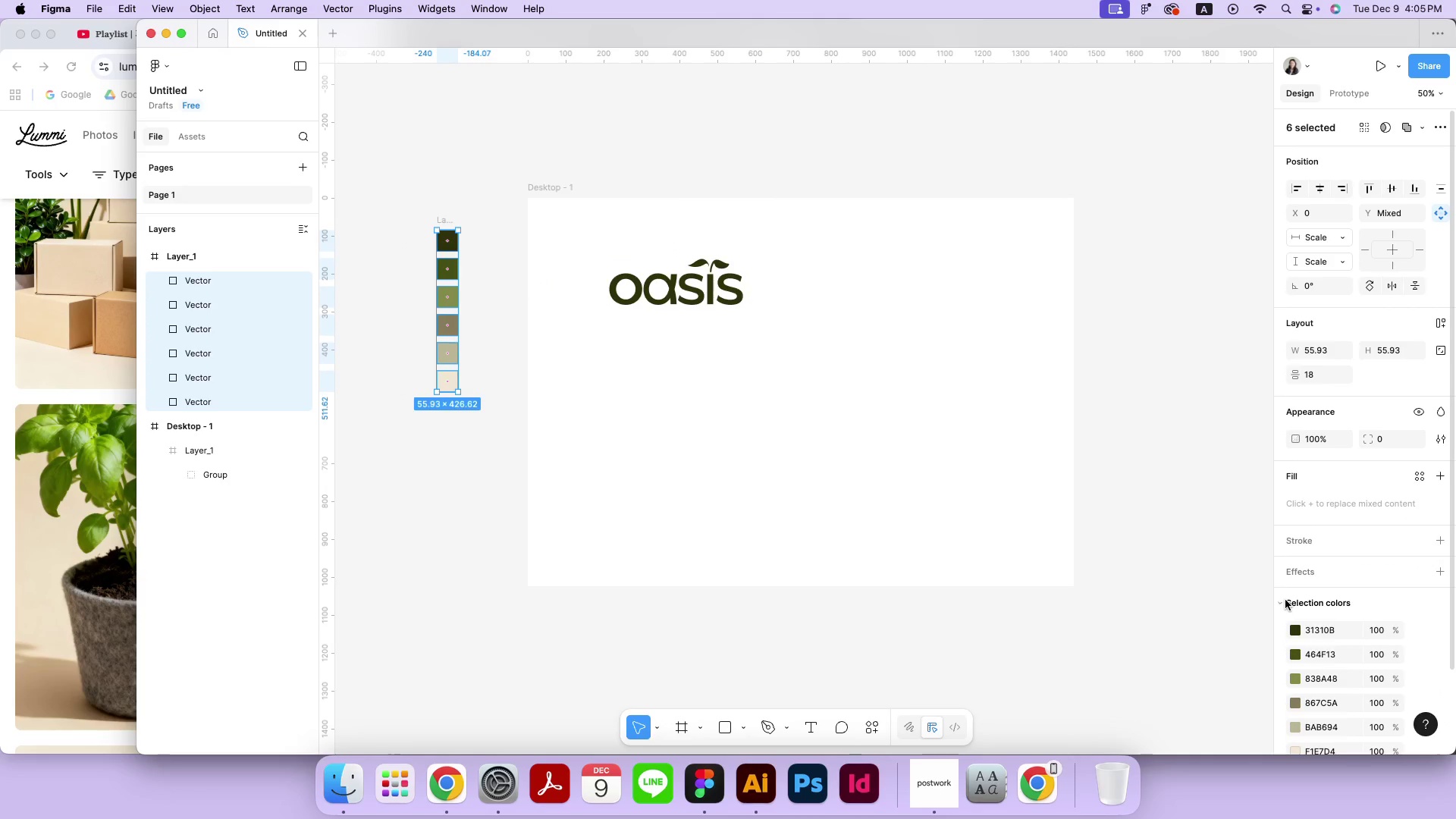 
left_click([1285, 600])
 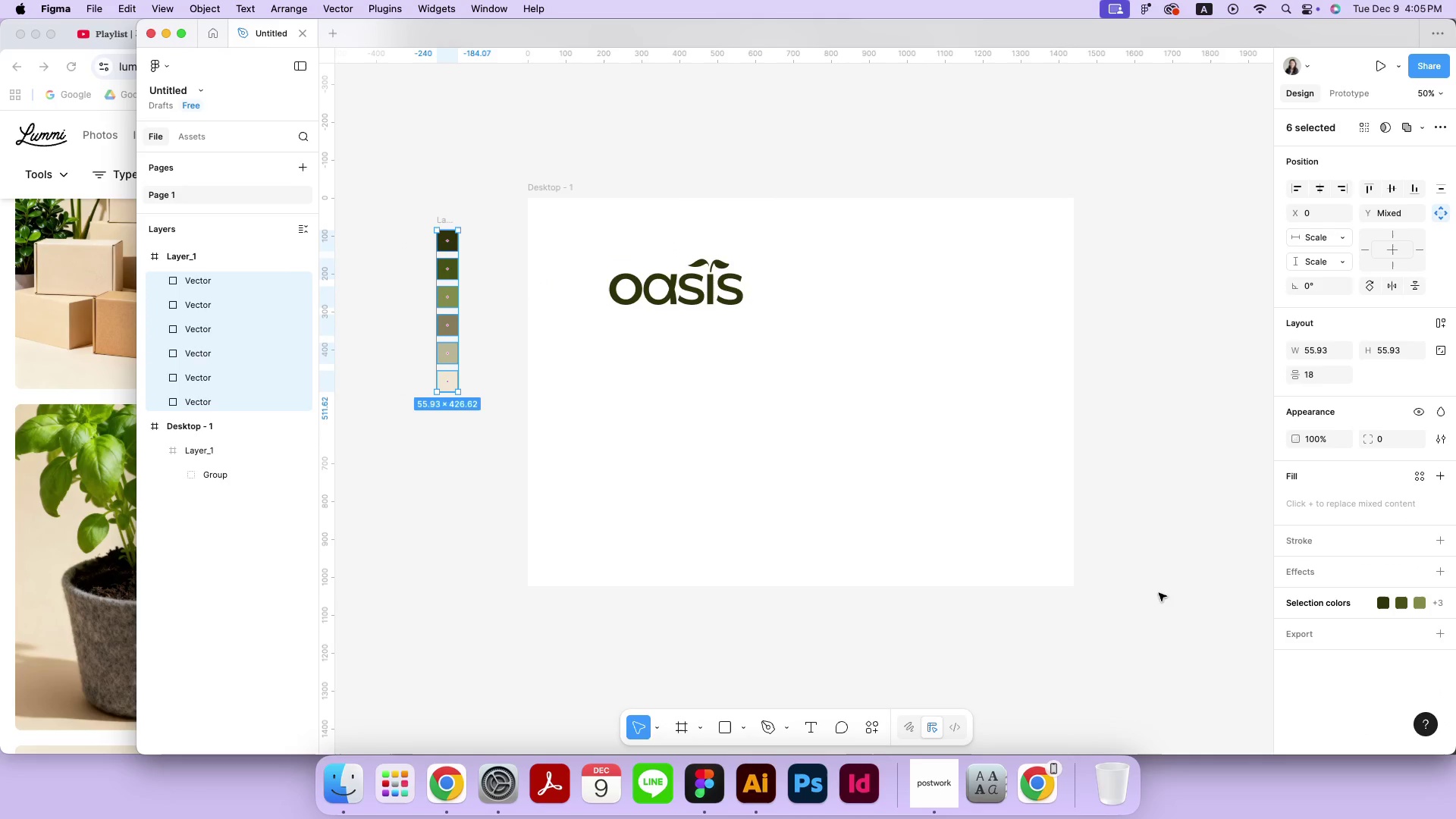 
double_click([1131, 589])
 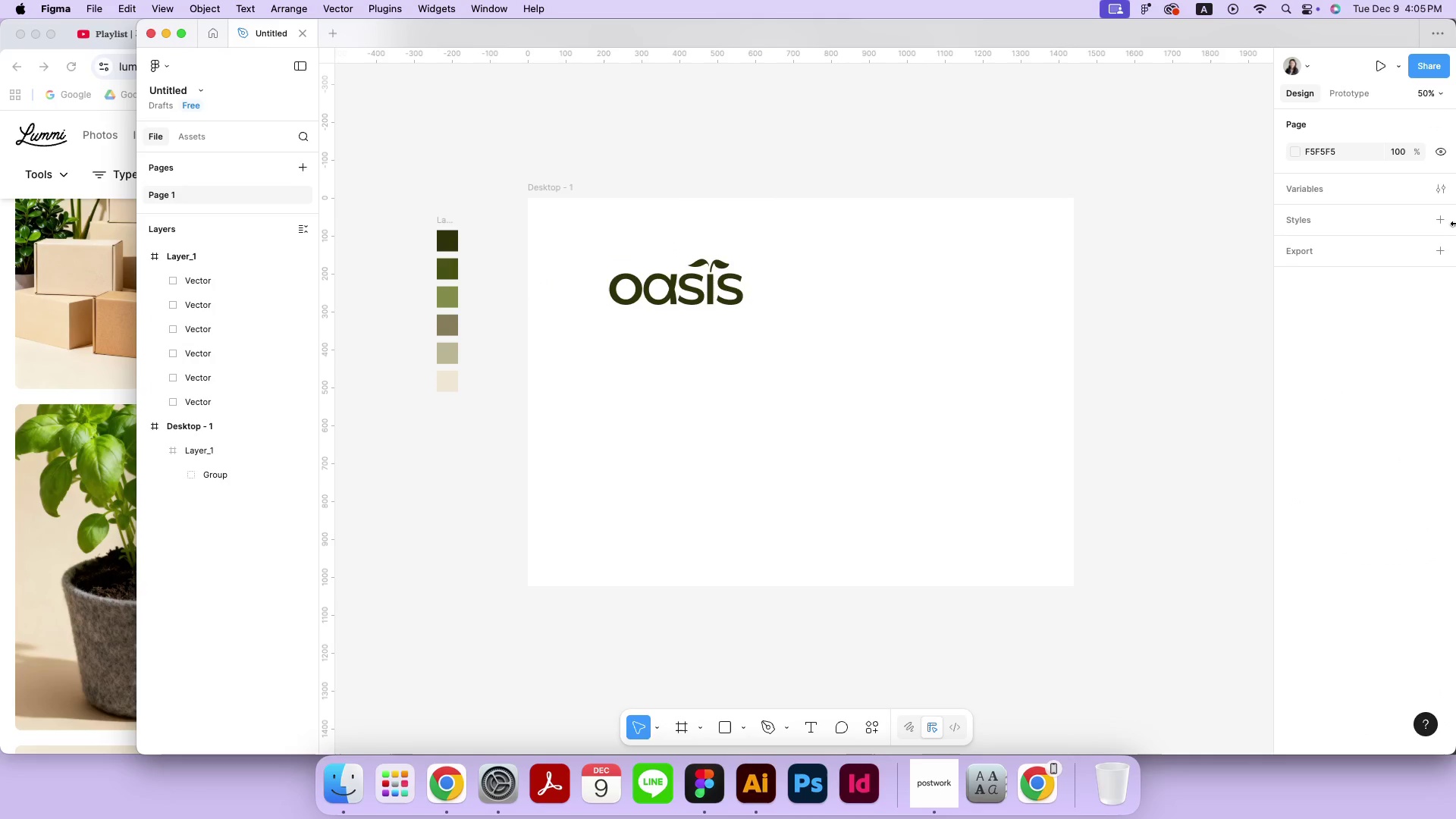 
left_click([1449, 221])
 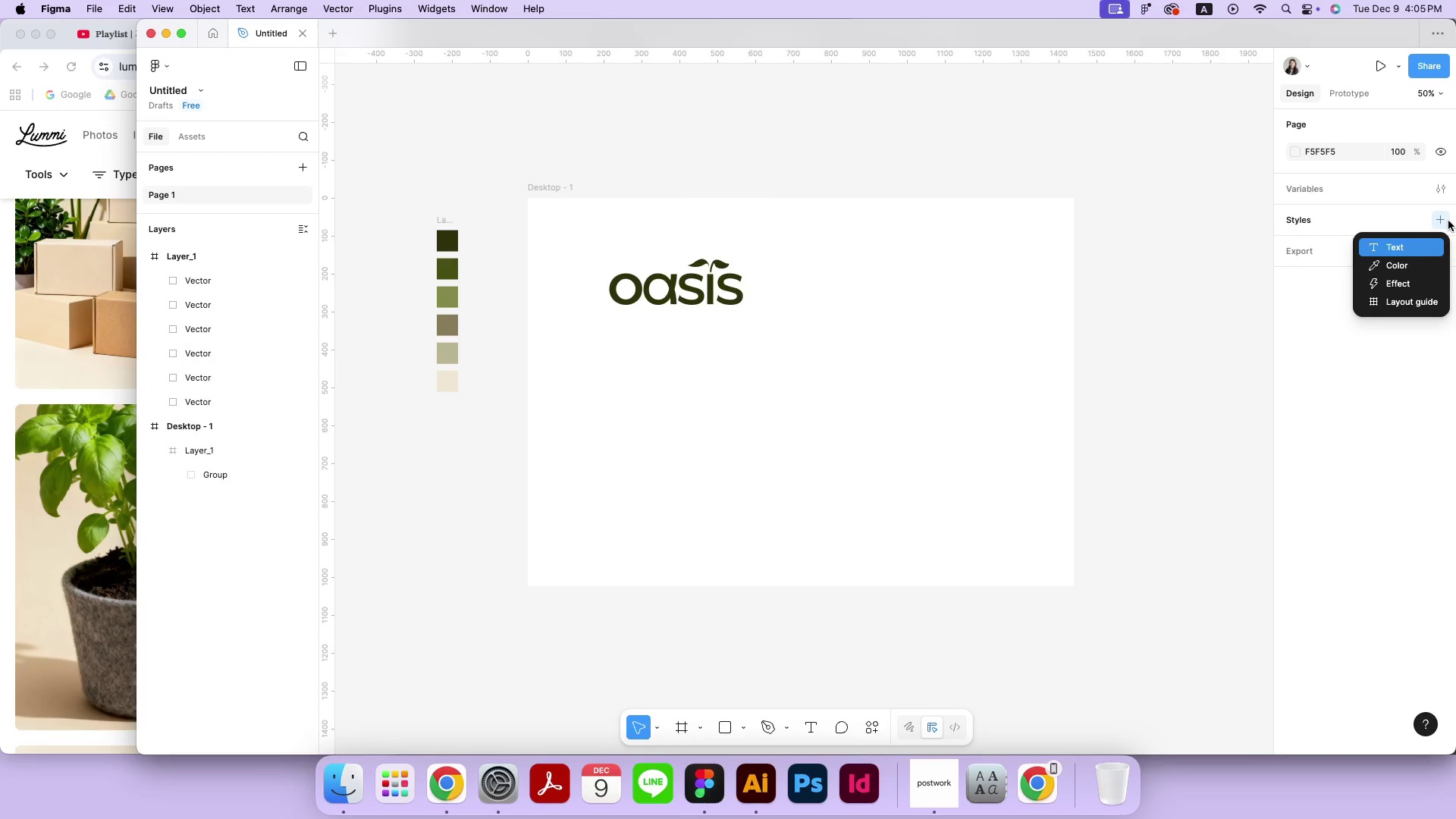 
left_click([1448, 221])
 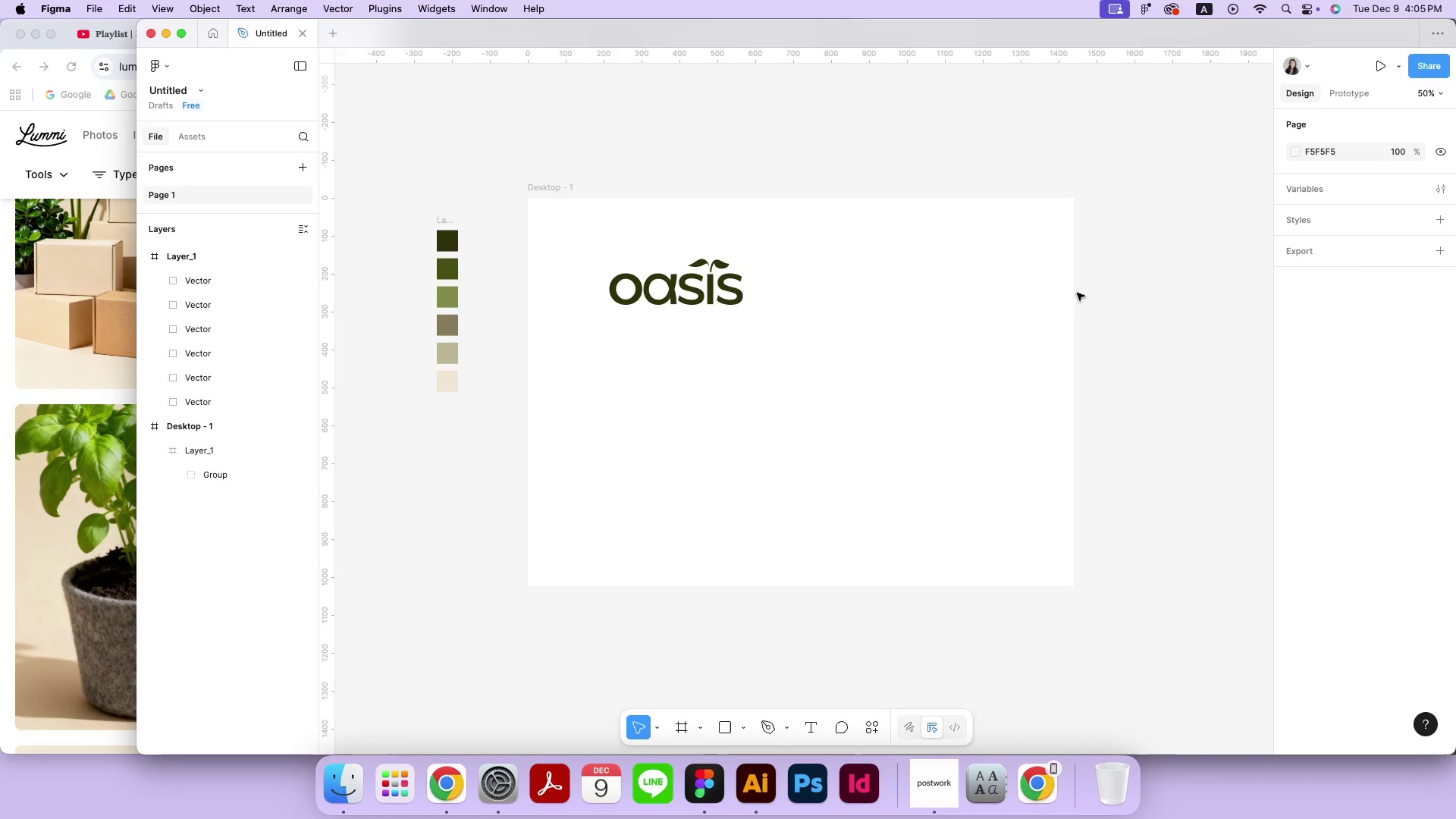 
double_click([1003, 309])
 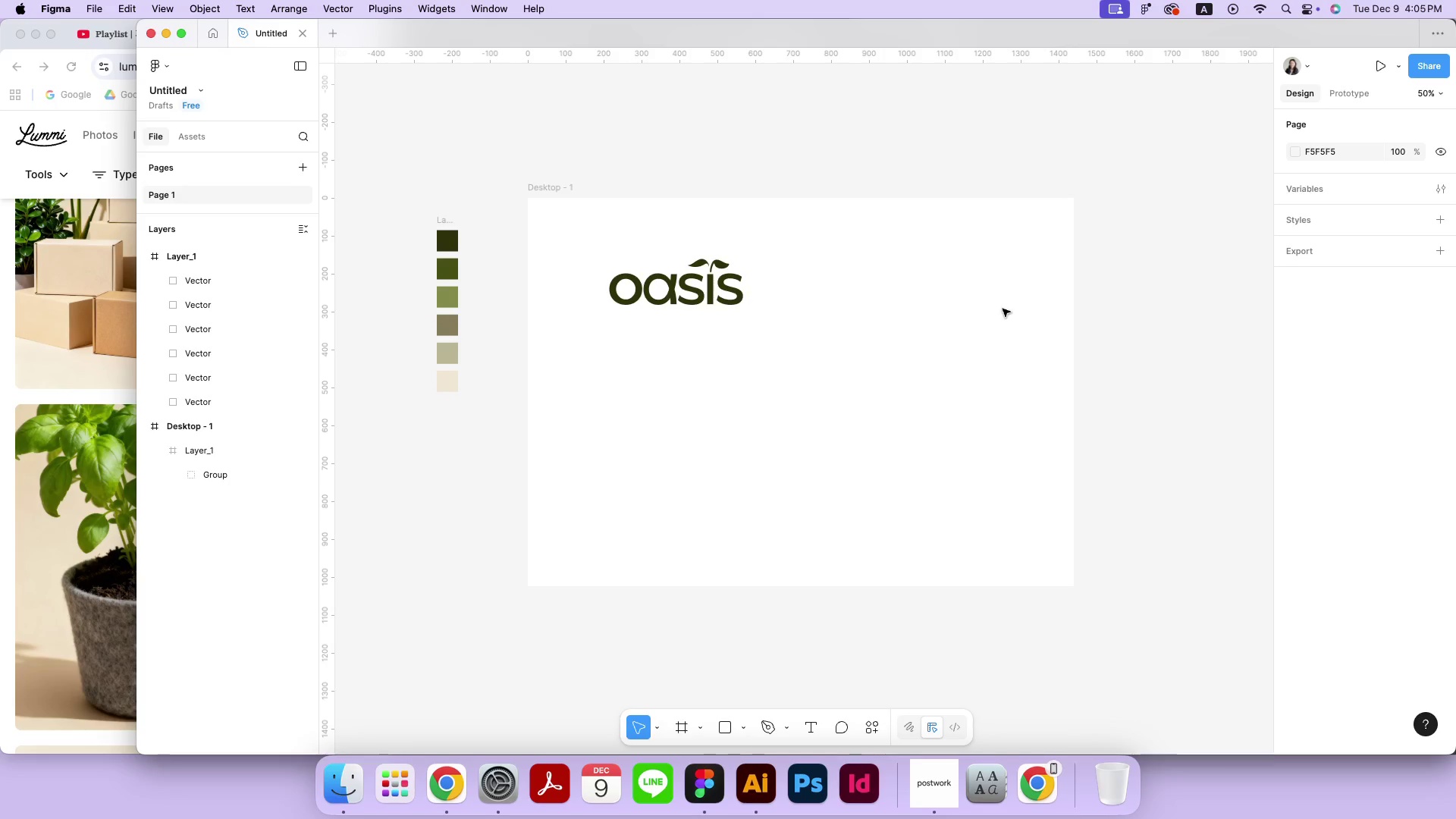 
wait(17.21)
 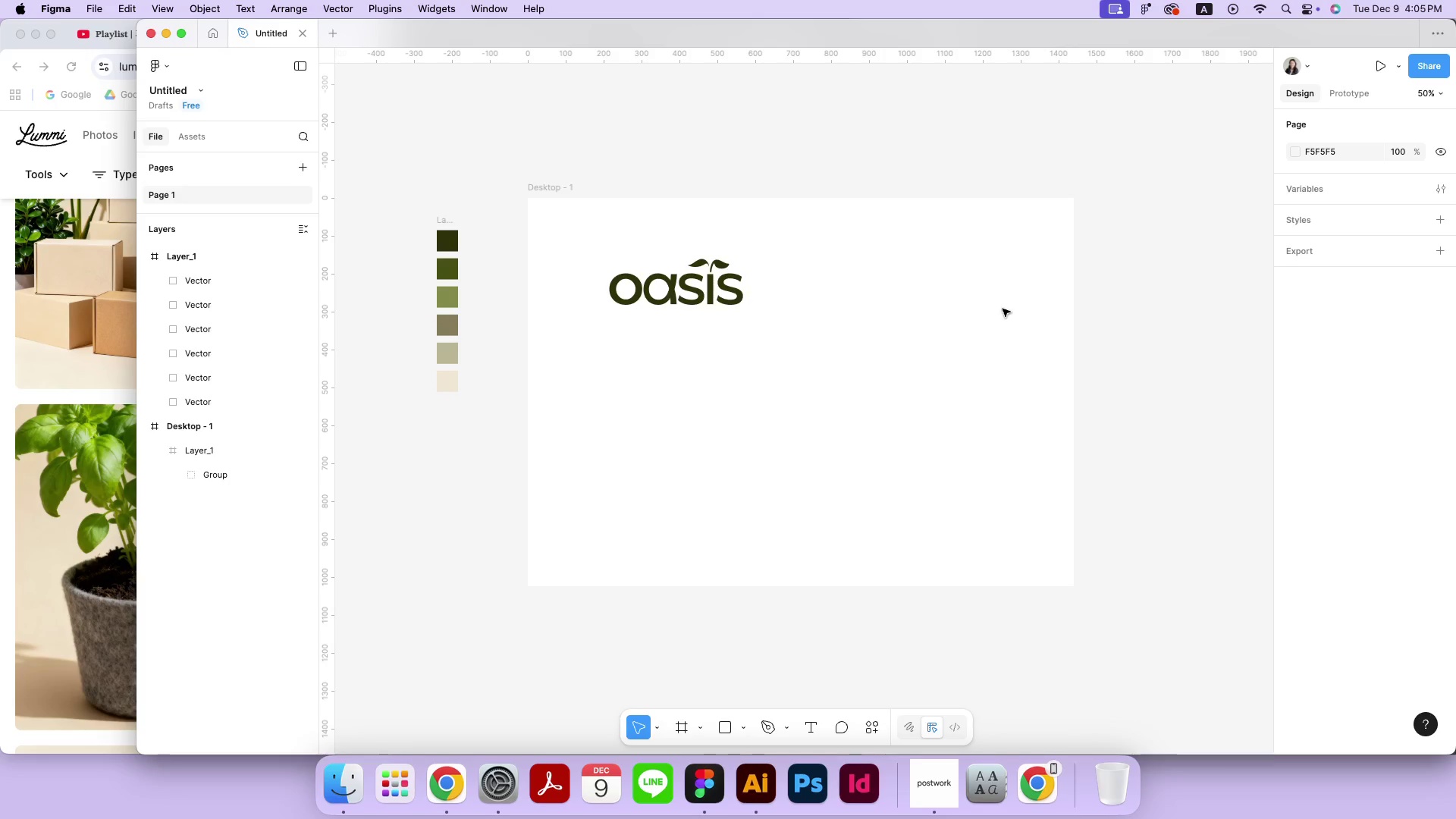 
left_click([559, 194])
 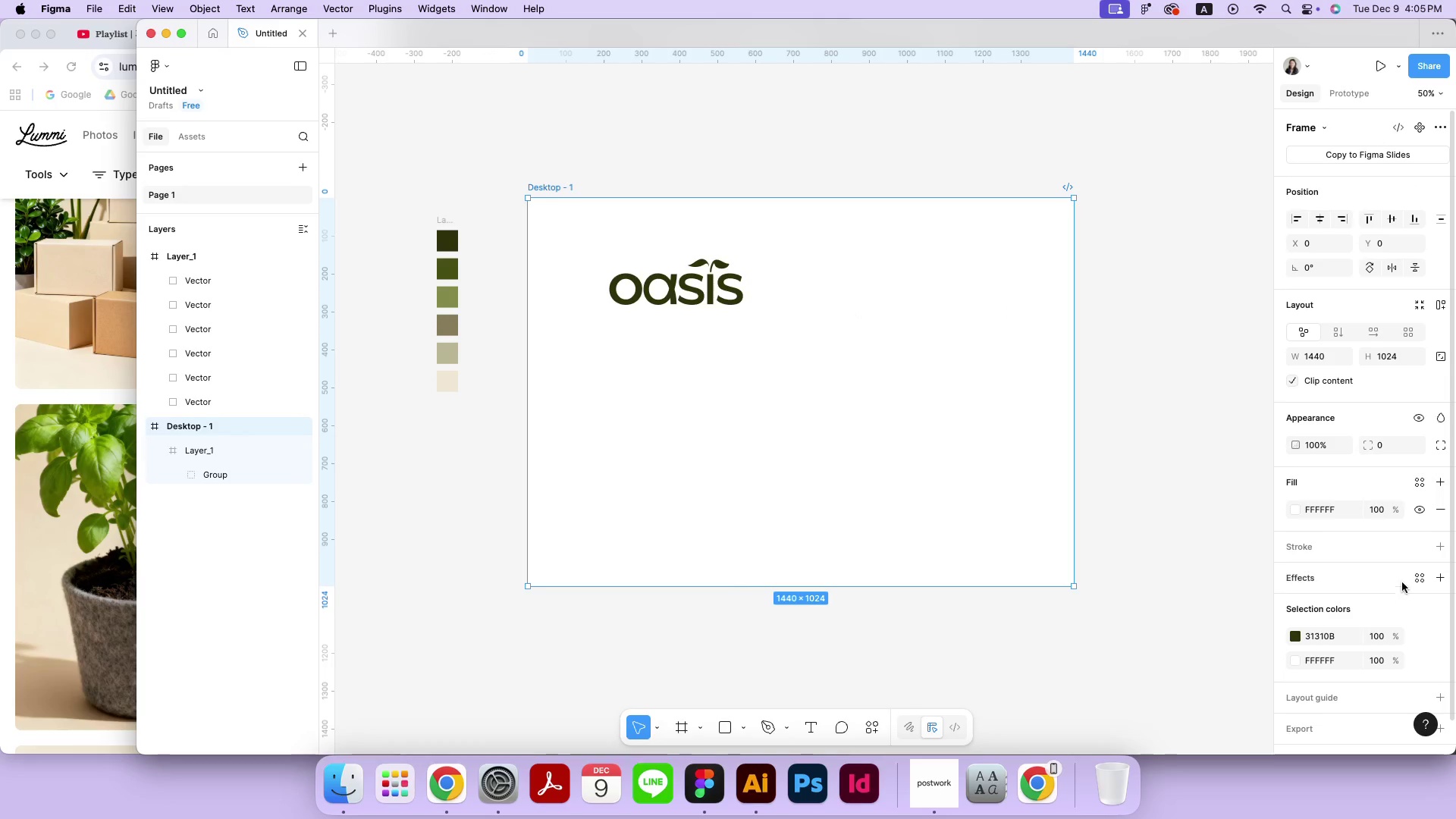 
left_click([1419, 486])
 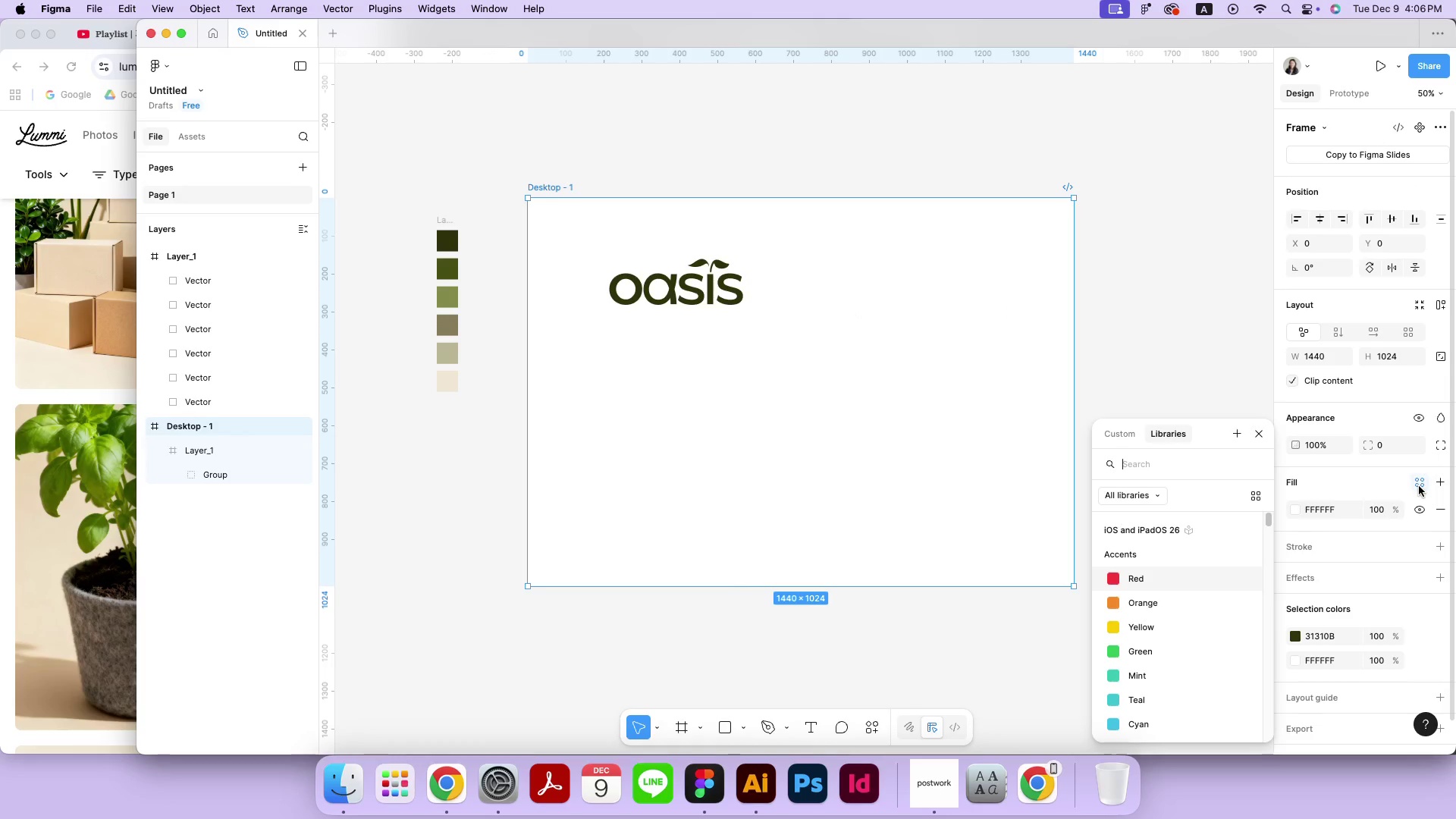 
left_click([1419, 486])
 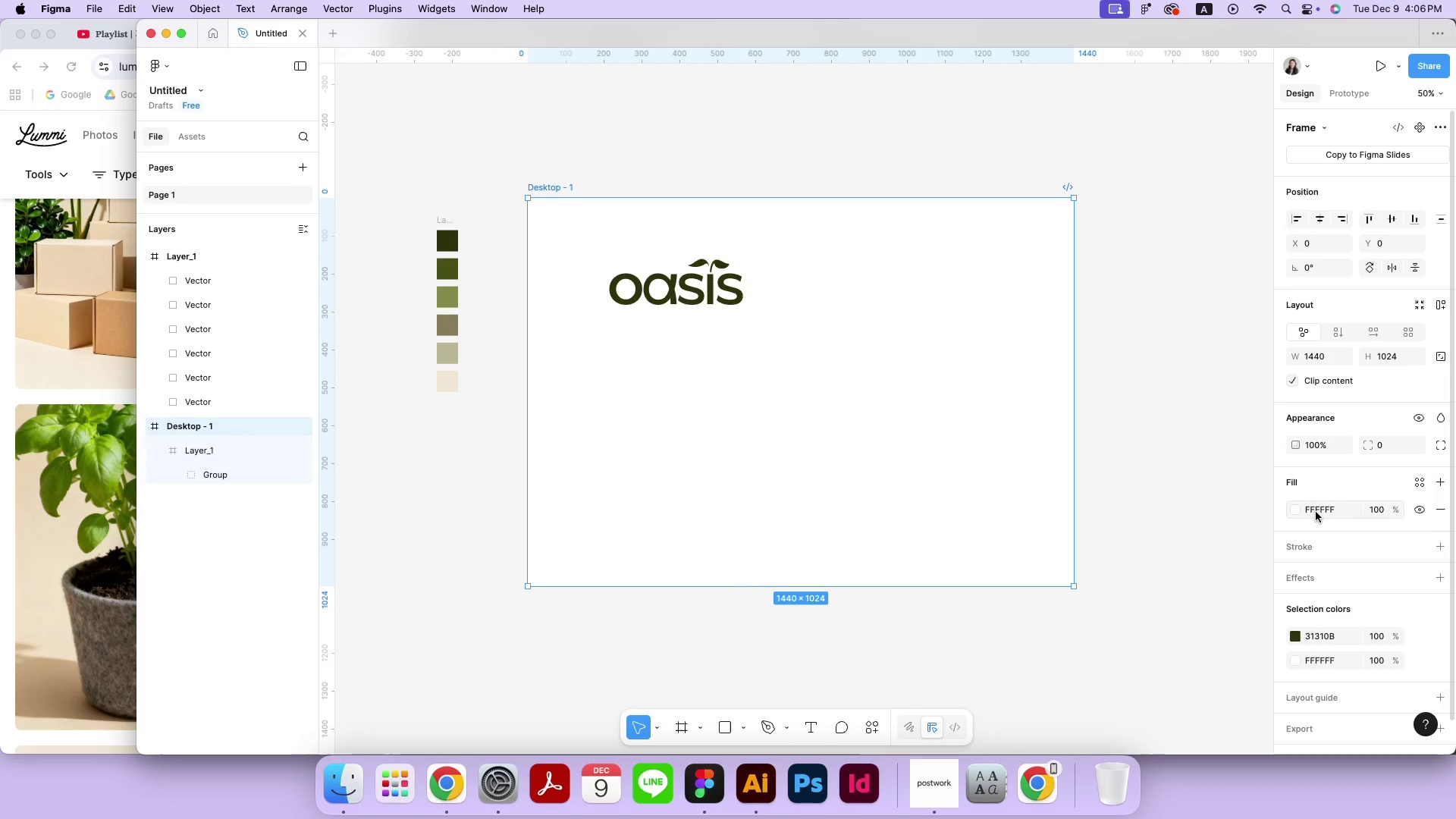 
left_click([1294, 513])
 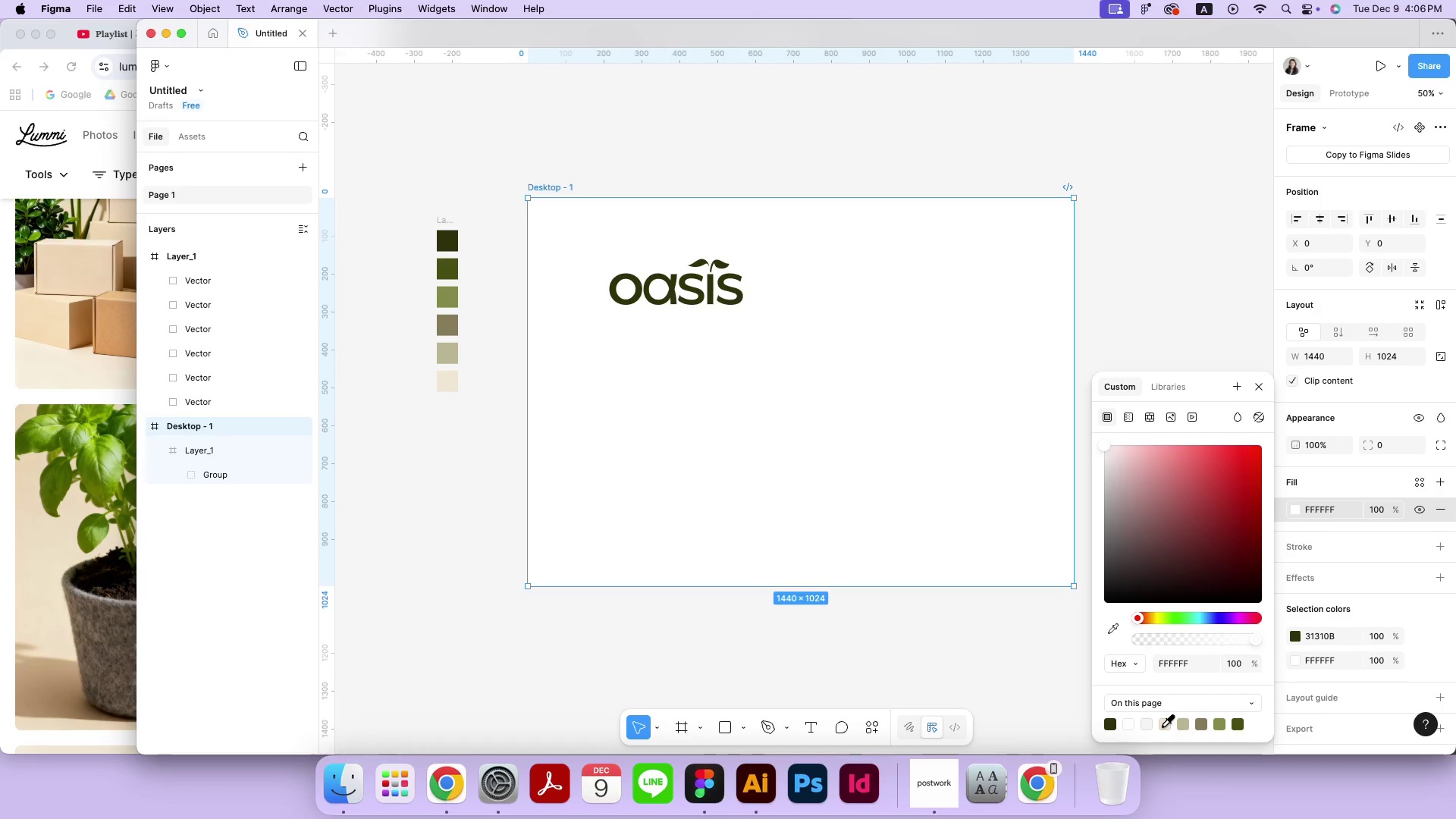 
left_click([1162, 726])
 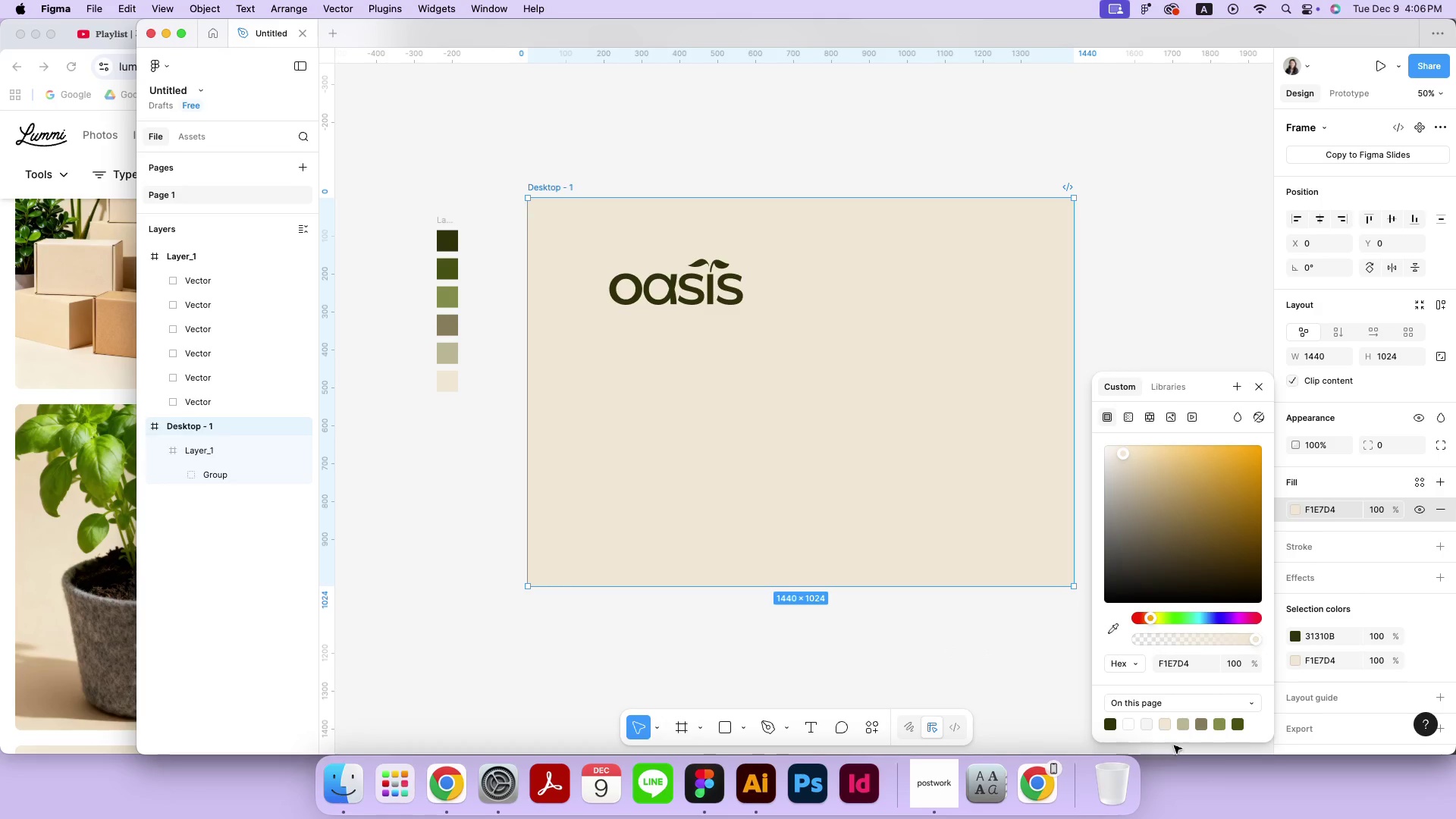 
left_click([1150, 726])
 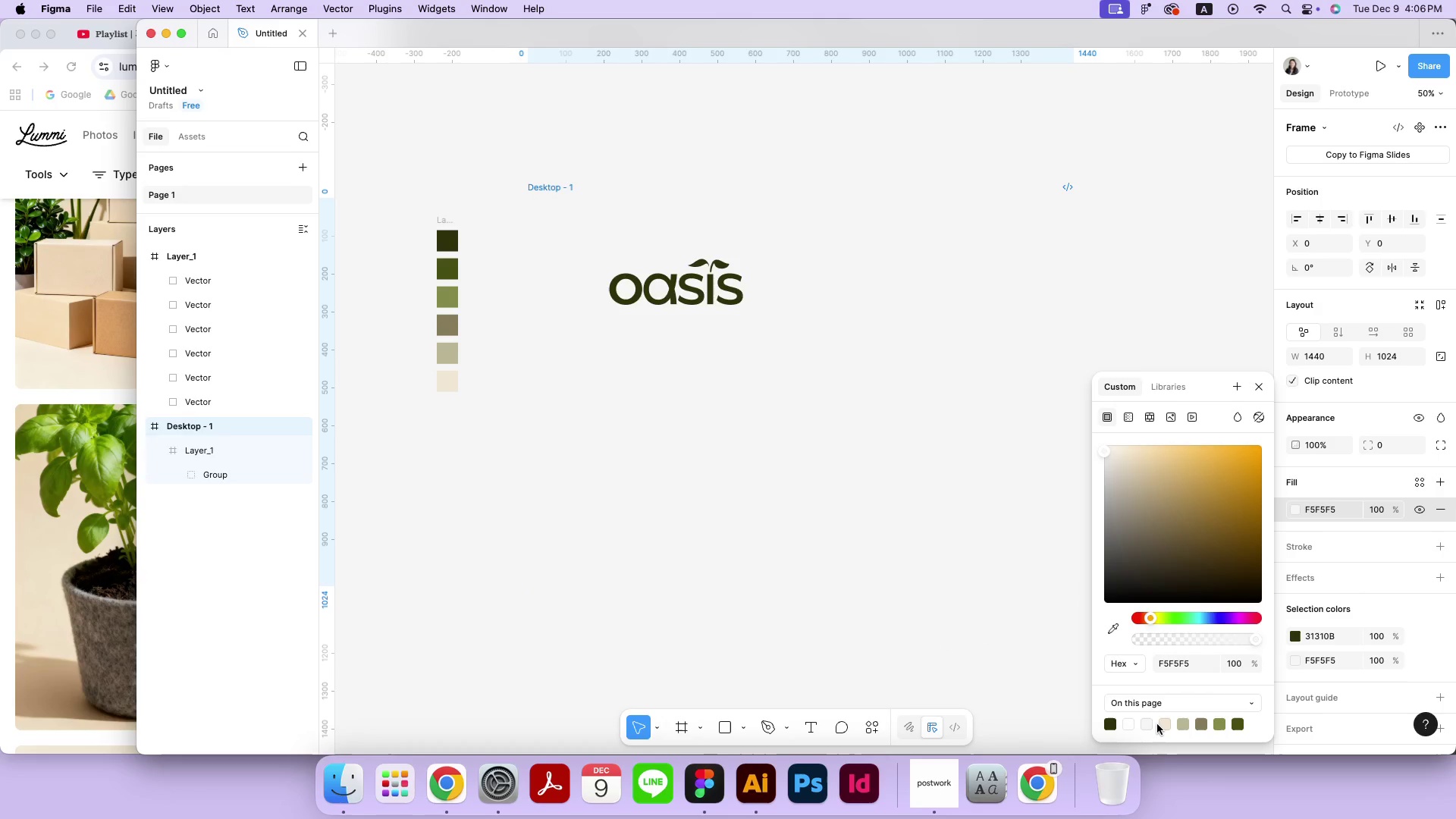 
left_click([1157, 724])
 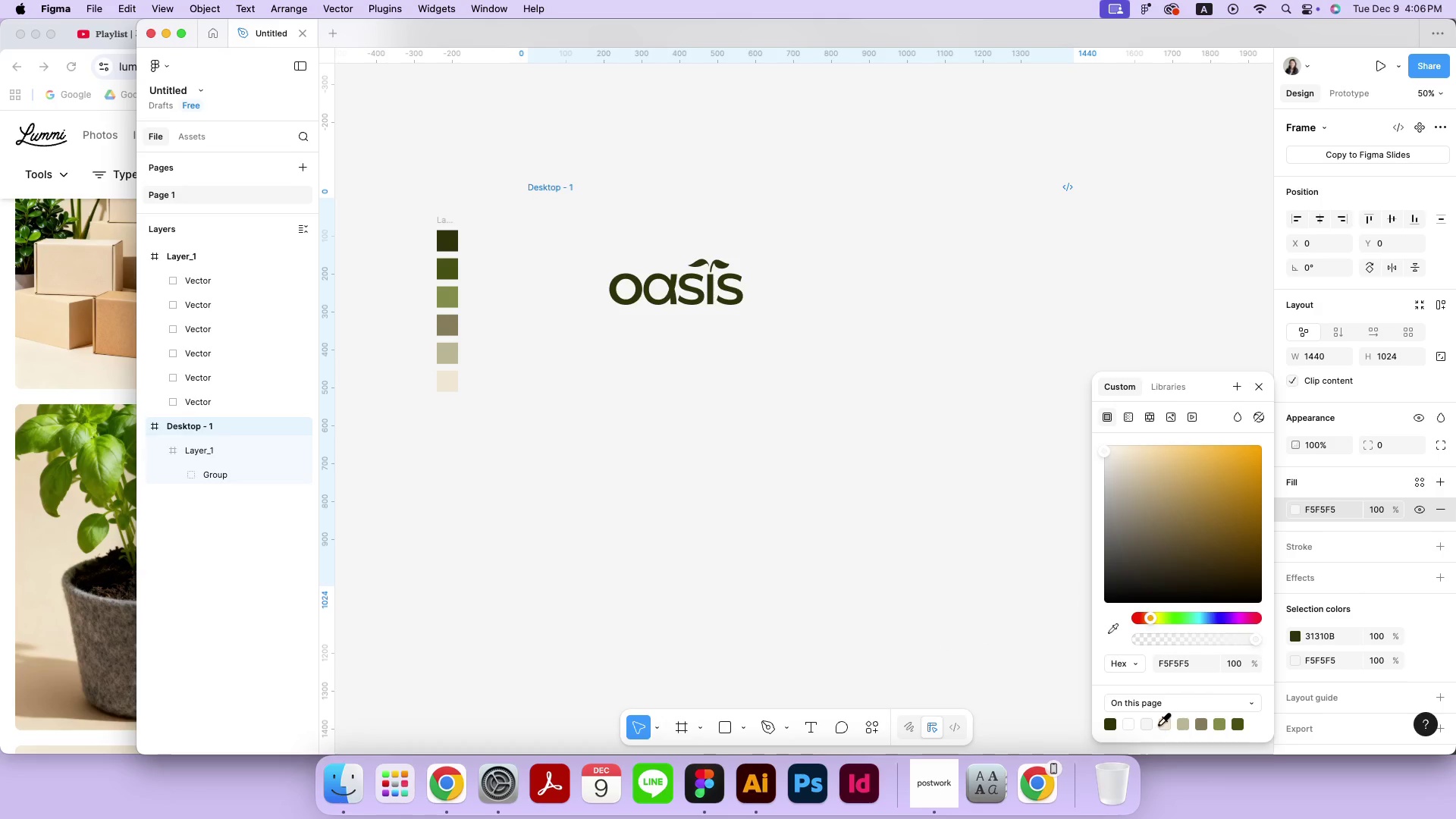 
left_click([1161, 723])
 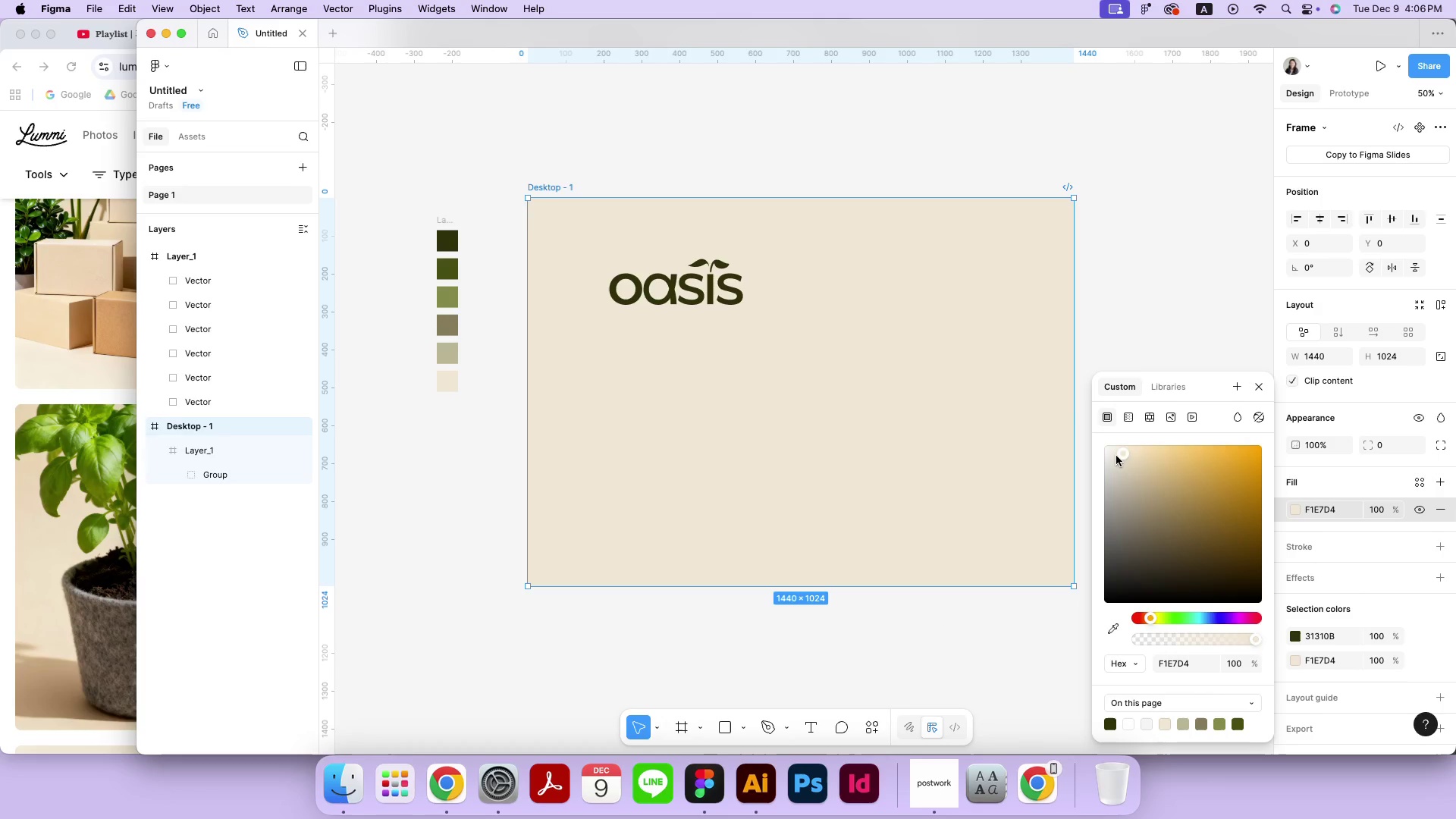 
left_click_drag(start_coordinate=[1119, 450], to_coordinate=[1114, 456])
 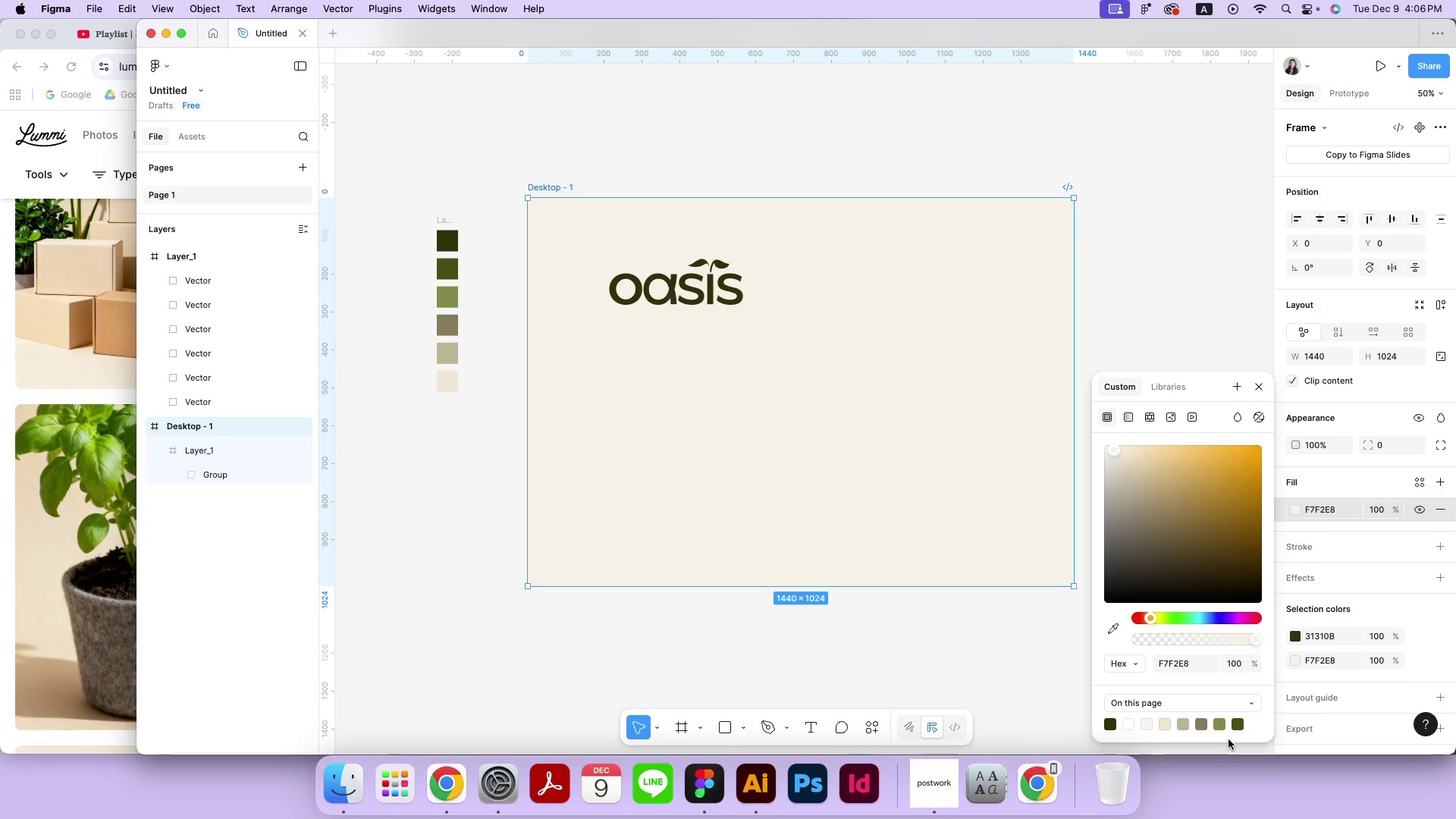 
left_click([1176, 726])
 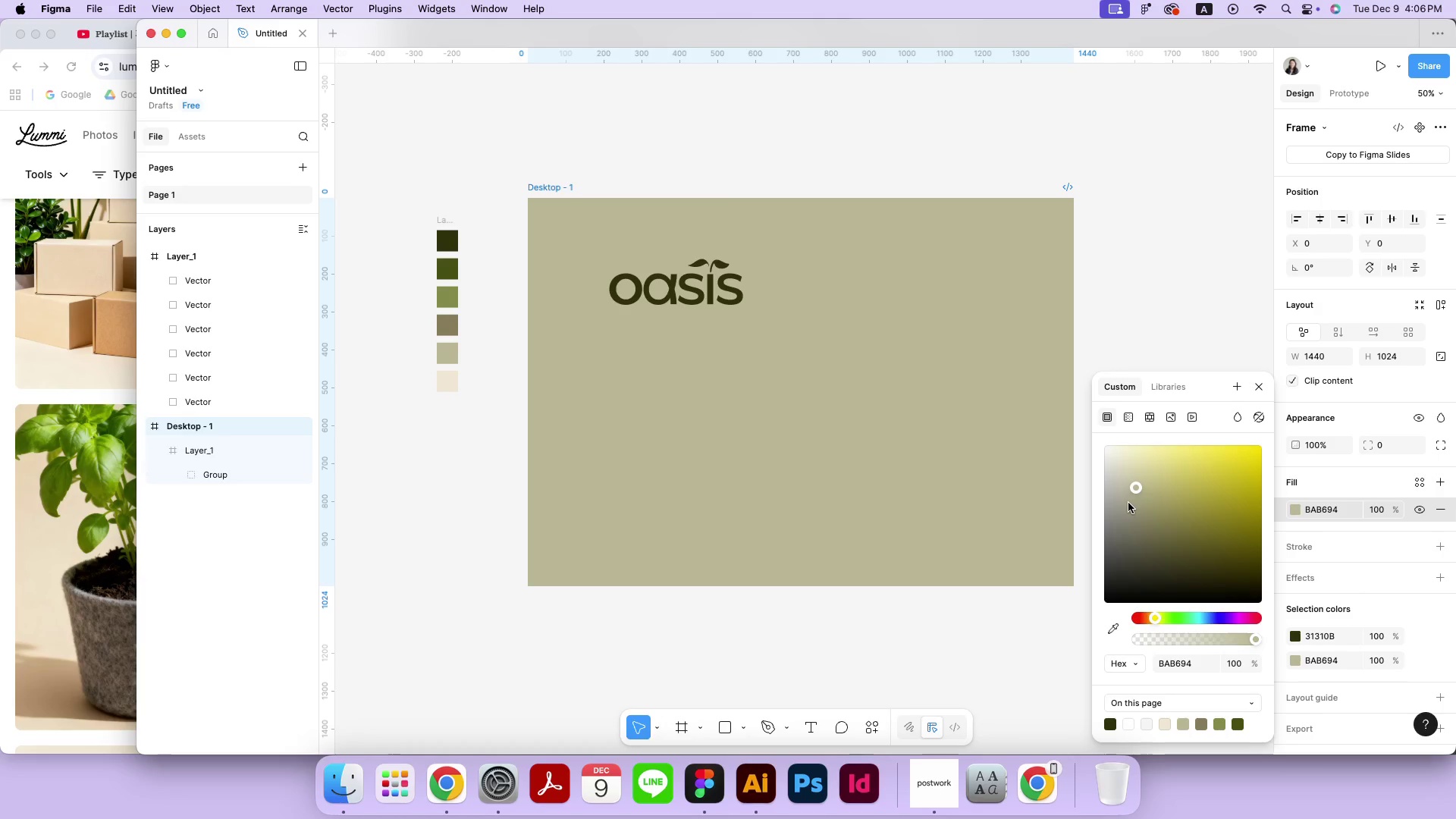 
left_click_drag(start_coordinate=[1133, 482], to_coordinate=[1117, 456])
 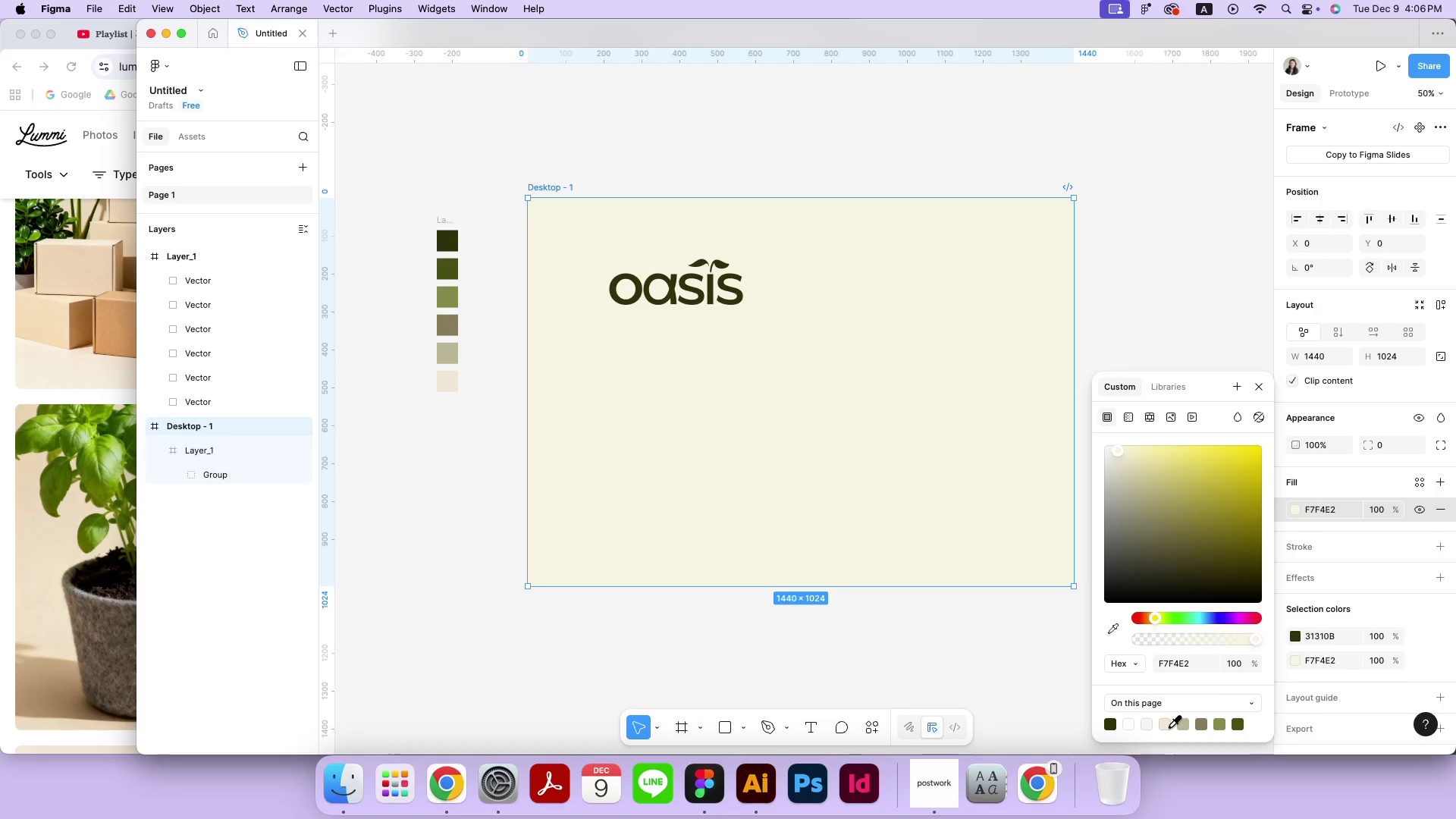 
left_click([1185, 726])
 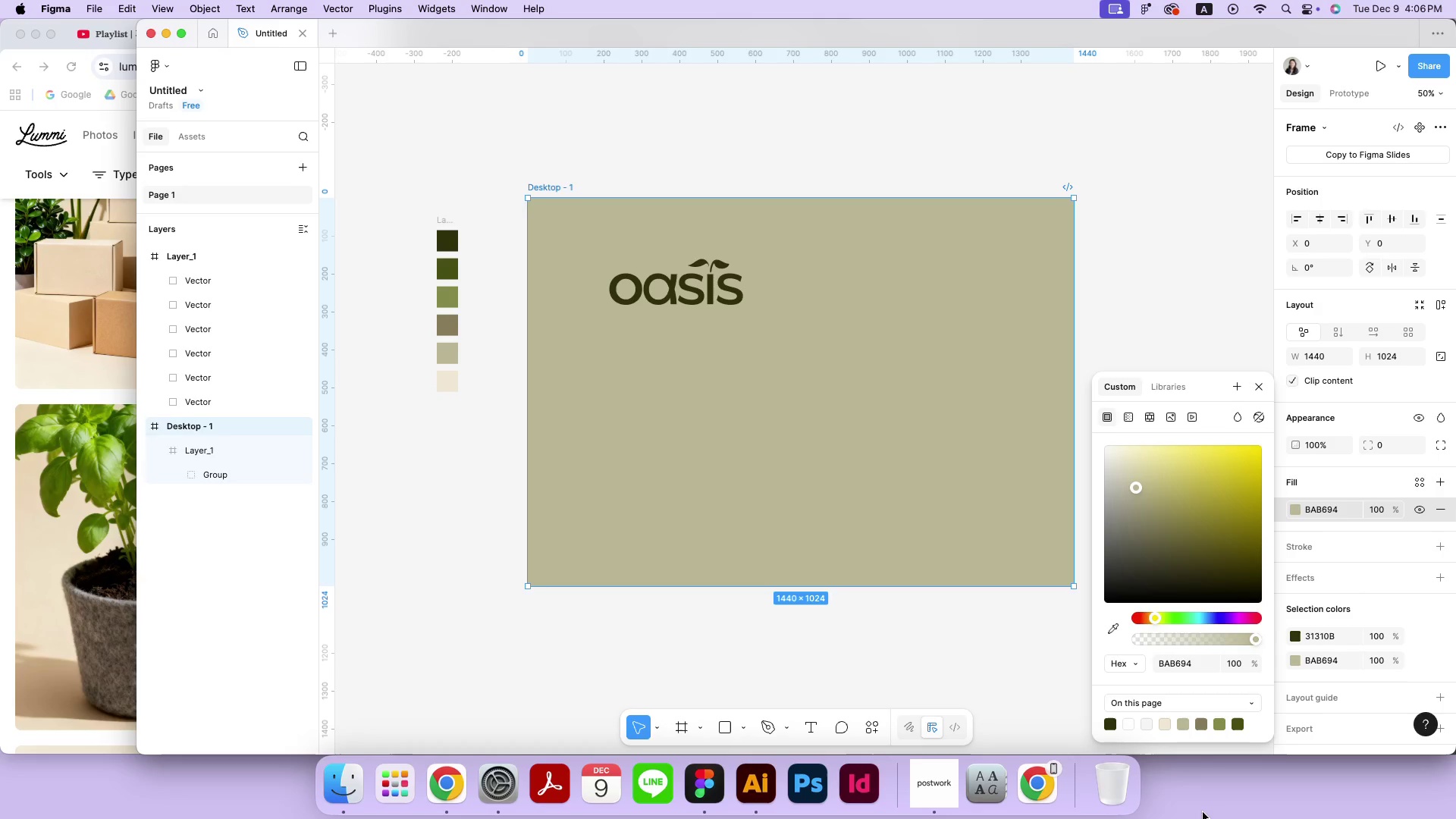 
left_click([1164, 721])
 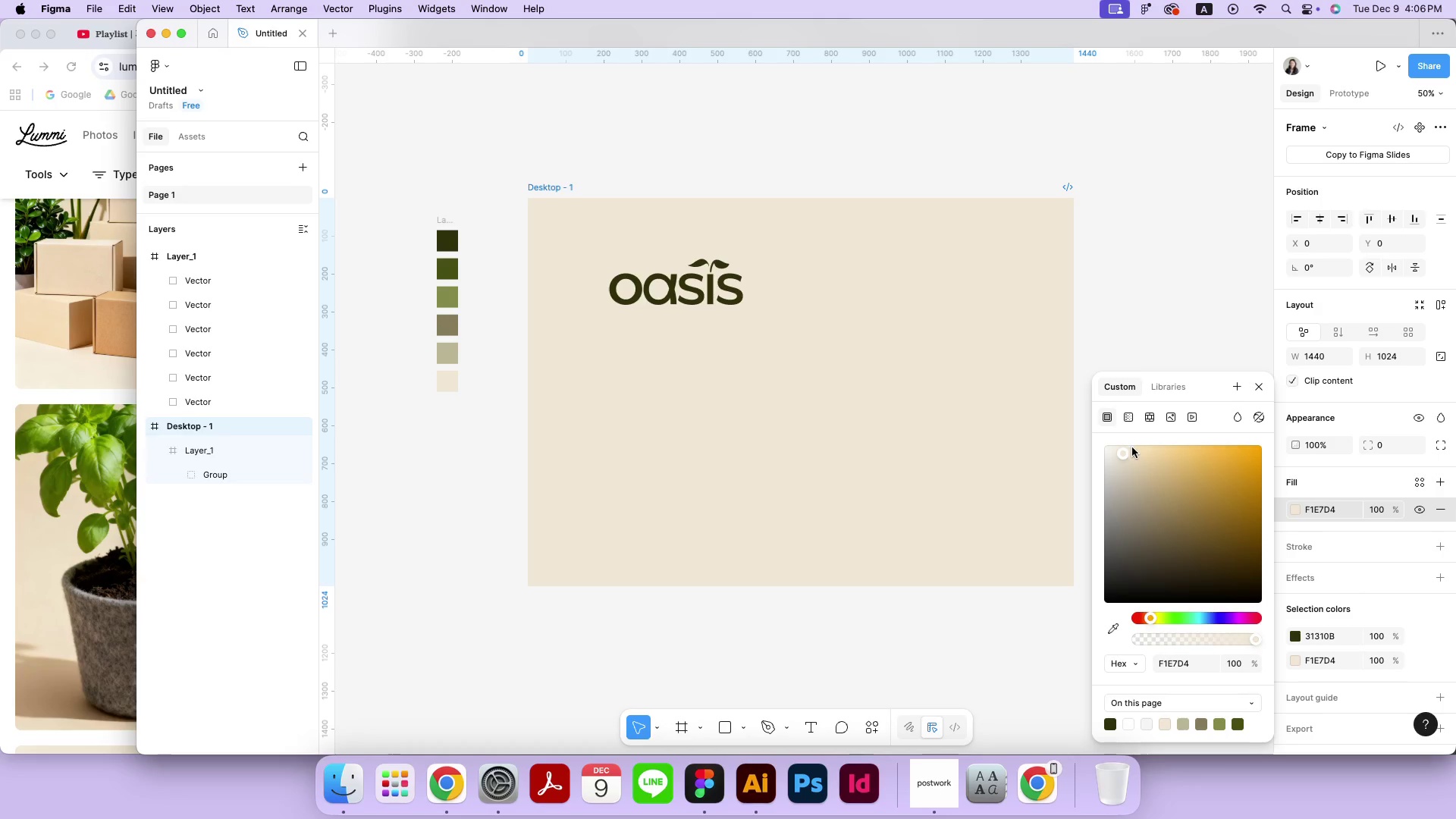 
left_click_drag(start_coordinate=[1125, 453], to_coordinate=[1114, 438])
 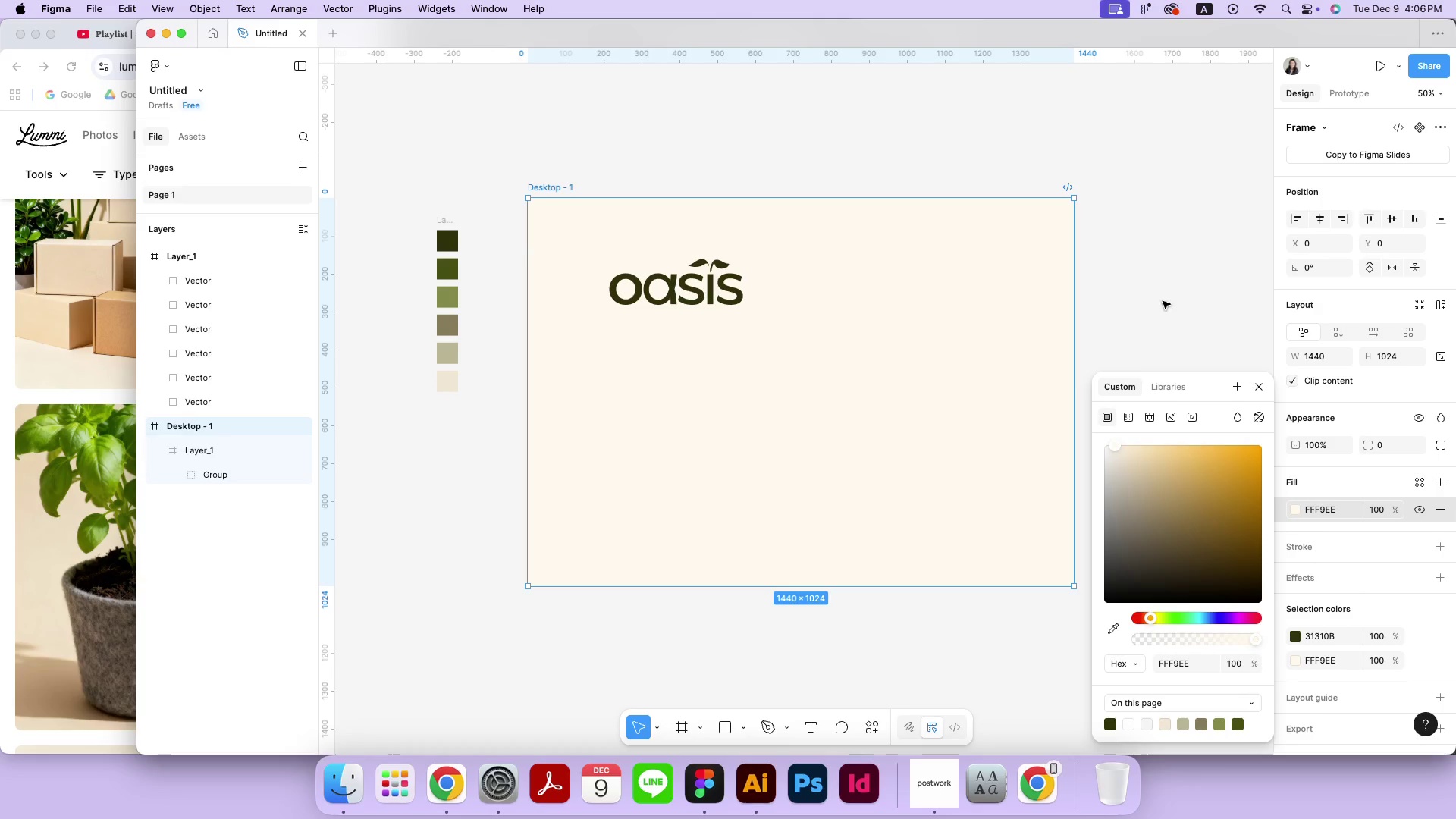 
left_click([1163, 301])
 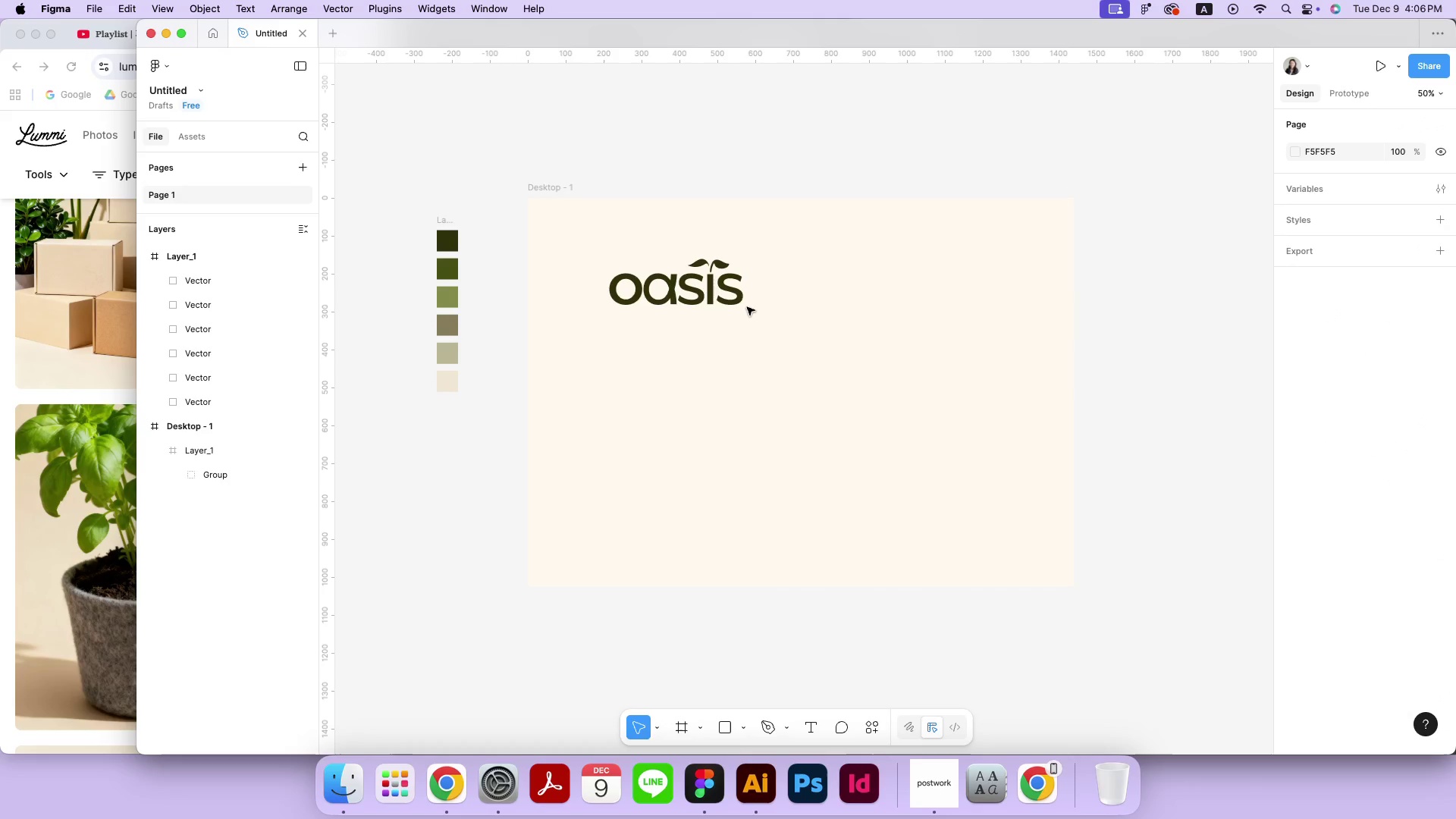 
left_click([730, 303])
 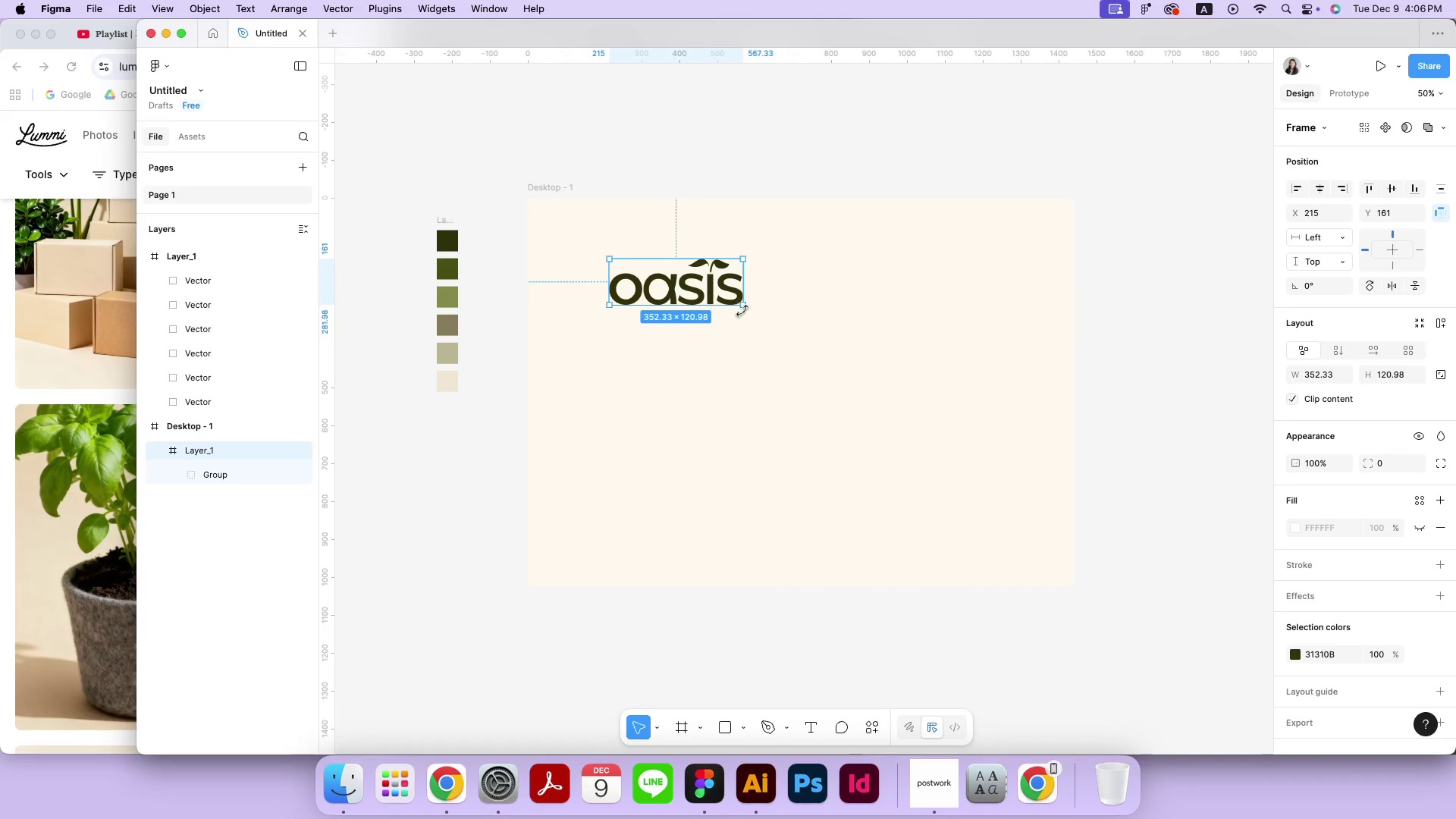 
left_click_drag(start_coordinate=[742, 307], to_coordinate=[654, 268])
 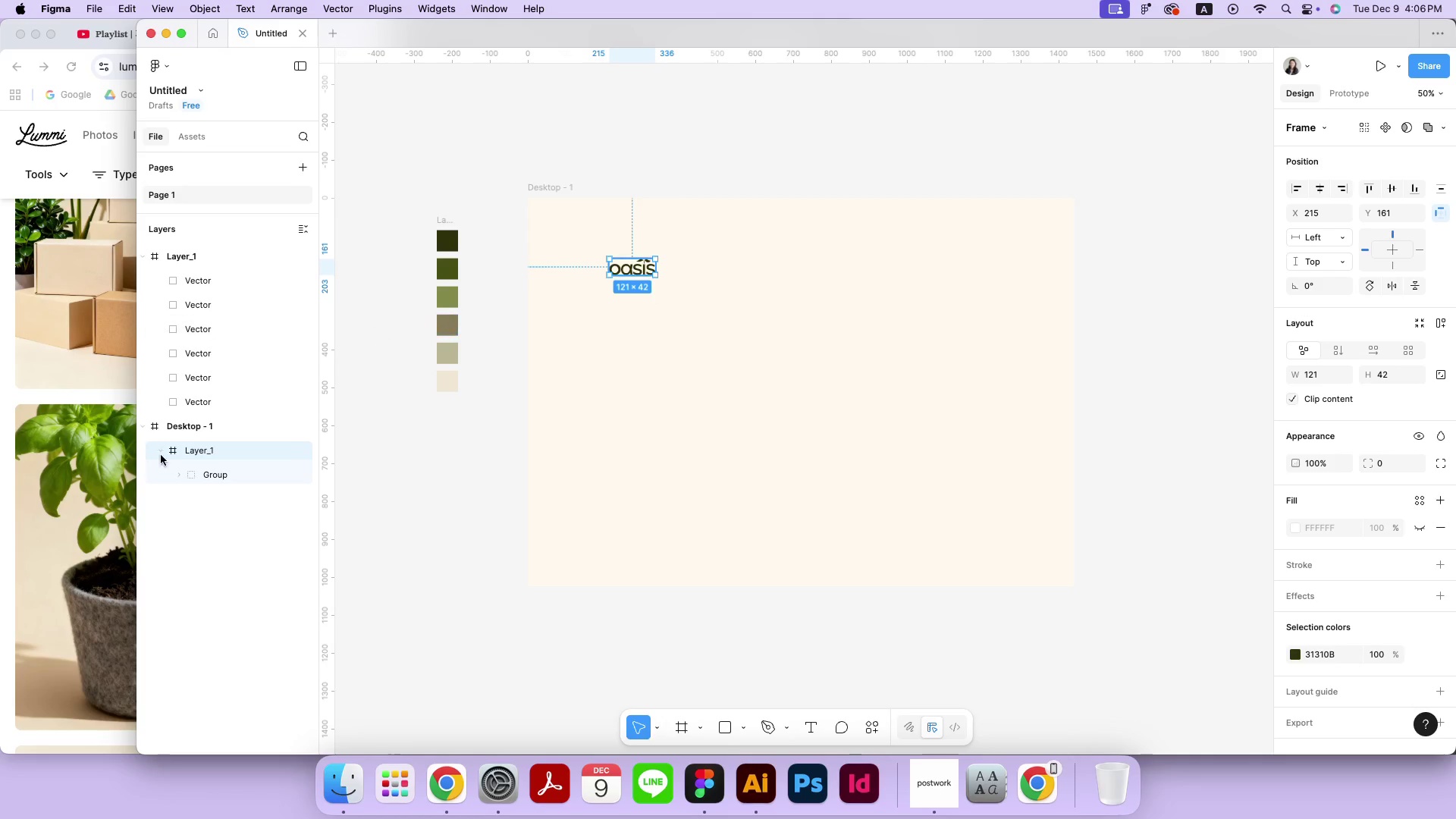 
hold_key(key=ShiftLeft, duration=2.04)
 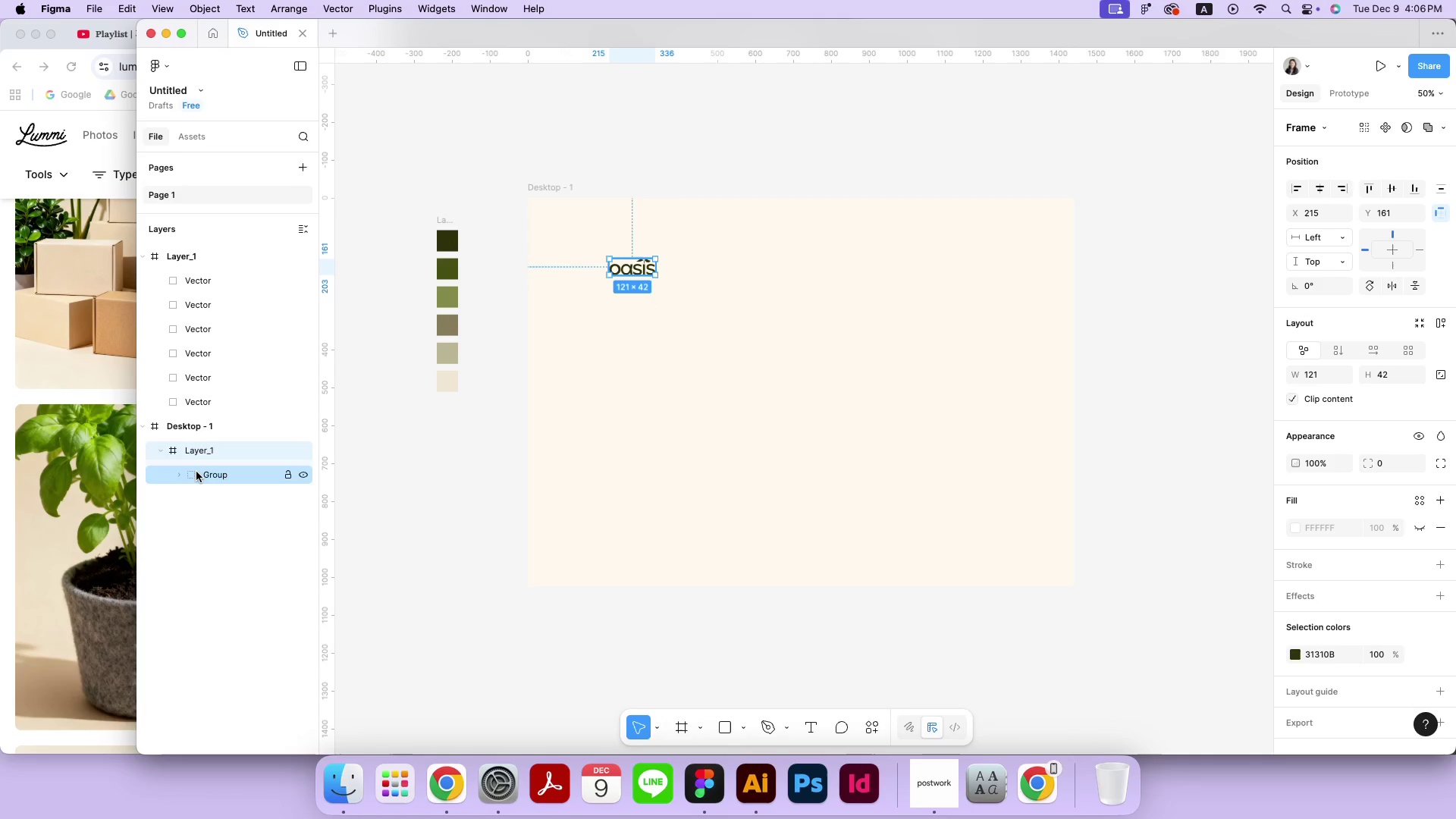 
double_click([217, 478])
 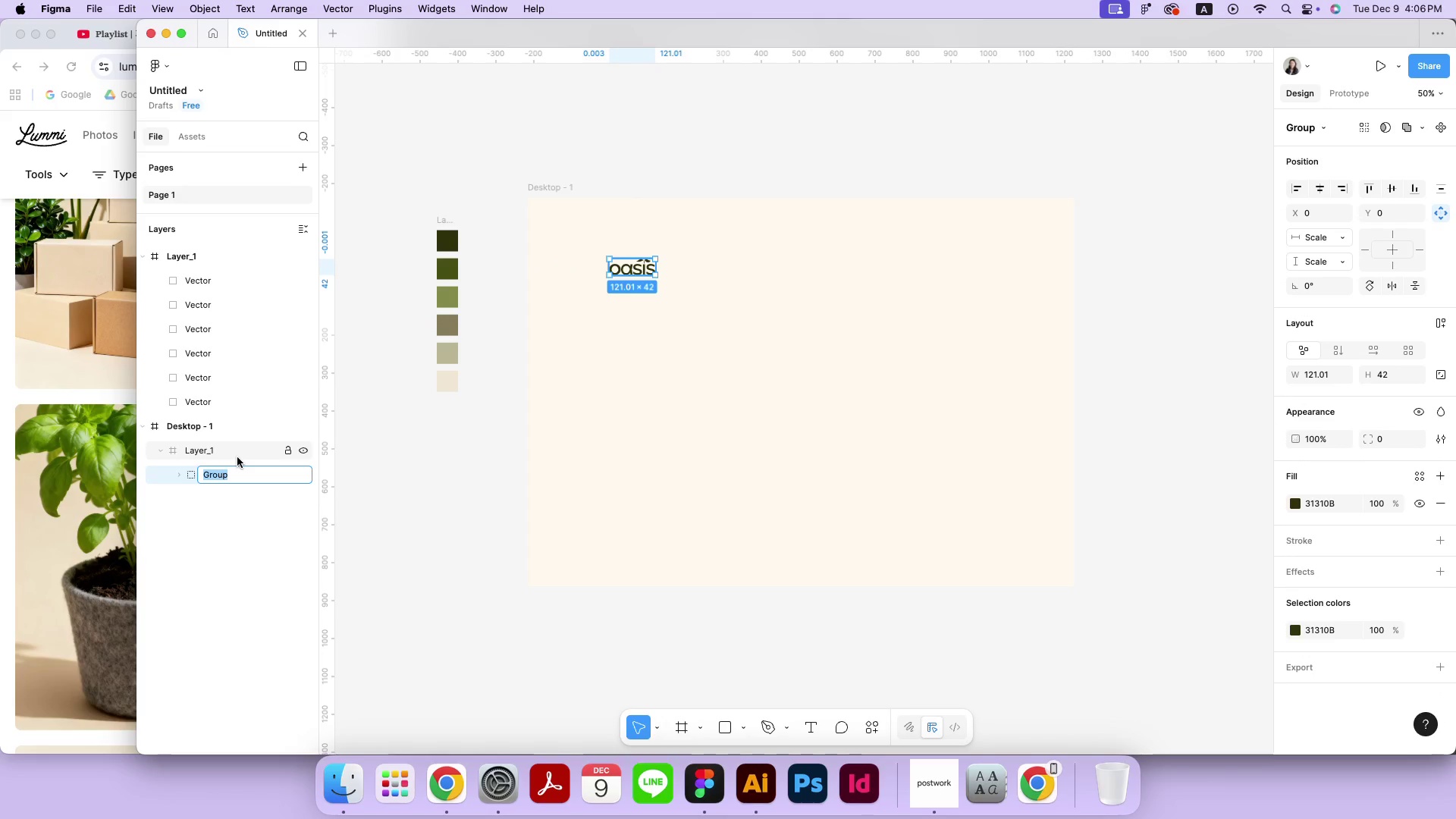 
type(logo)
 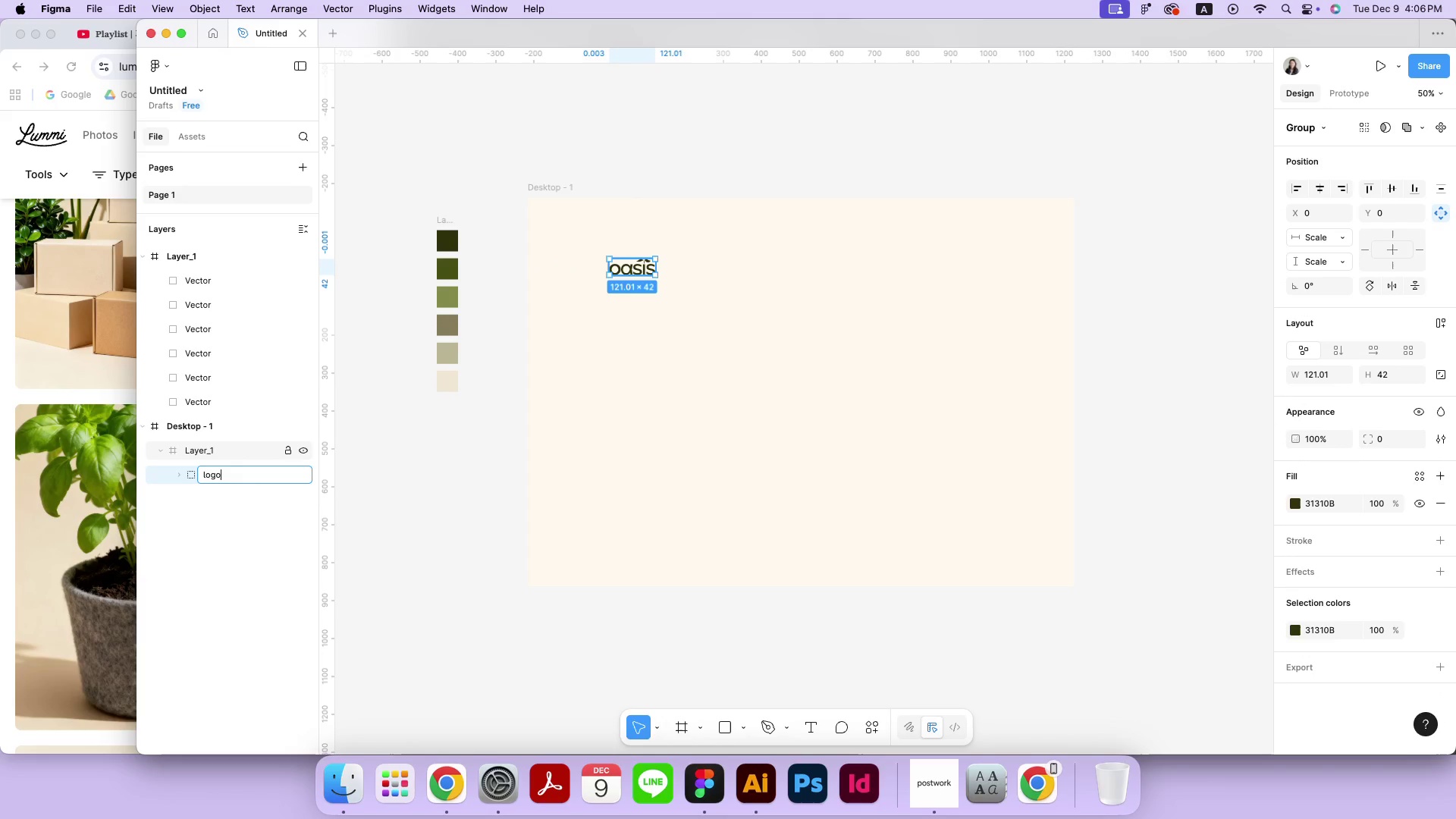 
key(Enter)
 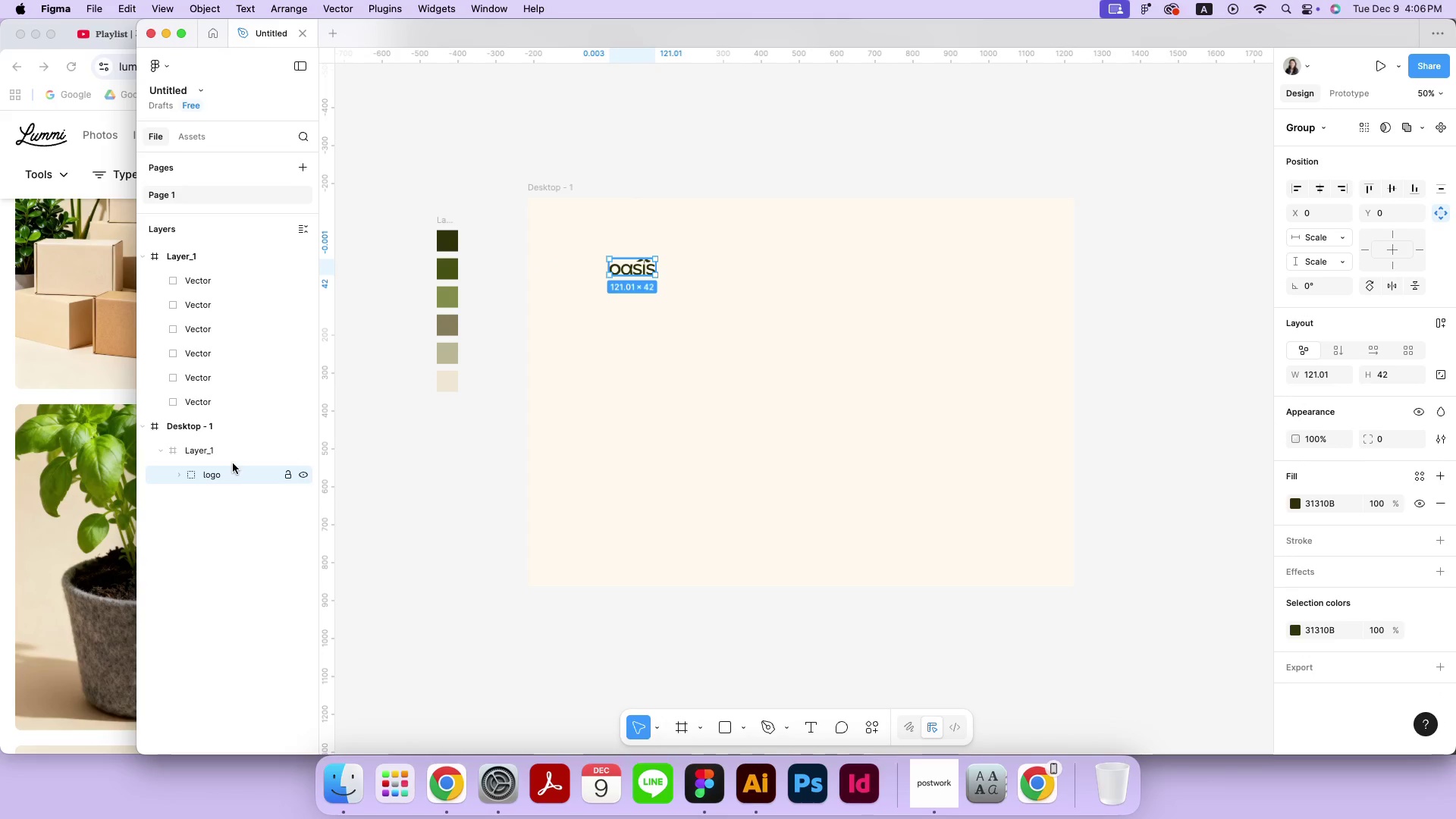 
left_click_drag(start_coordinate=[220, 473], to_coordinate=[177, 435])
 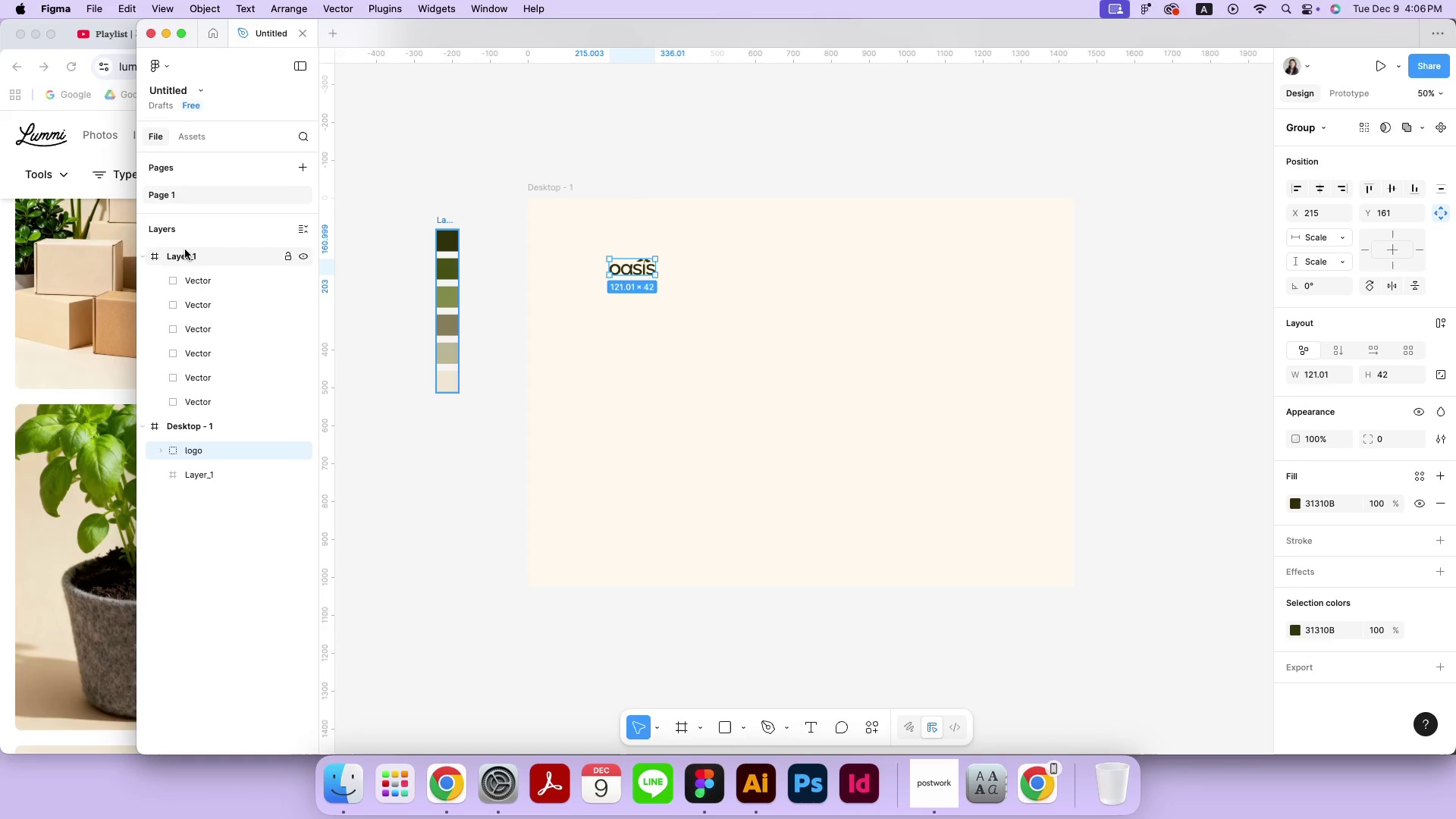 
left_click([143, 257])
 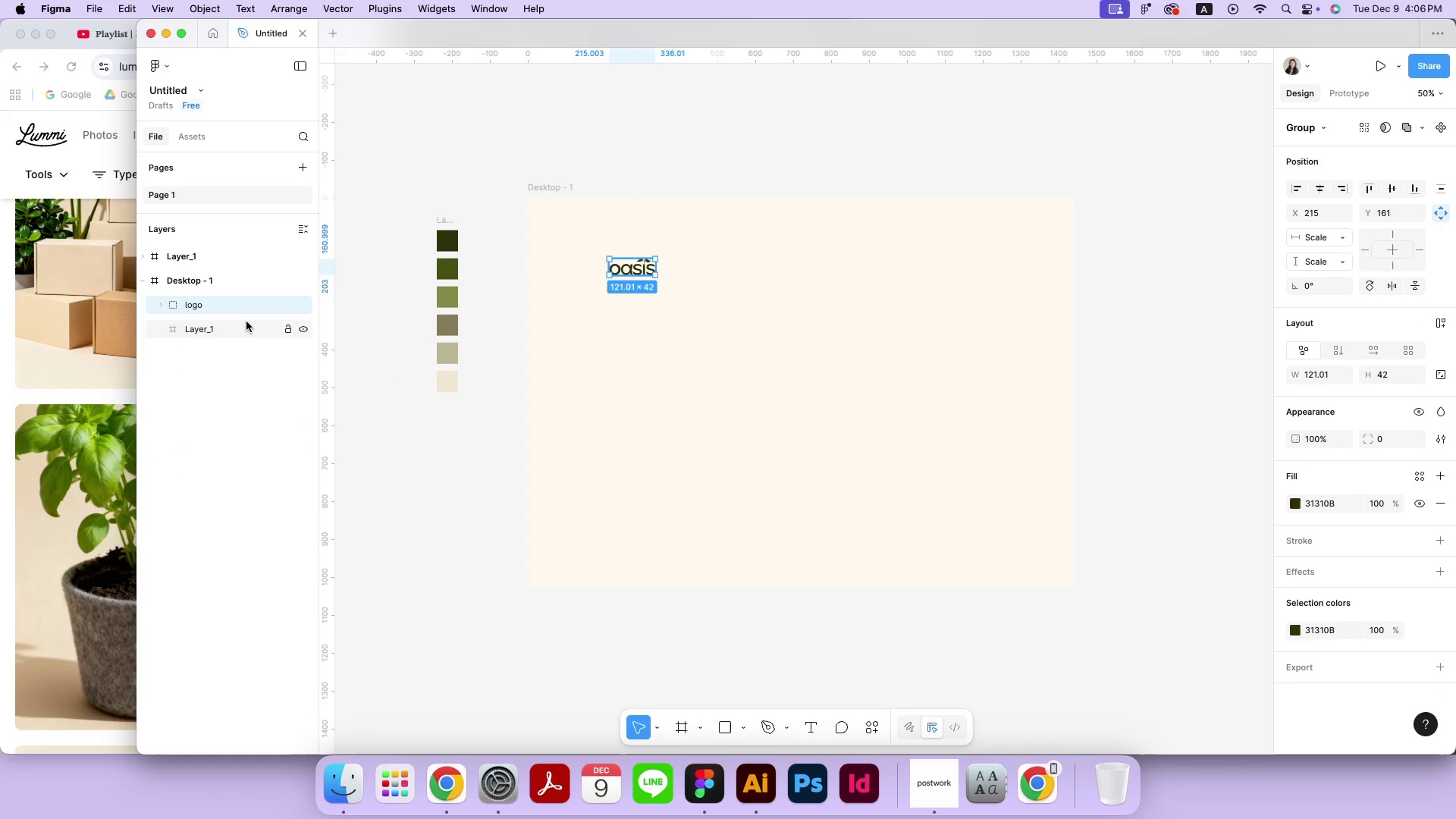 
left_click([246, 323])
 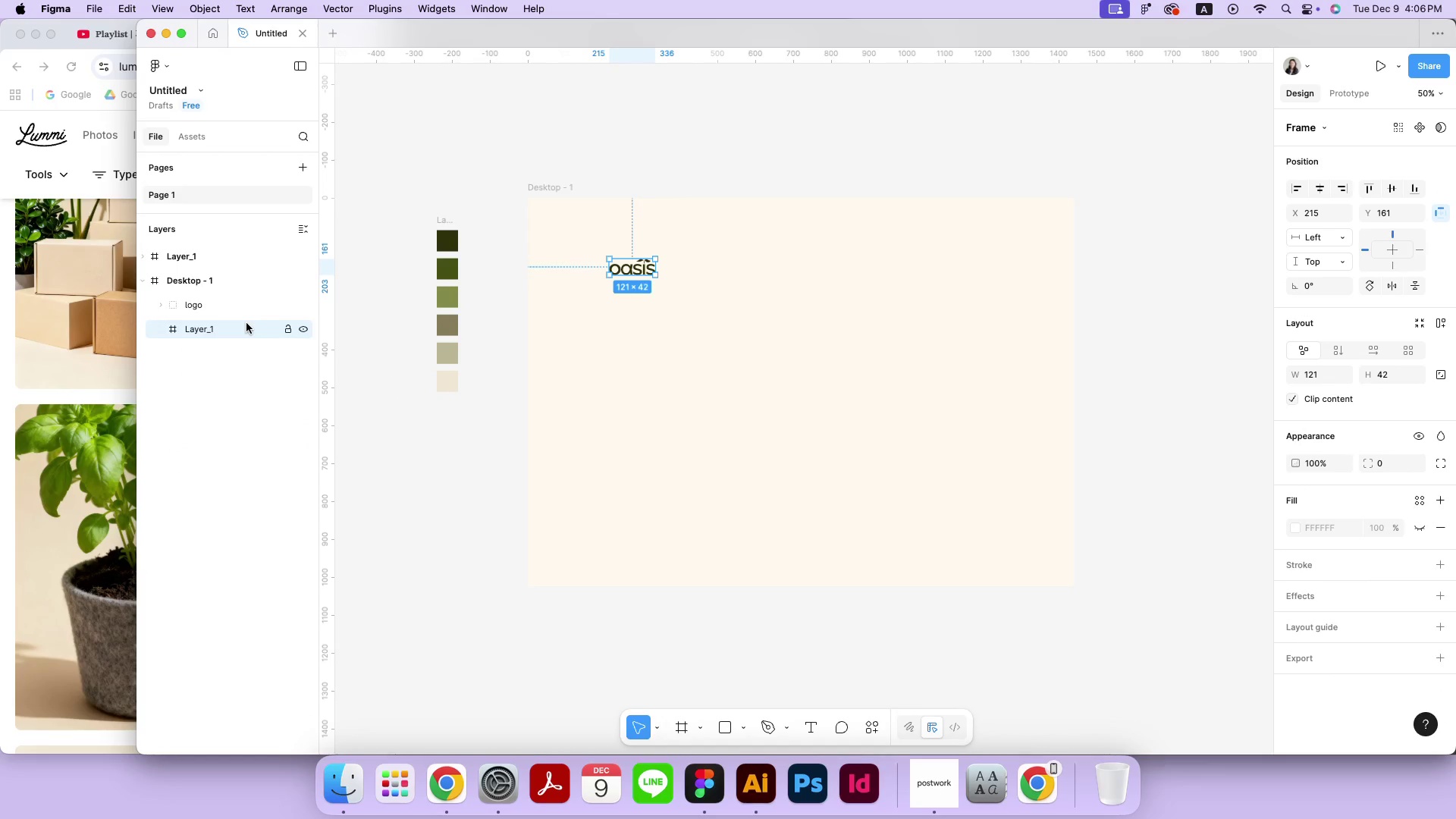 
key(Backspace)
 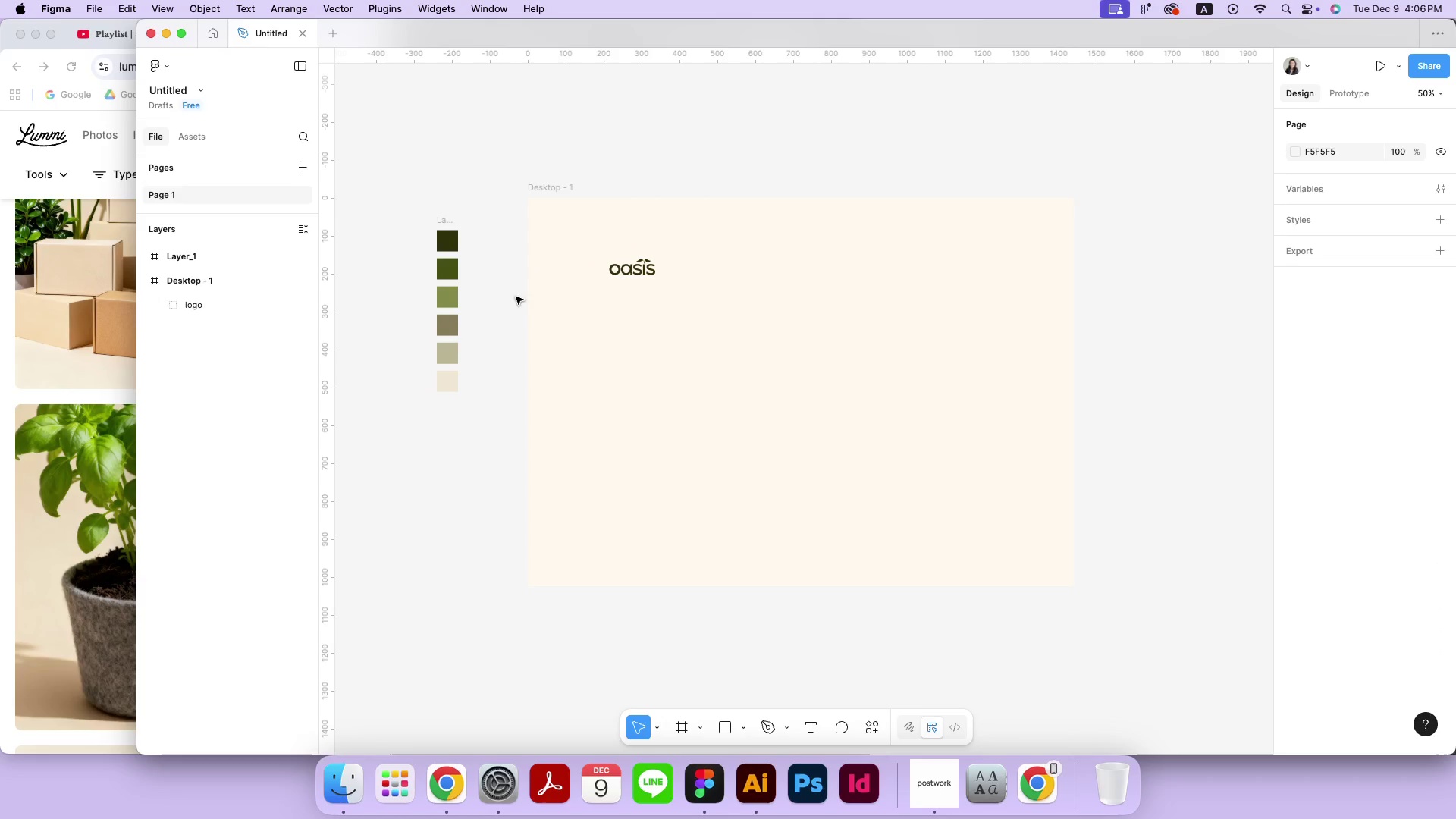 
left_click_drag(start_coordinate=[624, 272], to_coordinate=[587, 233])
 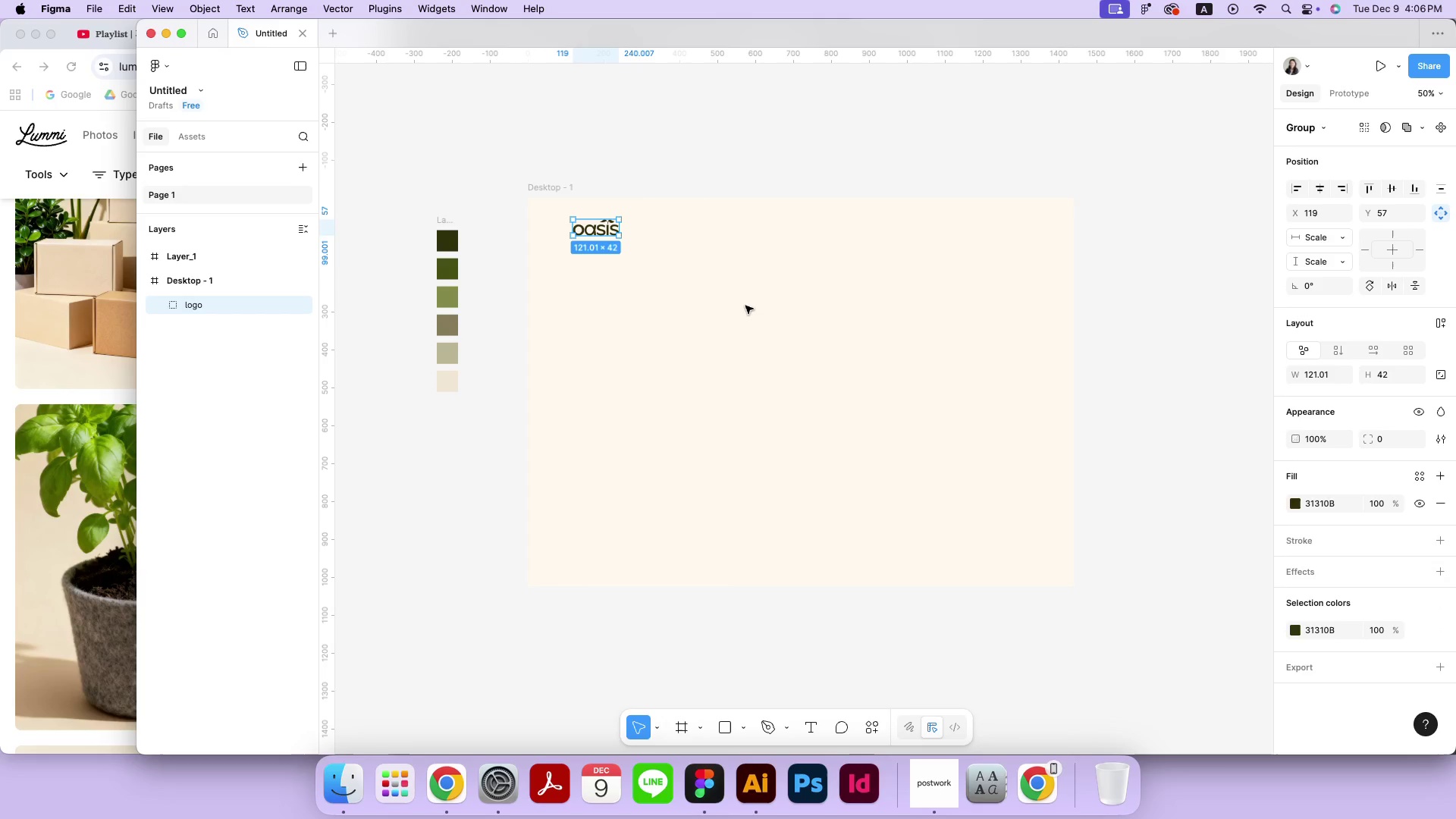 
left_click([745, 306])
 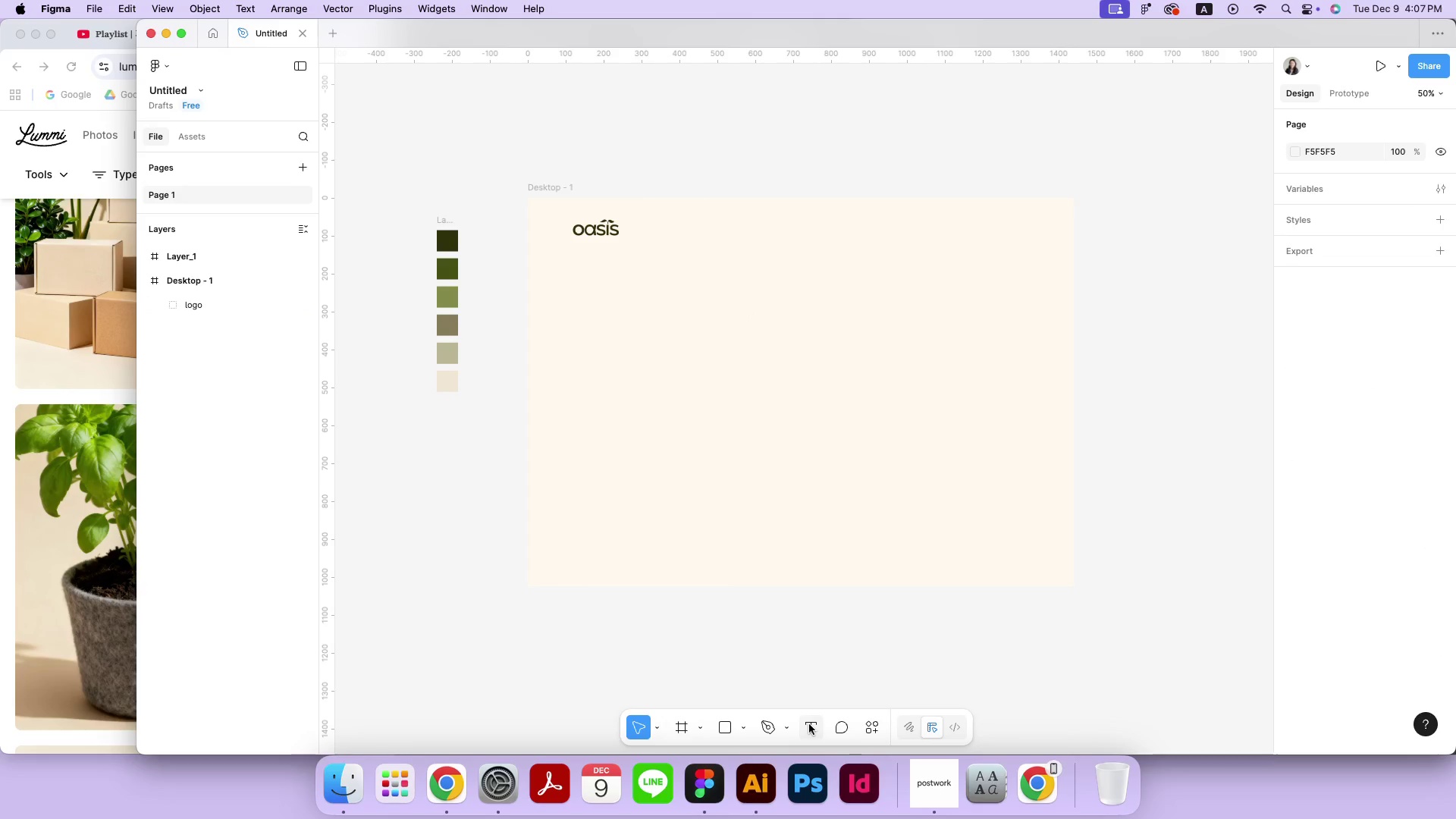 
double_click([771, 476])
 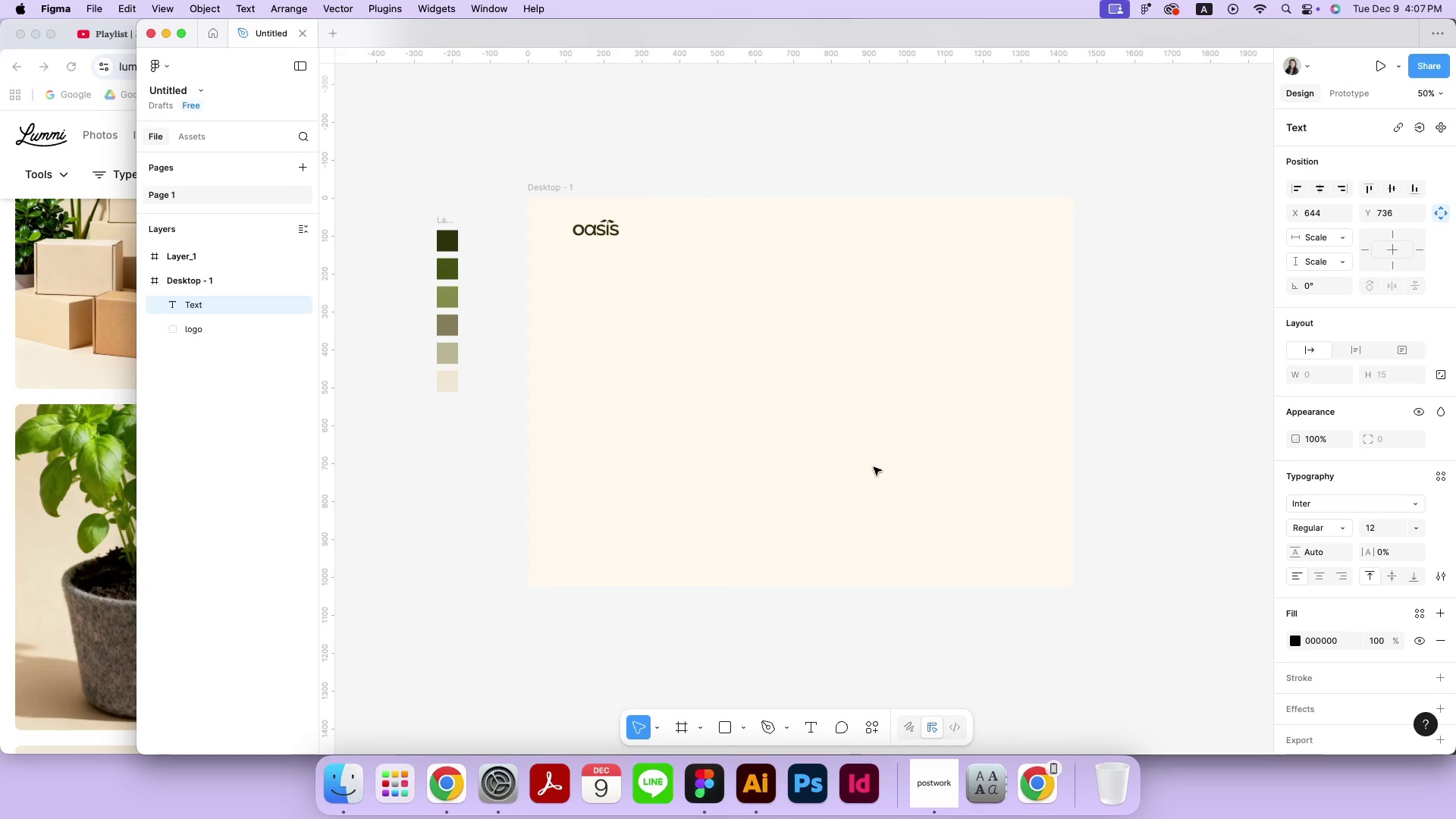 
hold_key(key=CapsLock, duration=1.29)
 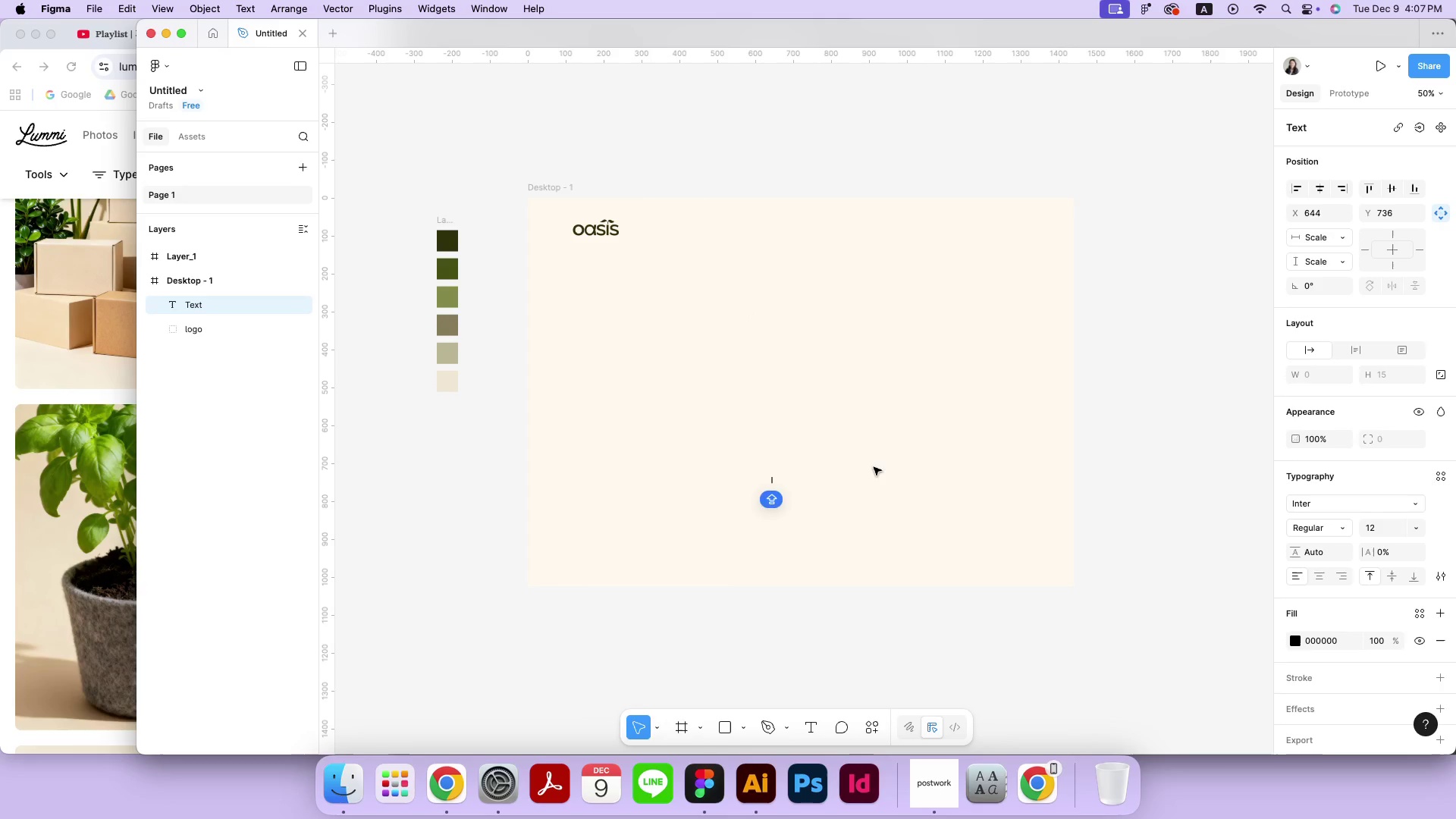 
key(C)
 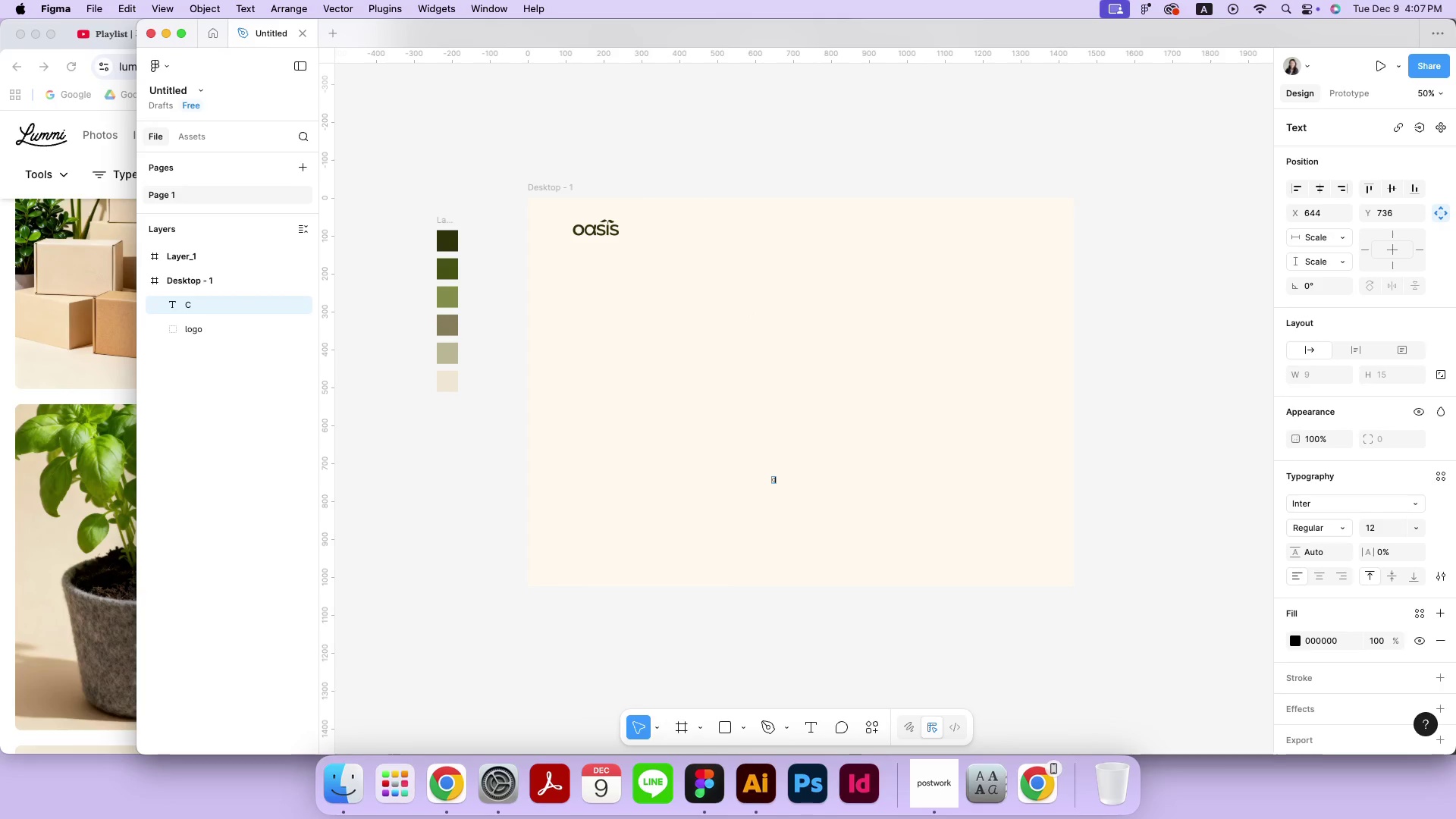 
key(CapsLock)
 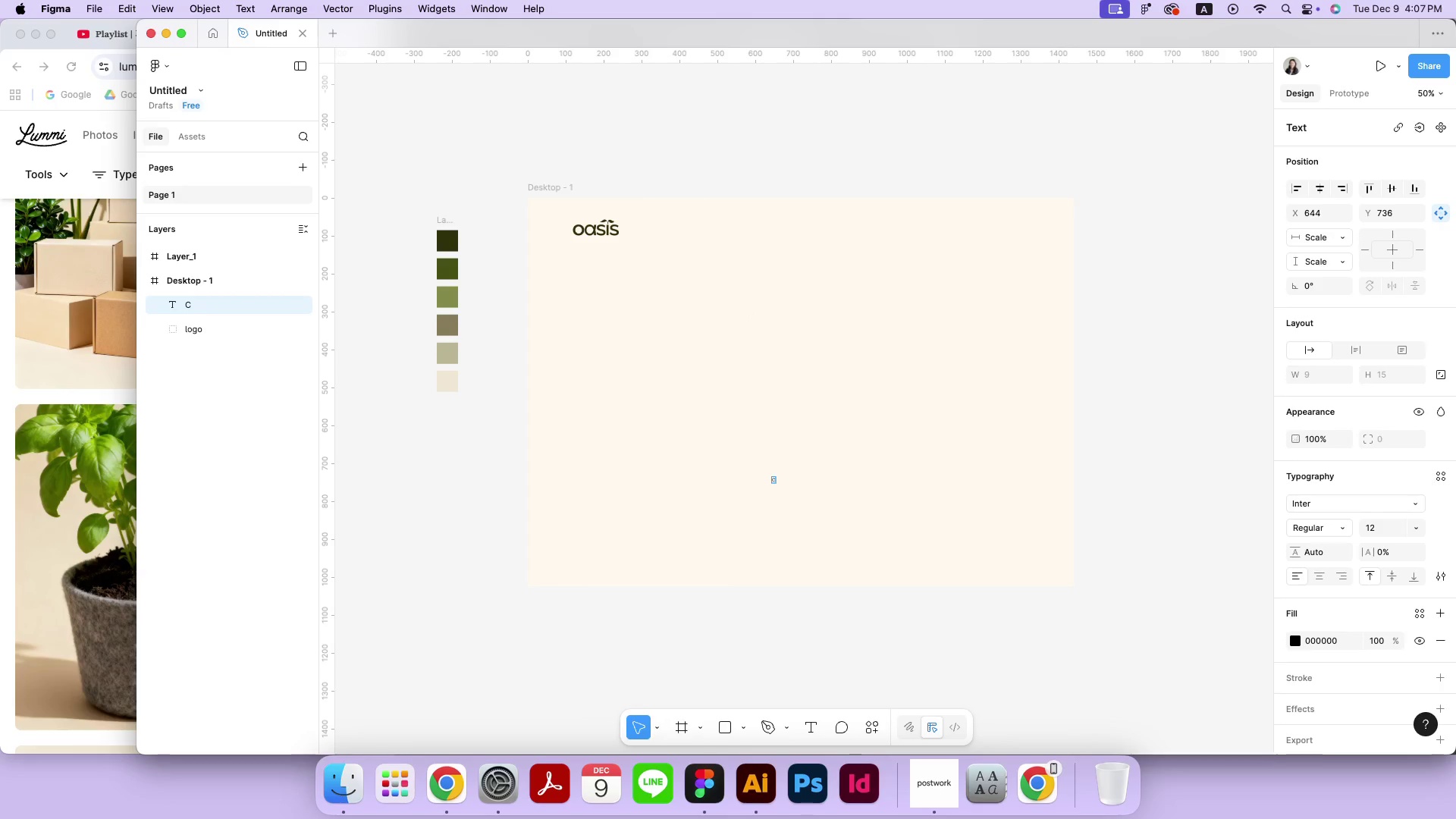 
key(A)
 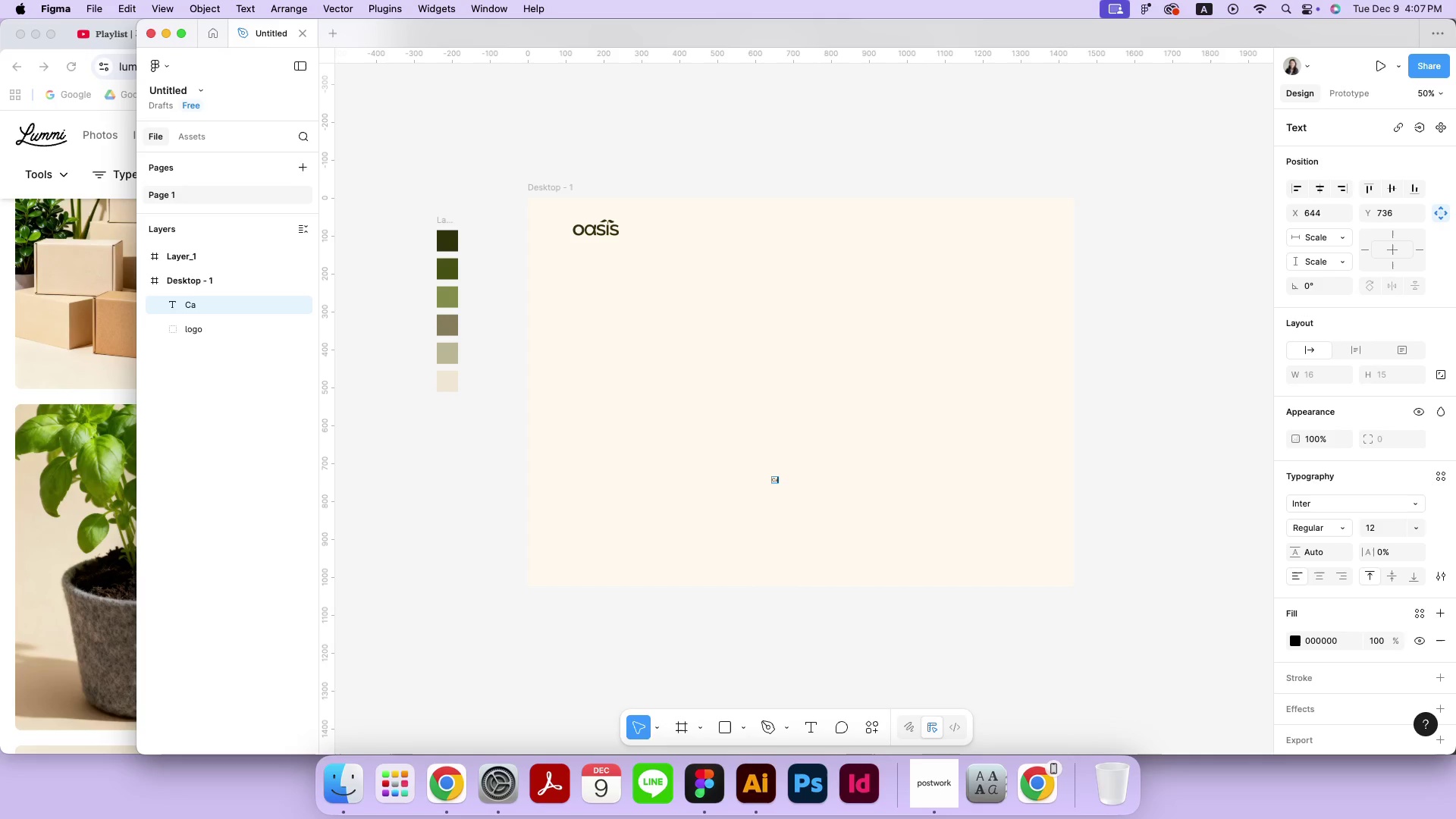 
type(talog)
 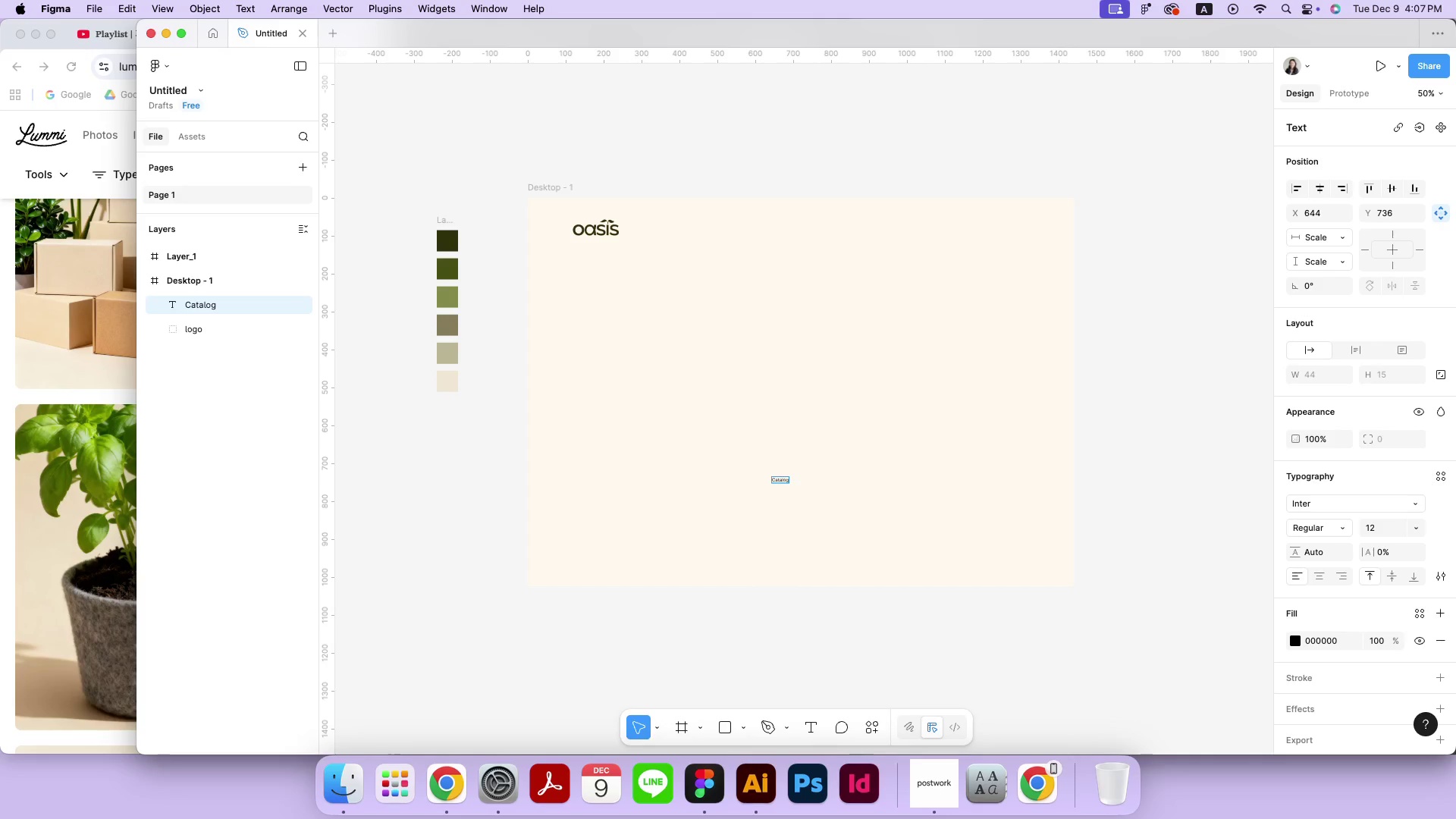 
left_click([901, 464])
 